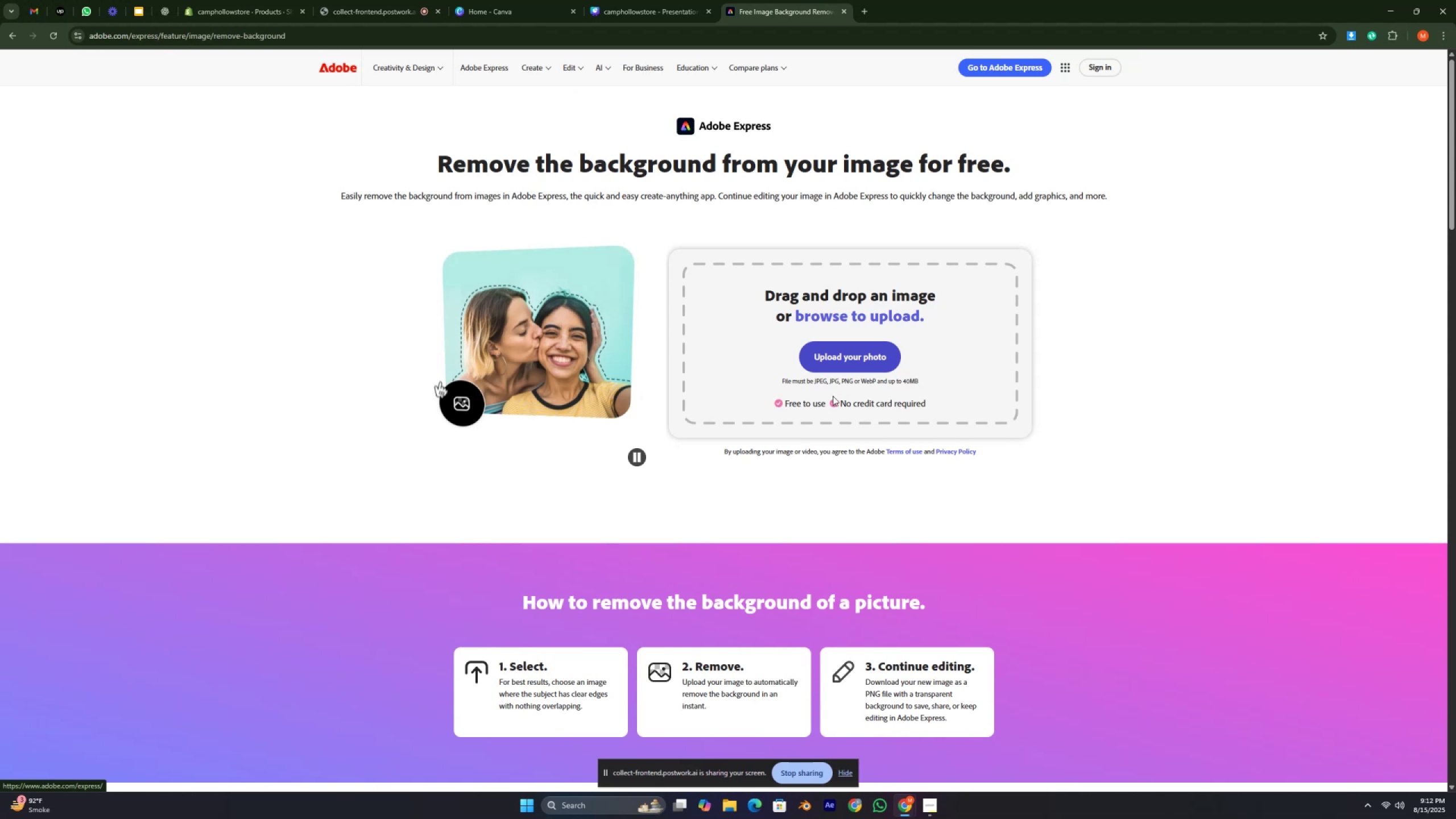 
key(Control+ControlRight)
 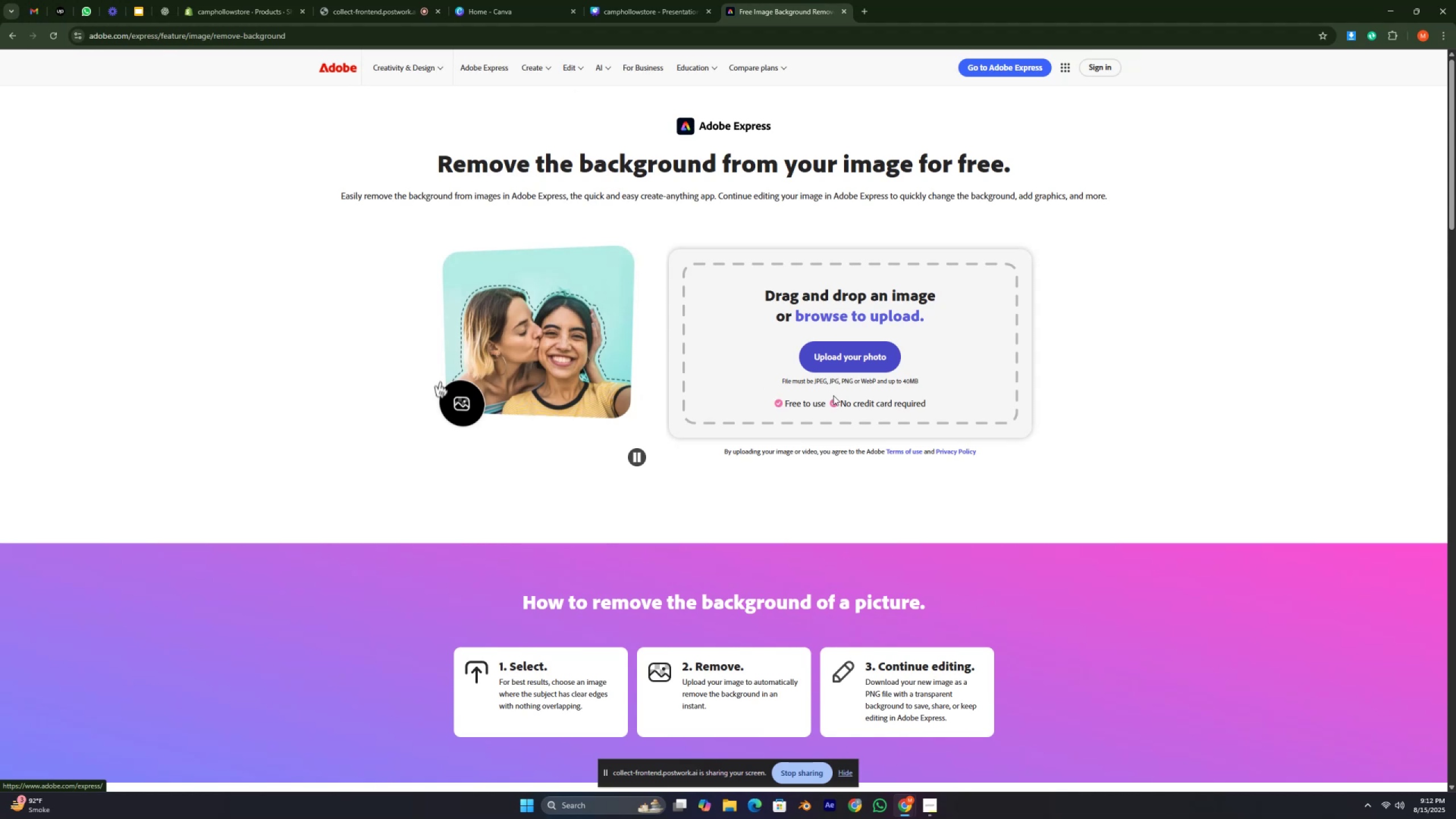 
scroll: coordinate [833, 395], scroll_direction: none, amount: 0.0
 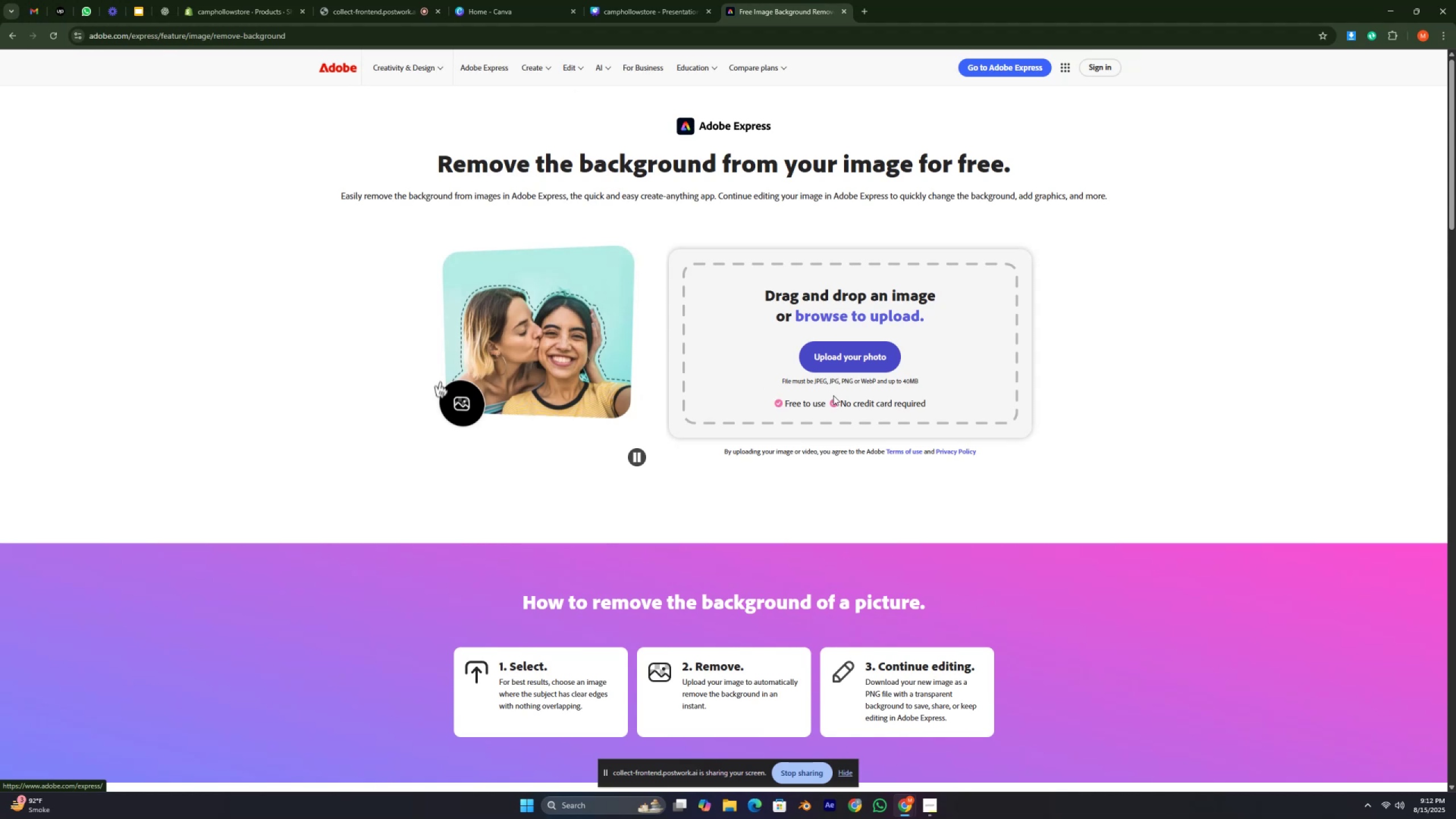 
key(Control+ControlRight)
 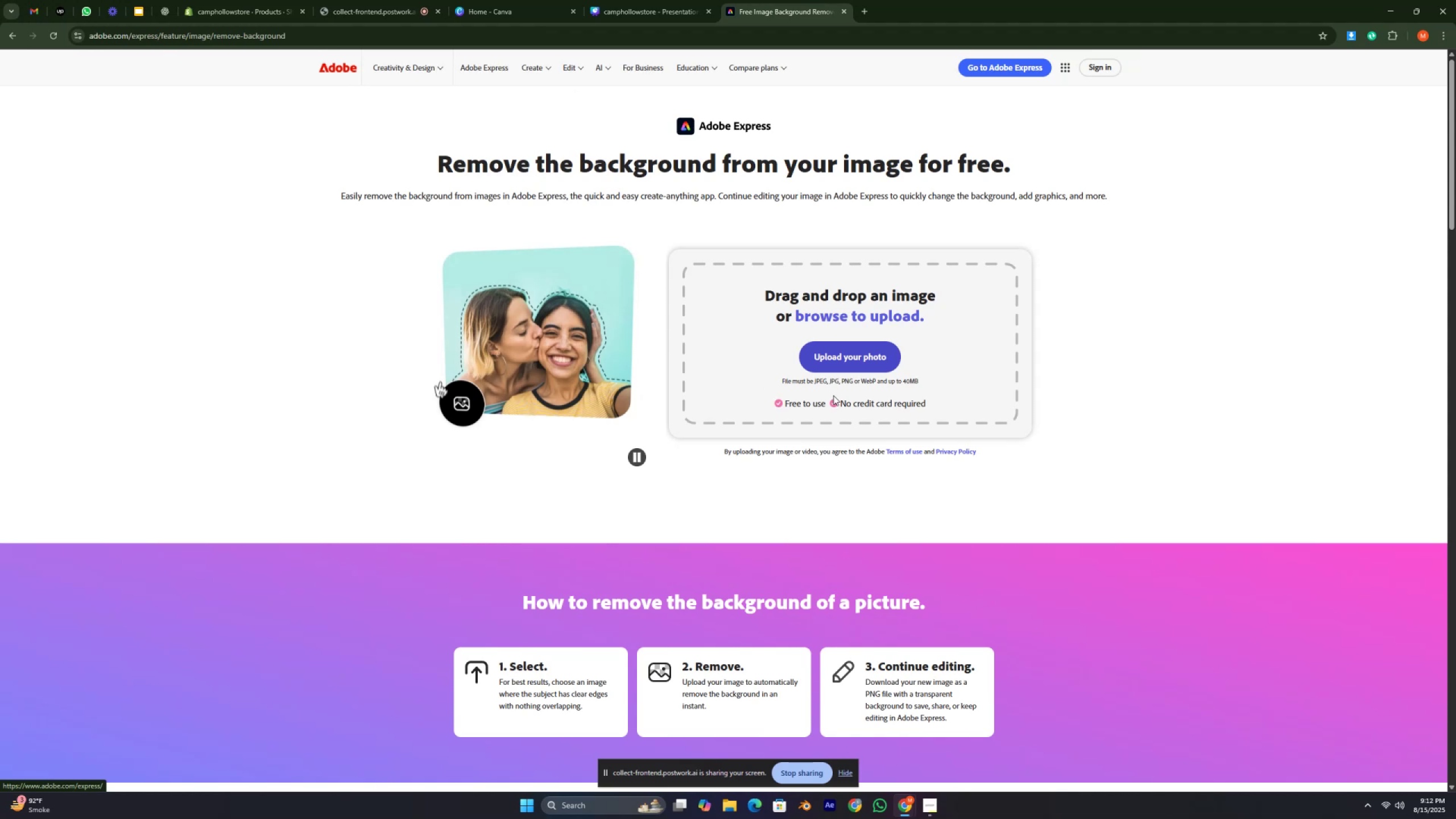 
key(Control+ControlRight)
 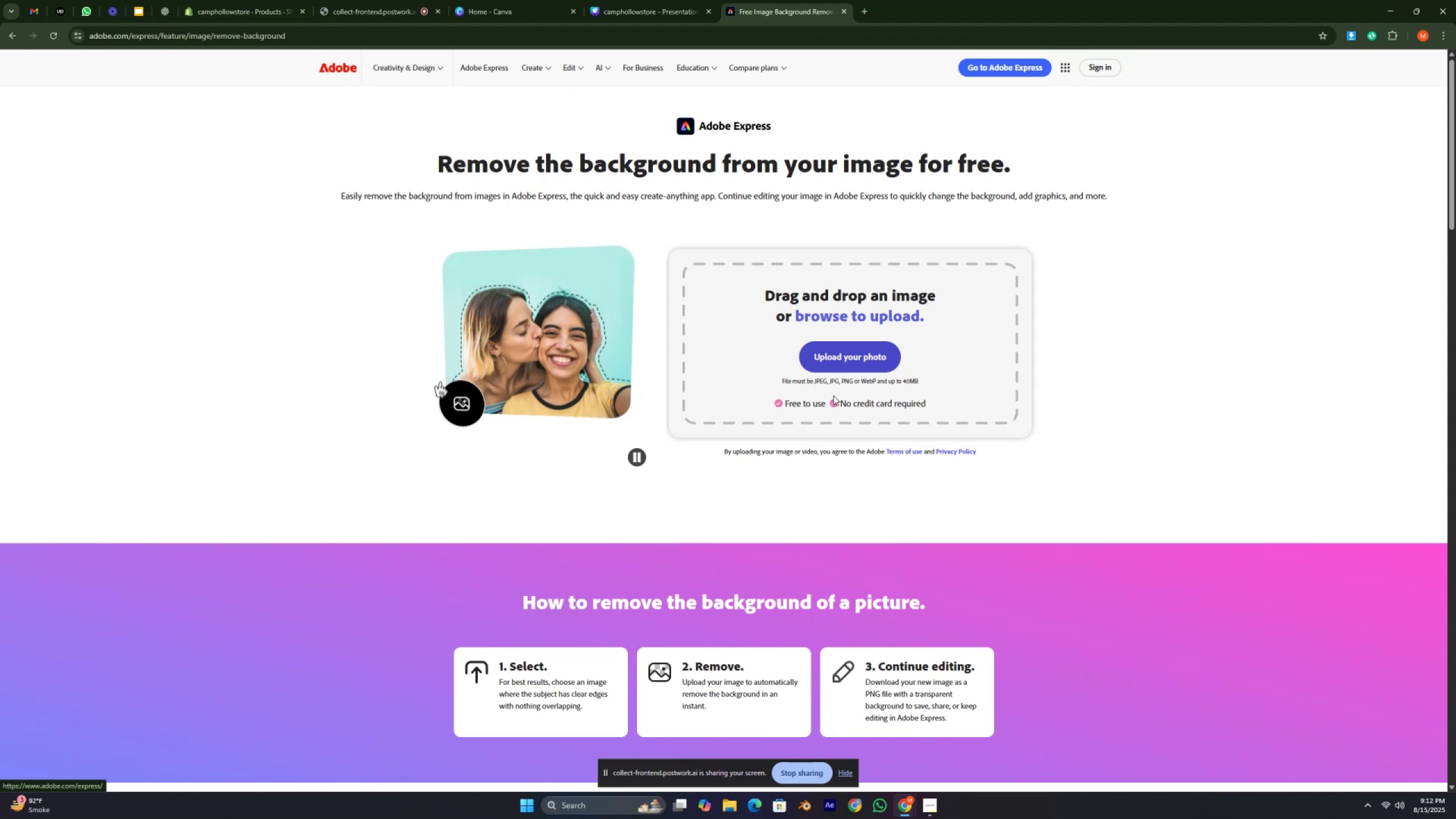 
key(Control+ControlRight)
 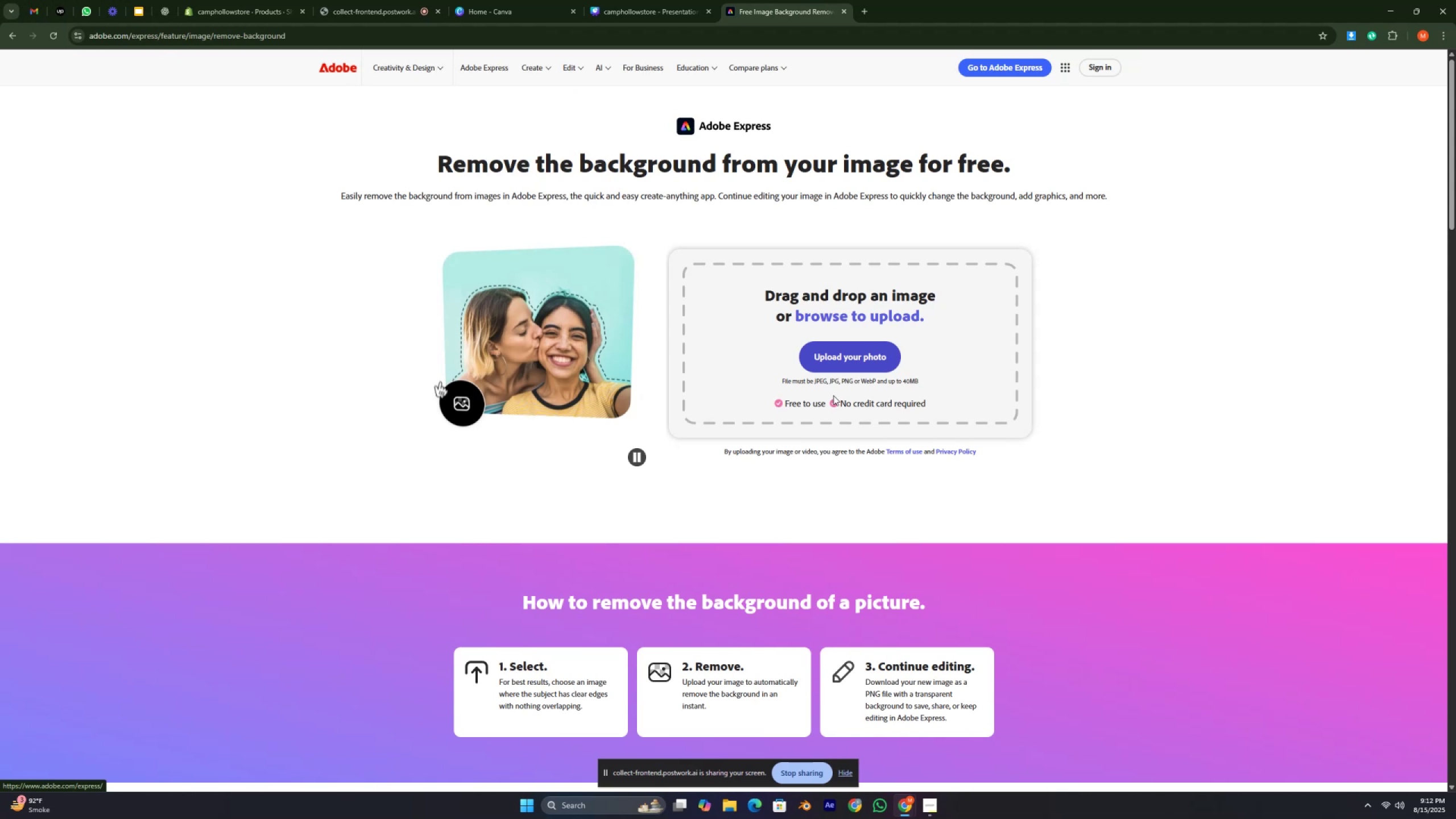 
key(Control+ControlRight)
 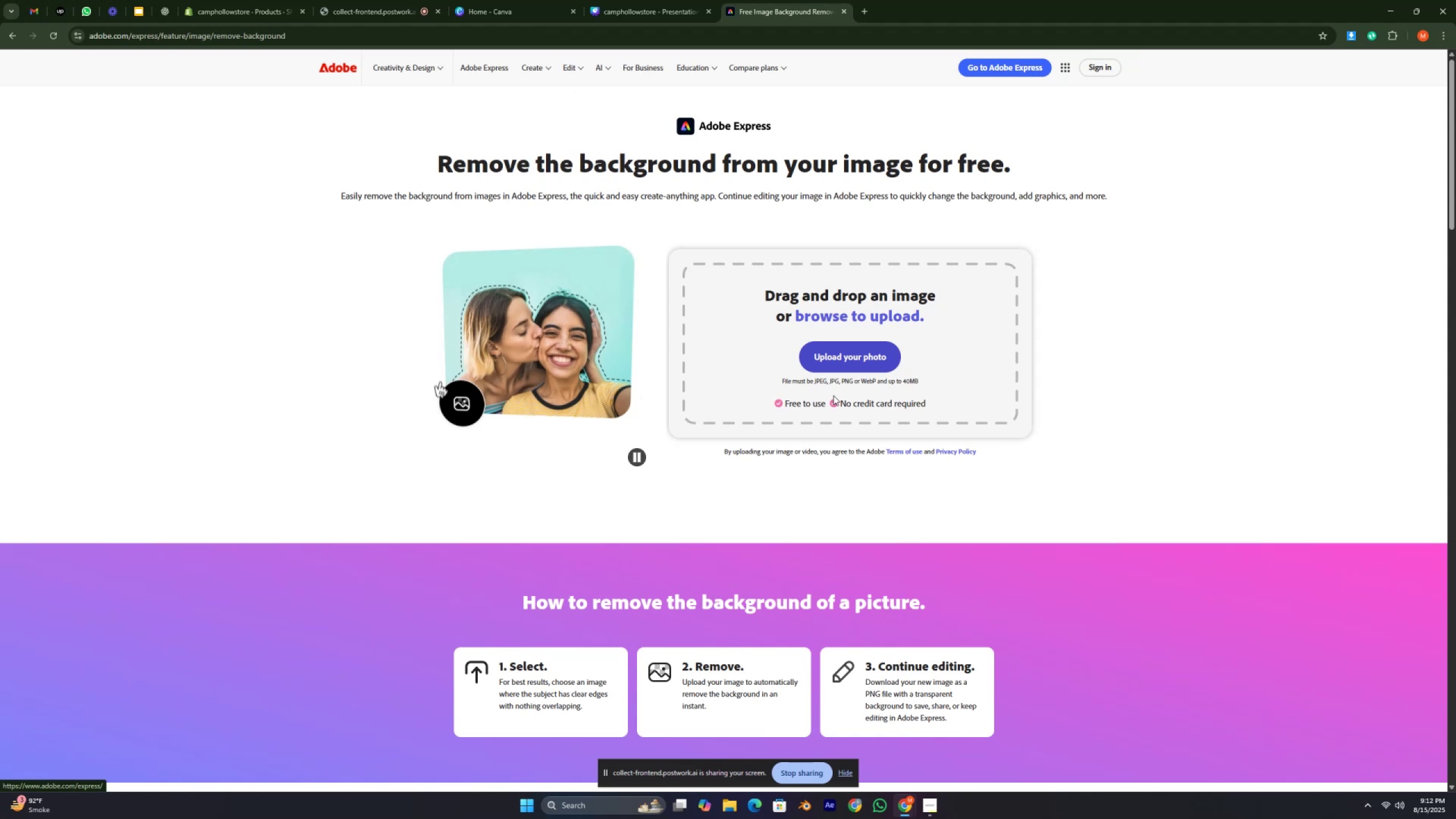 
key(Control+ControlRight)
 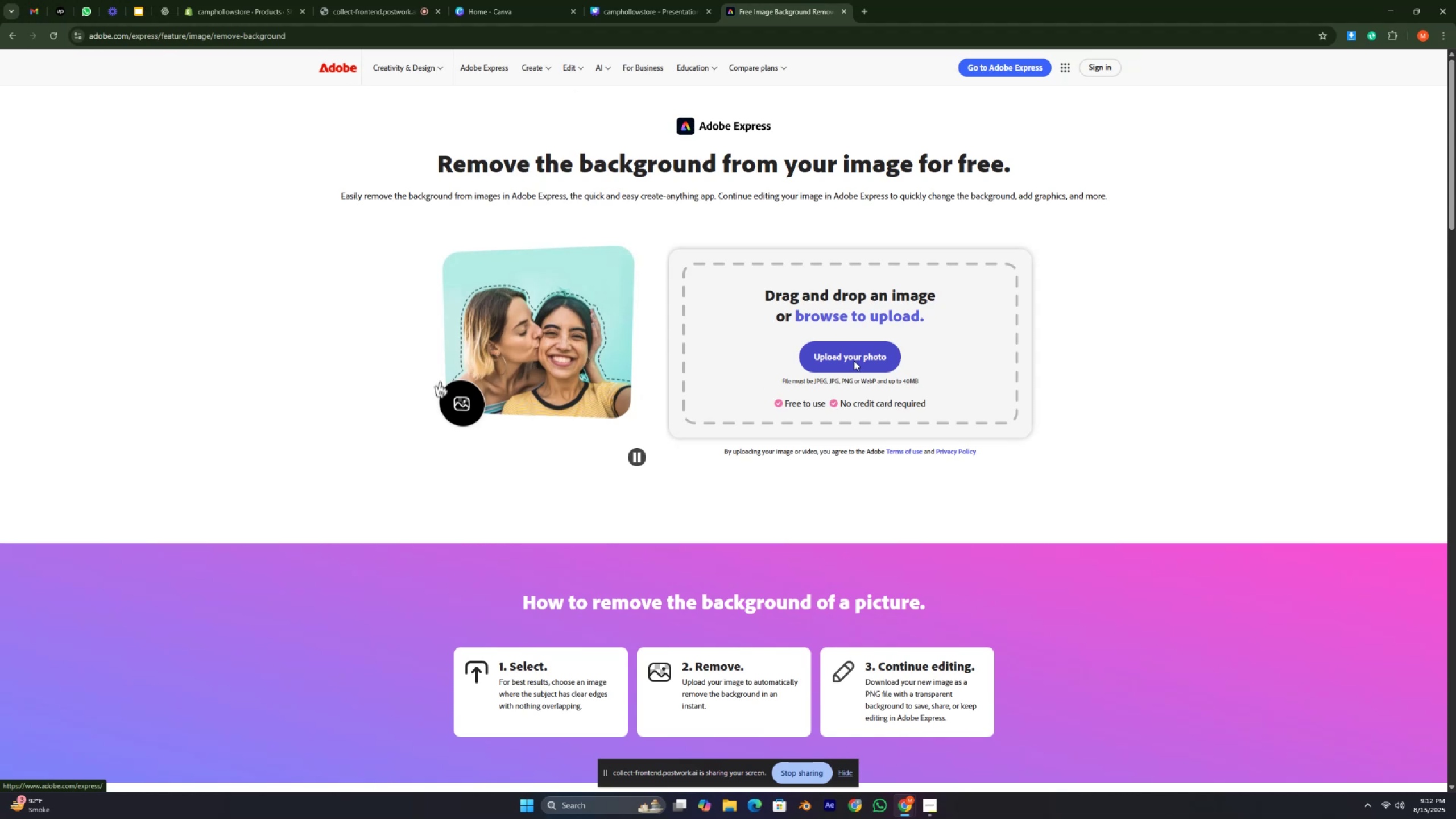 
left_click([854, 362])
 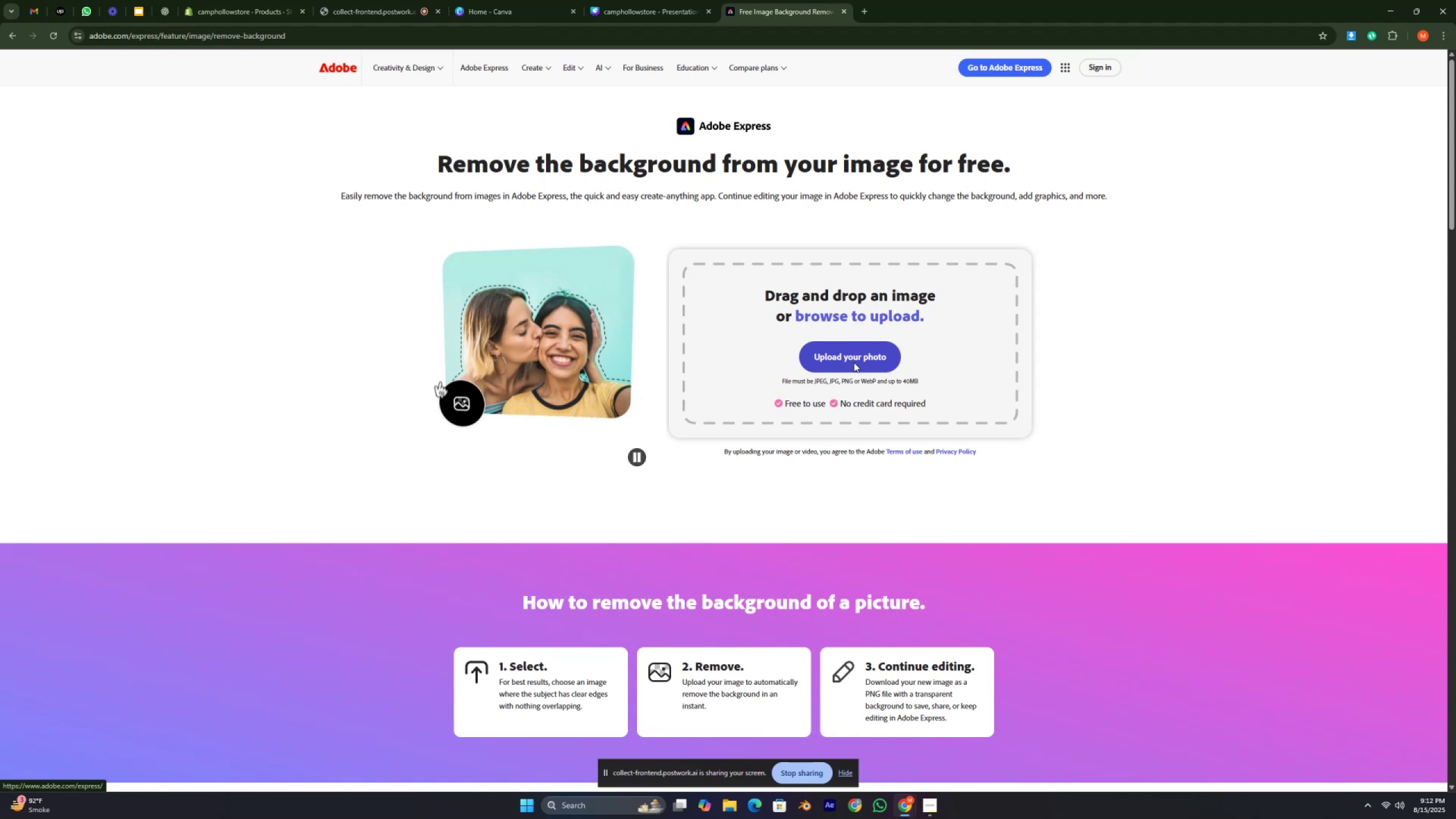 
key(Control+ControlRight)
 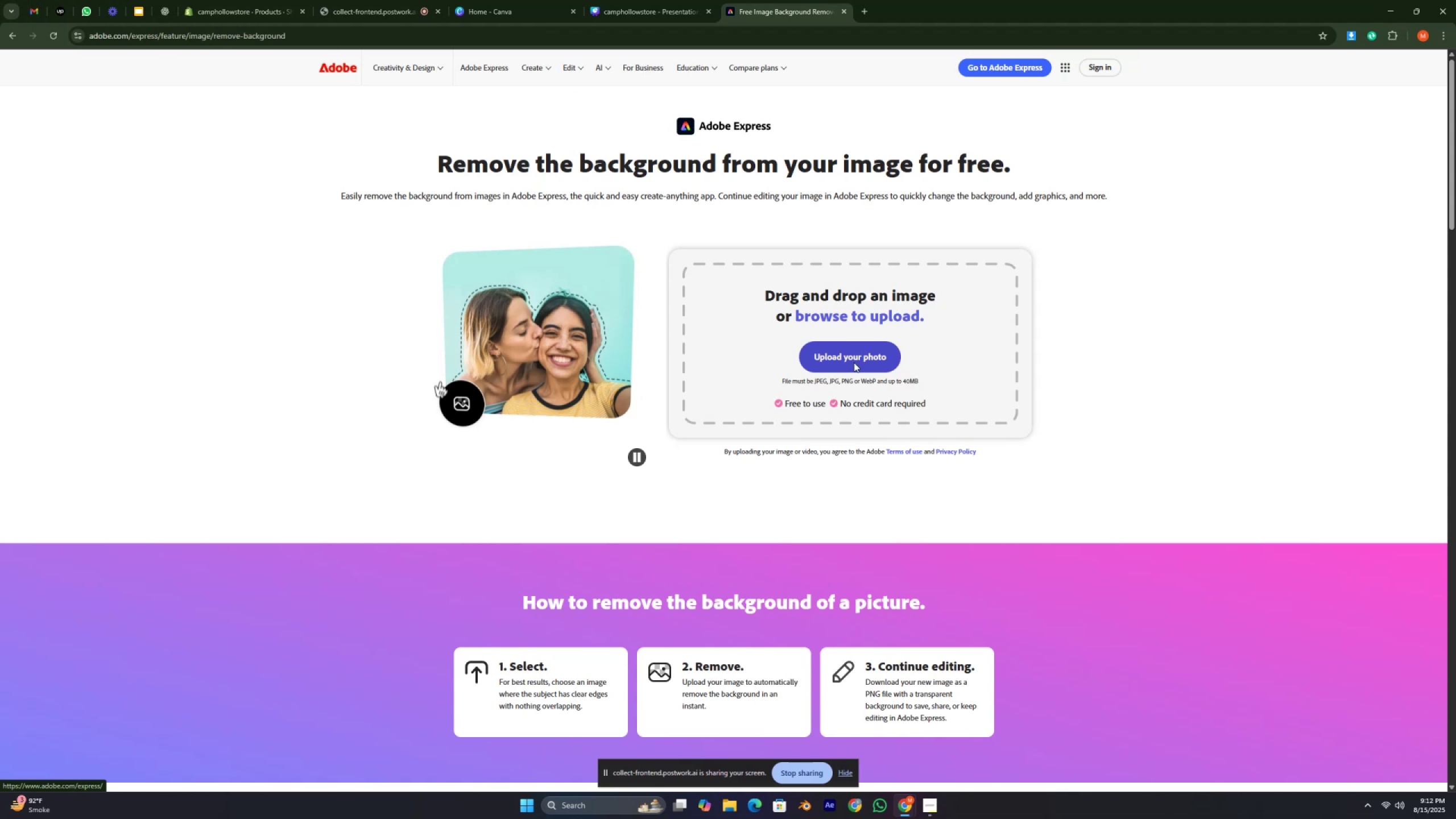 
key(Control+ControlRight)
 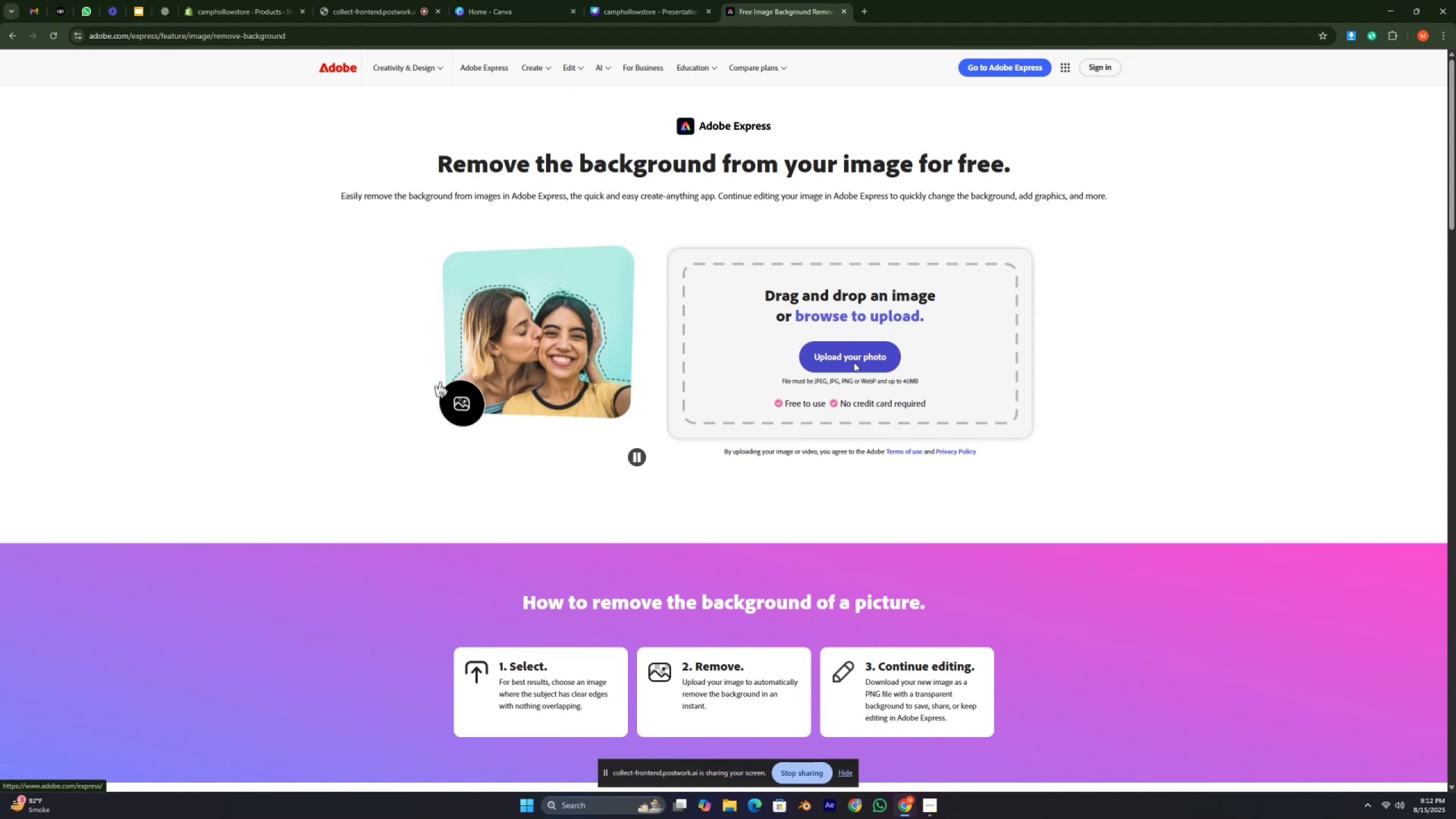 
key(Control+ControlRight)
 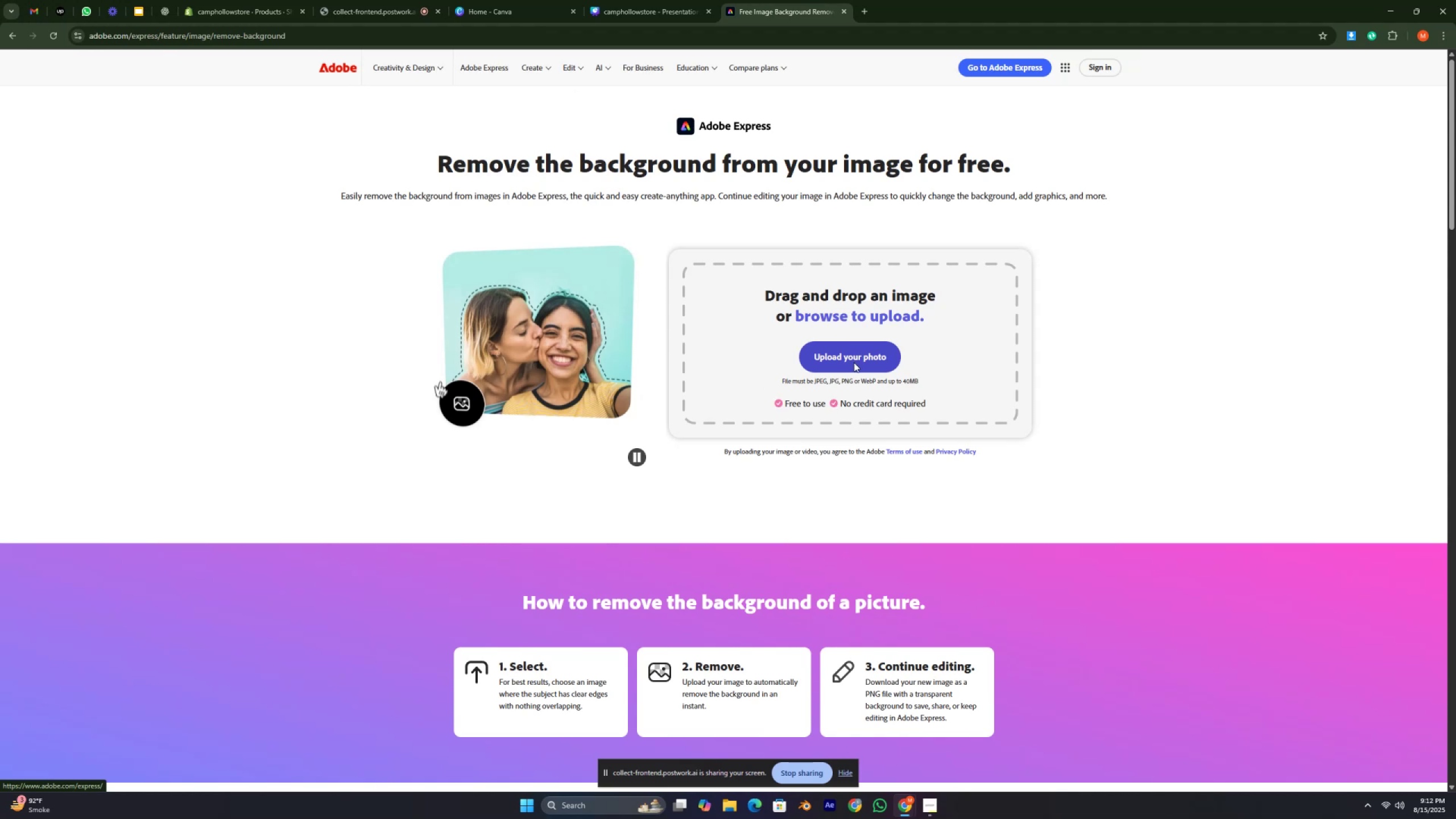 
key(Control+ControlRight)
 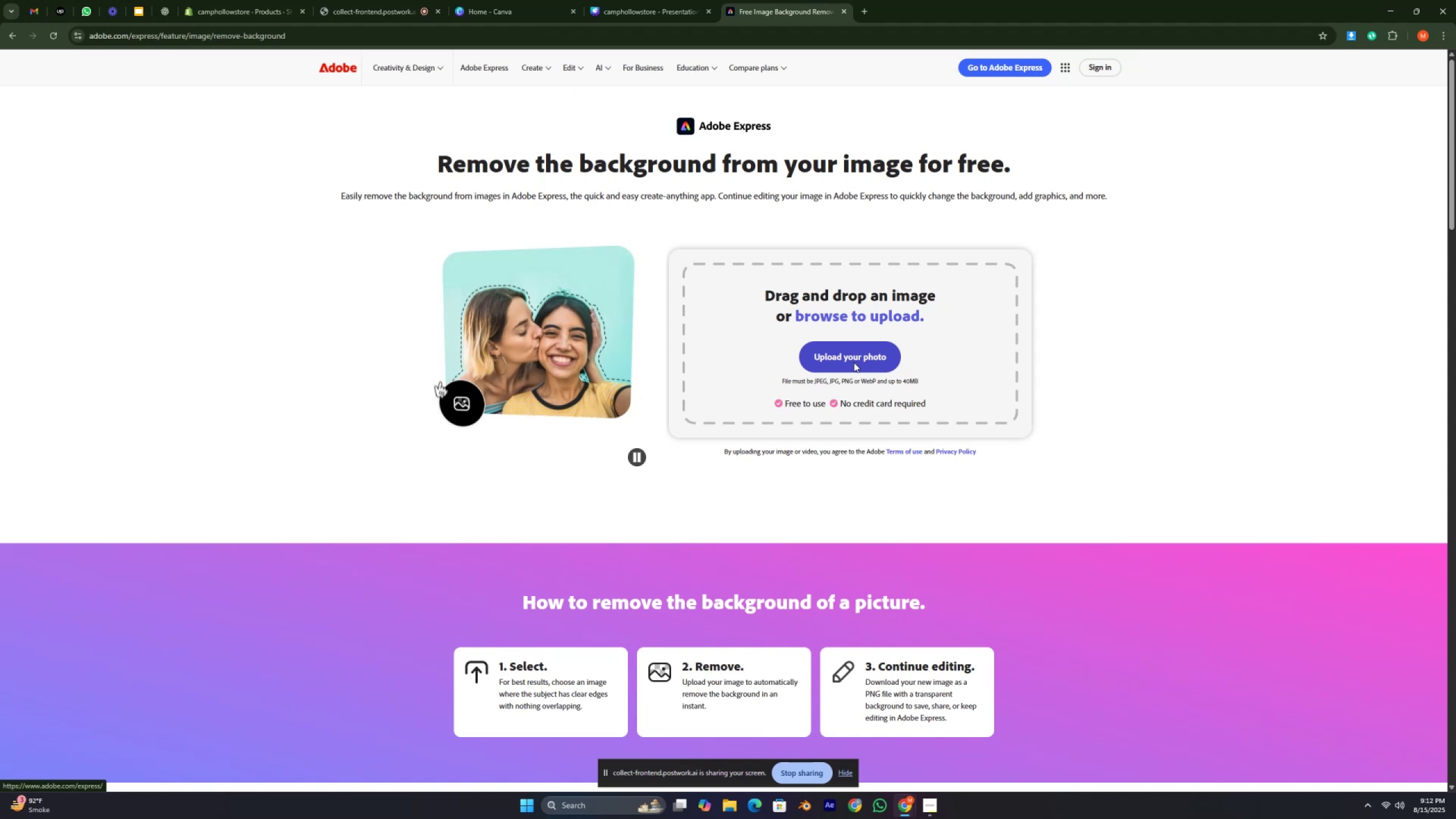 
key(Control+ControlRight)
 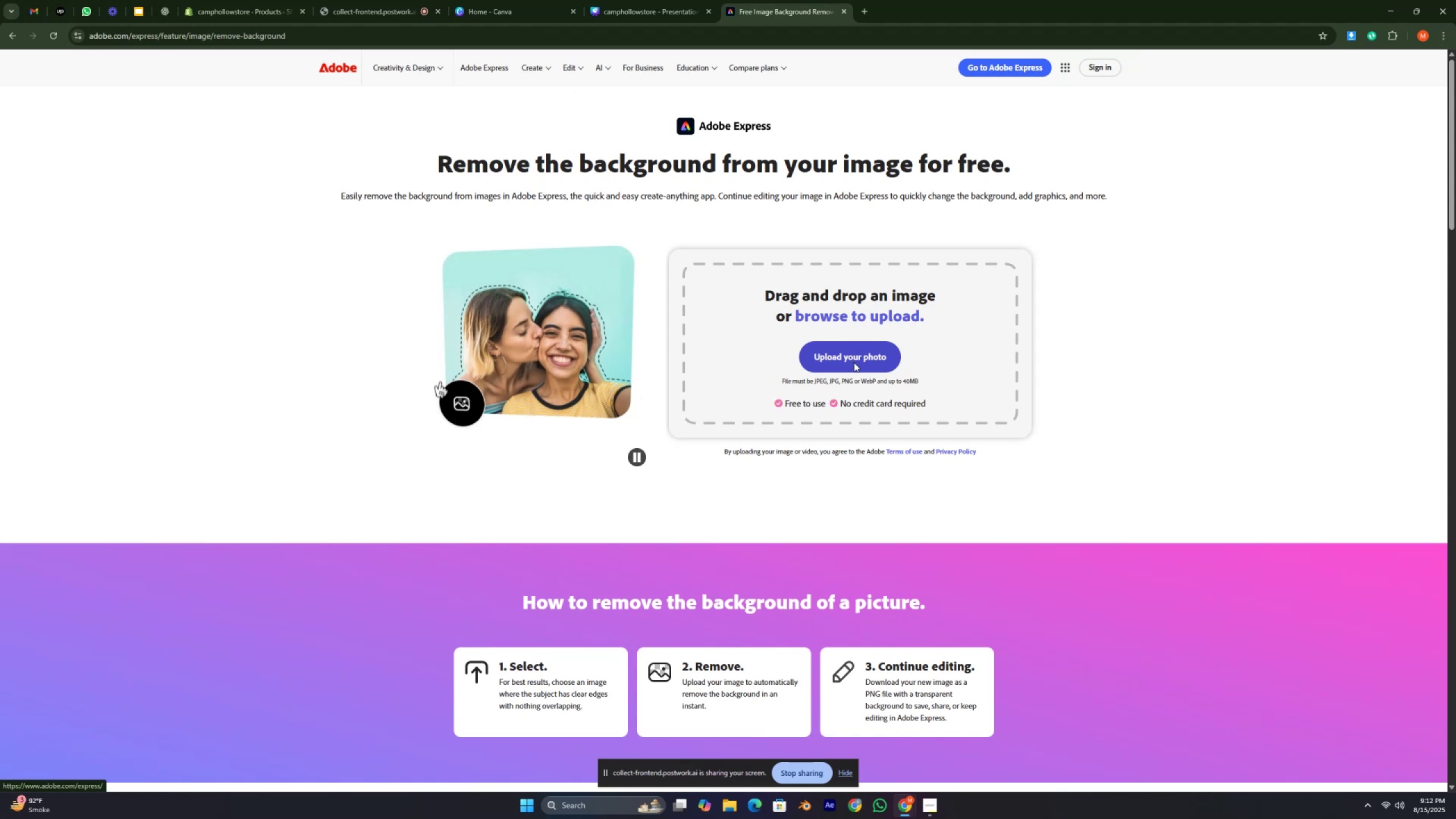 
key(Control+ControlRight)
 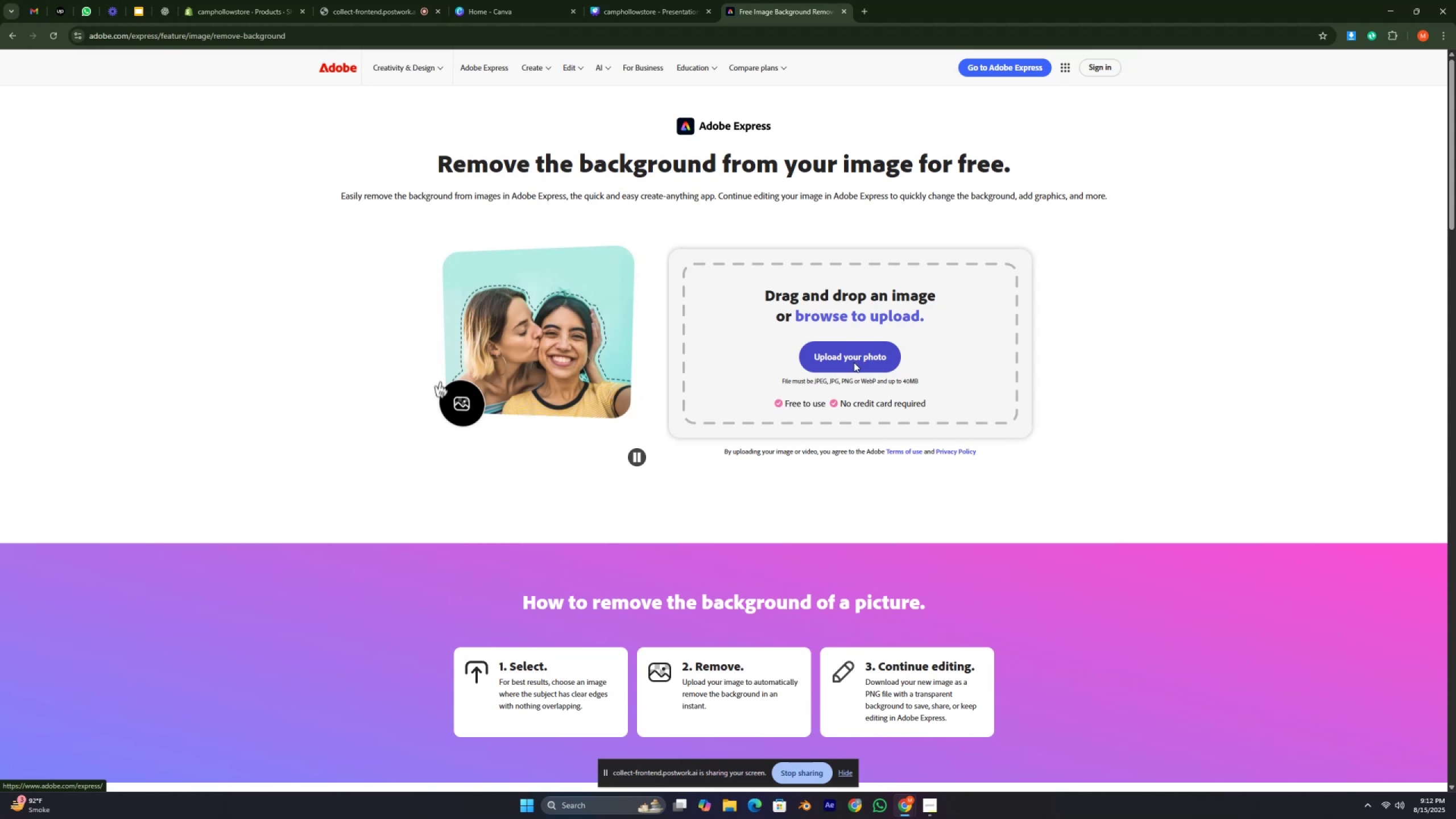 
key(Control+ControlRight)
 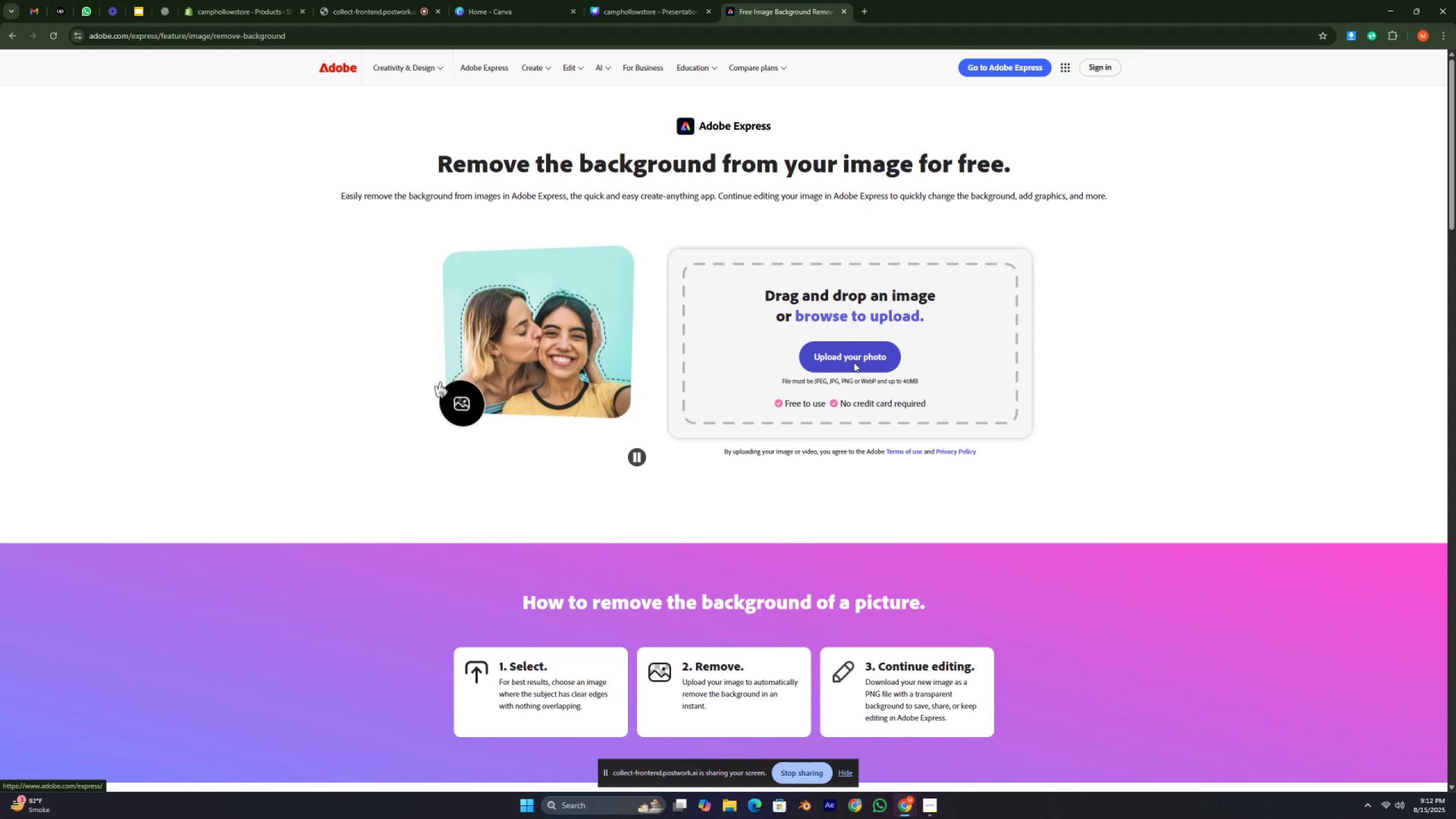 
key(Control+ControlRight)
 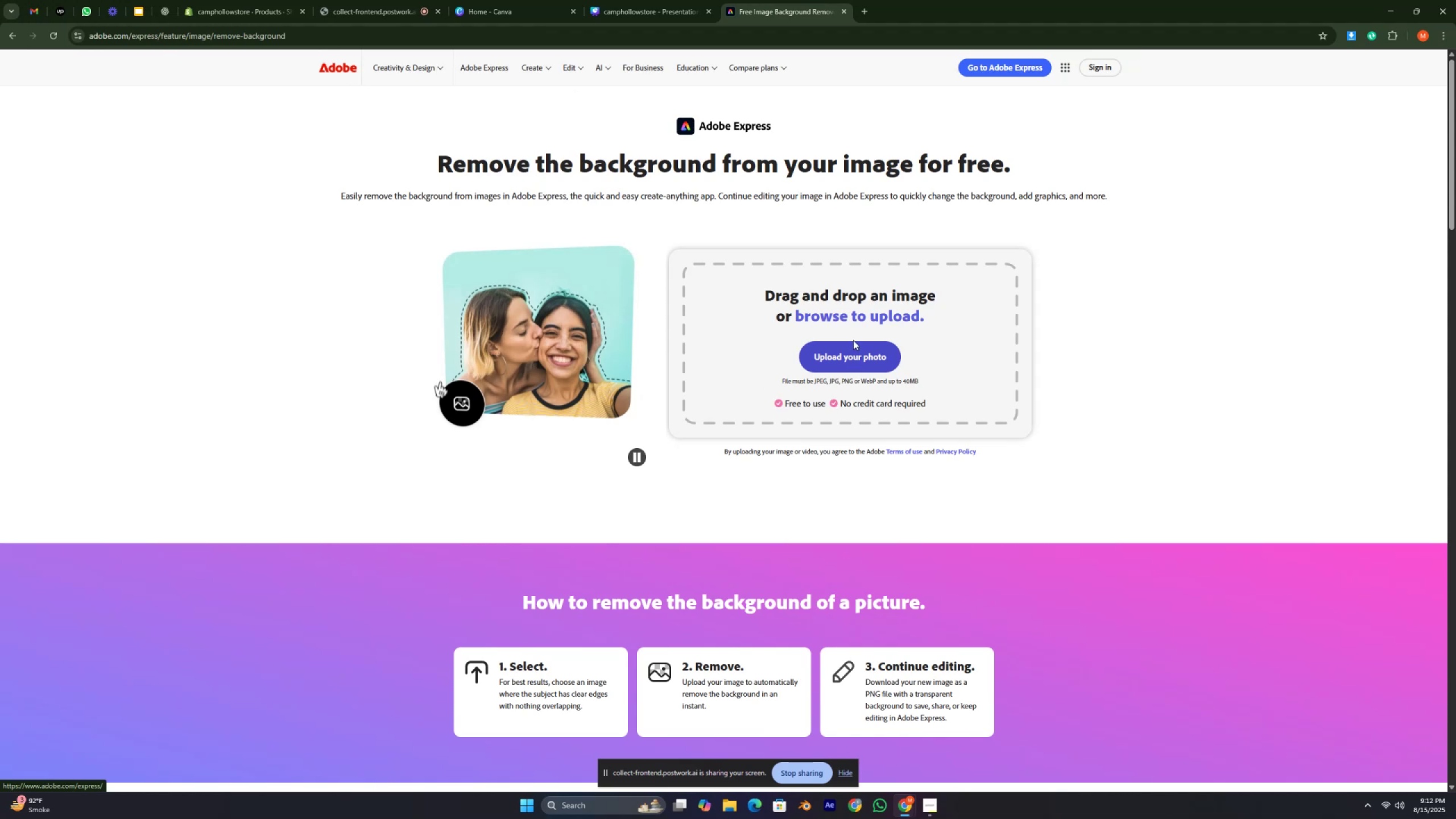 
scroll: coordinate [853, 336], scroll_direction: none, amount: 0.0
 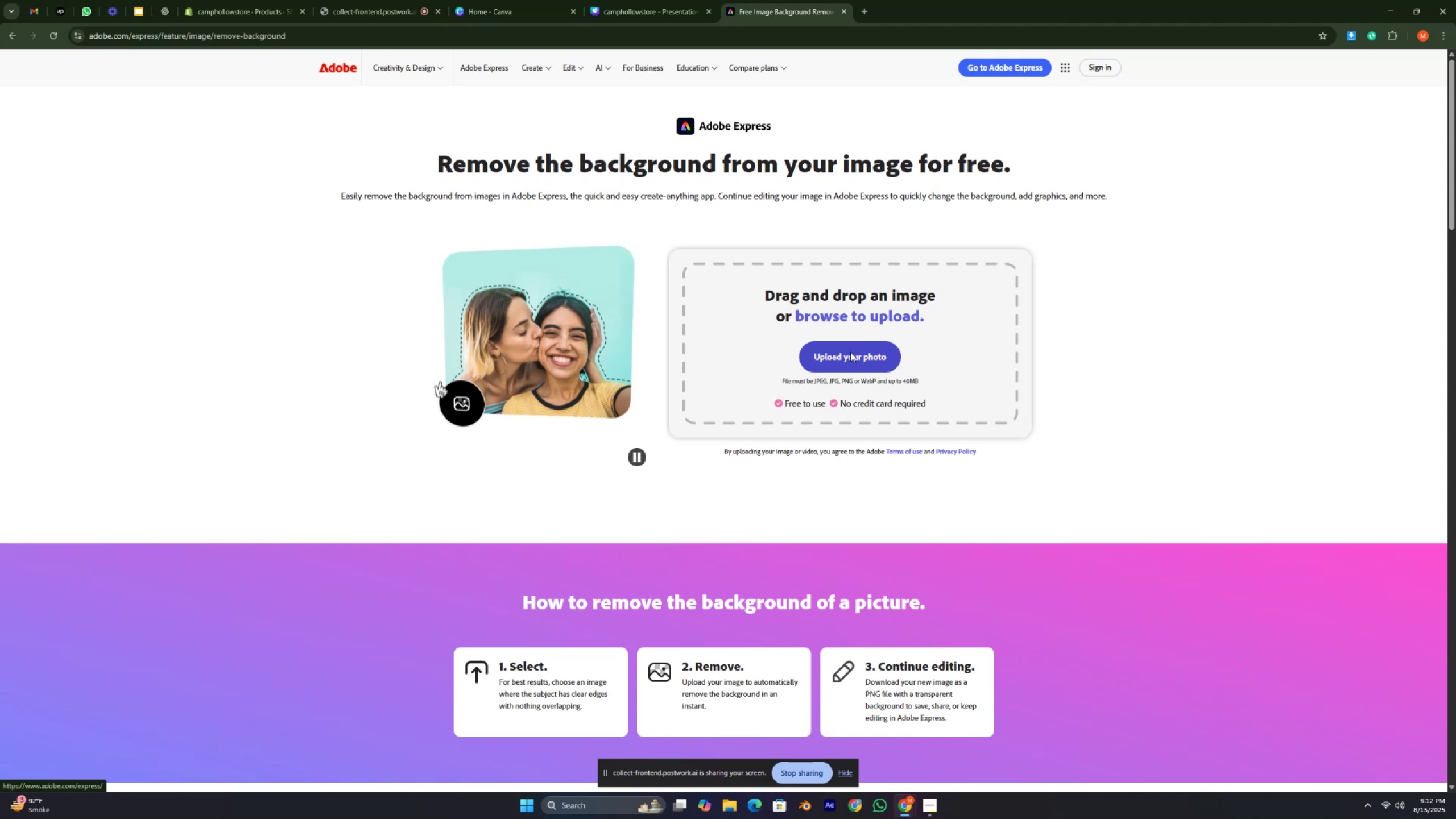 
left_click([849, 359])
 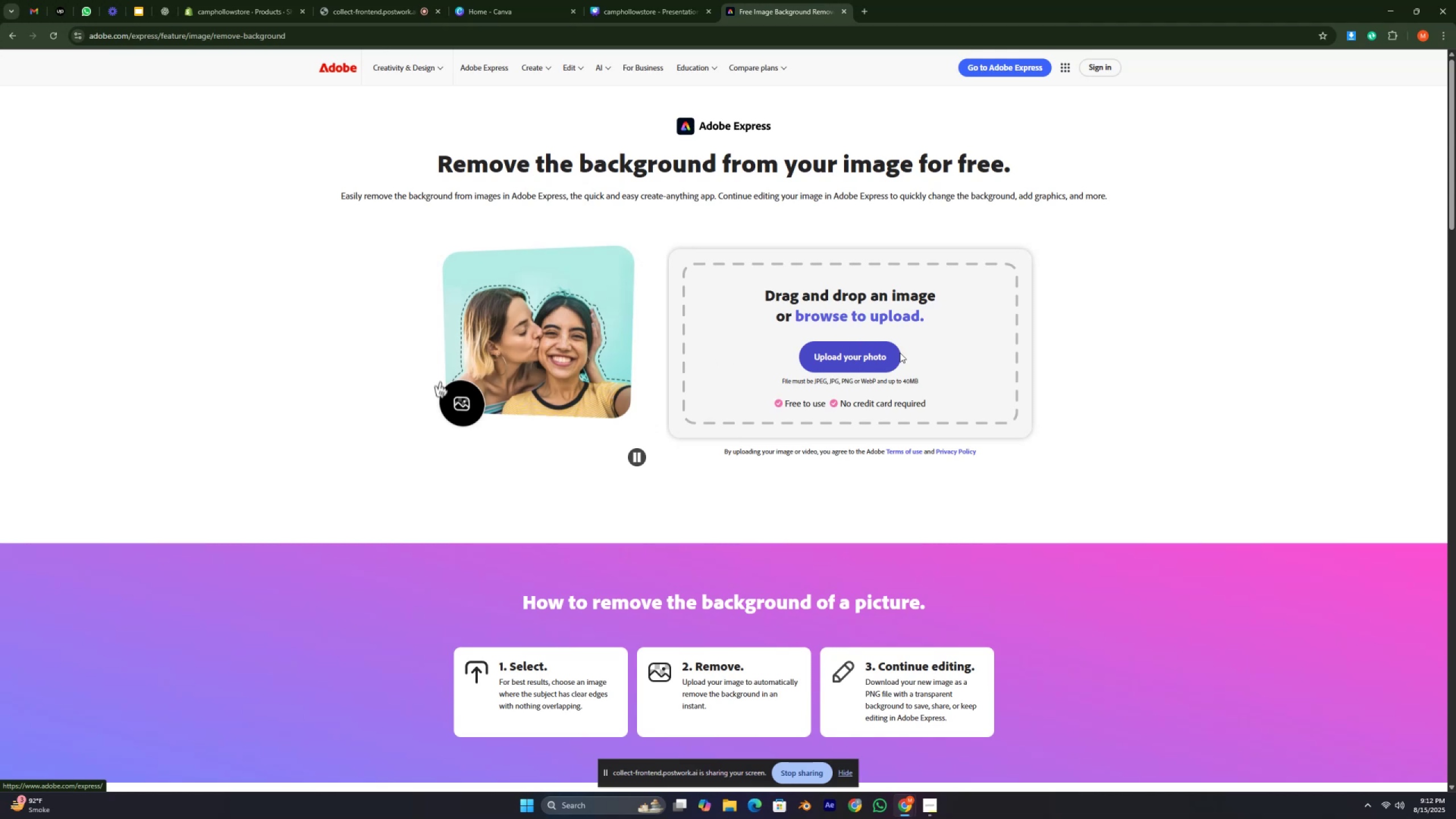 
left_click([884, 353])
 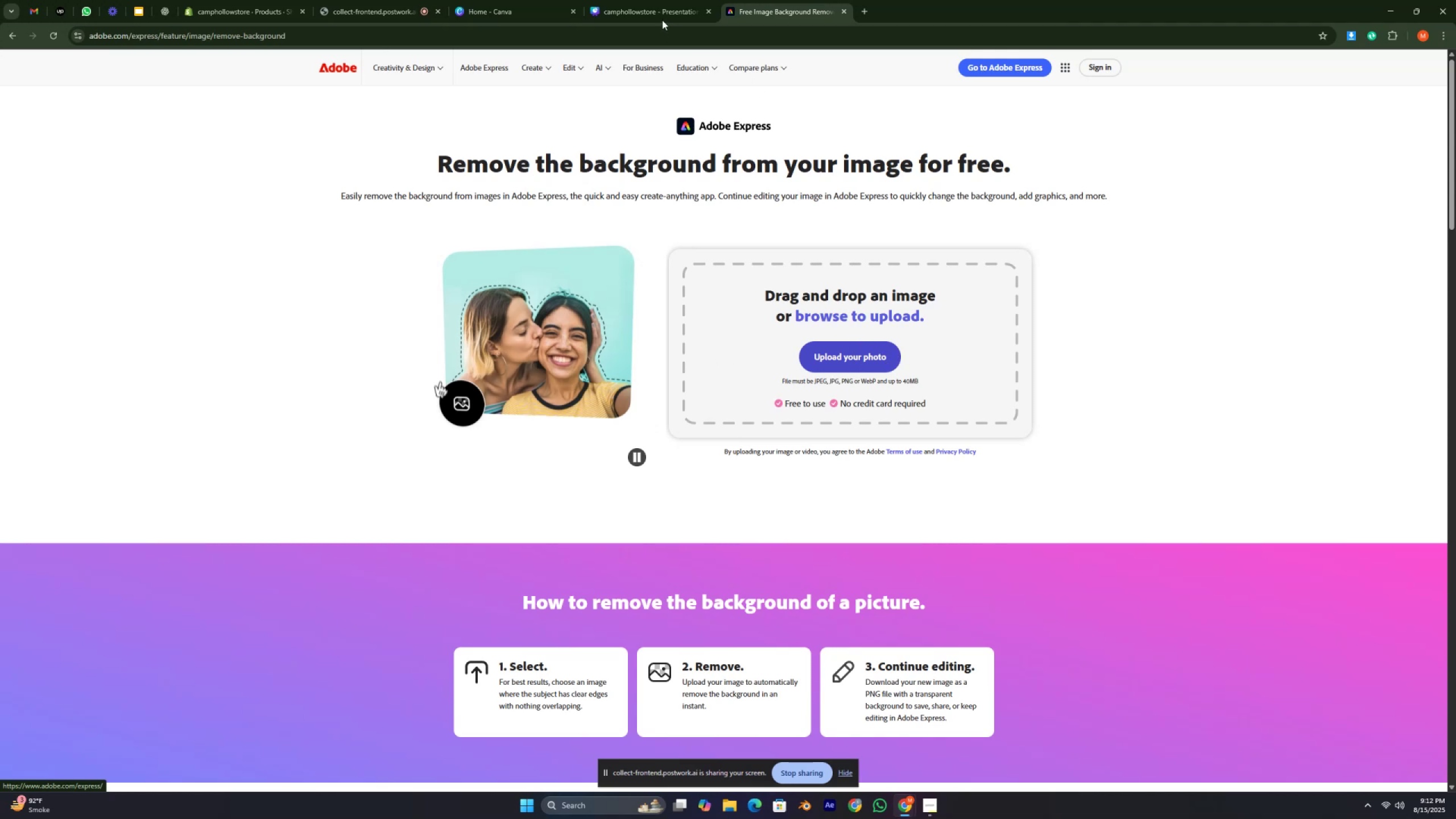 
left_click([657, 14])
 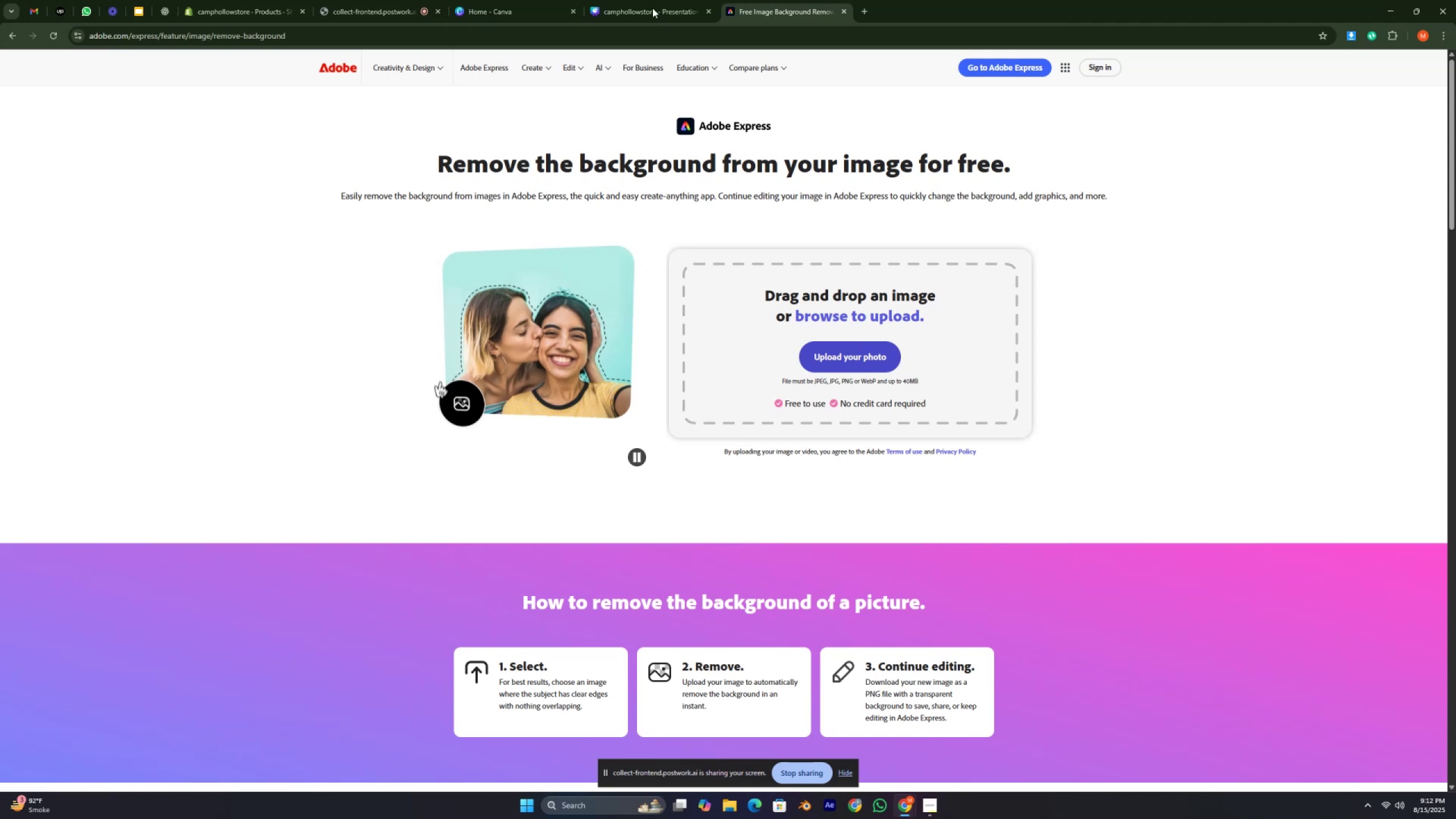 
double_click([652, 8])
 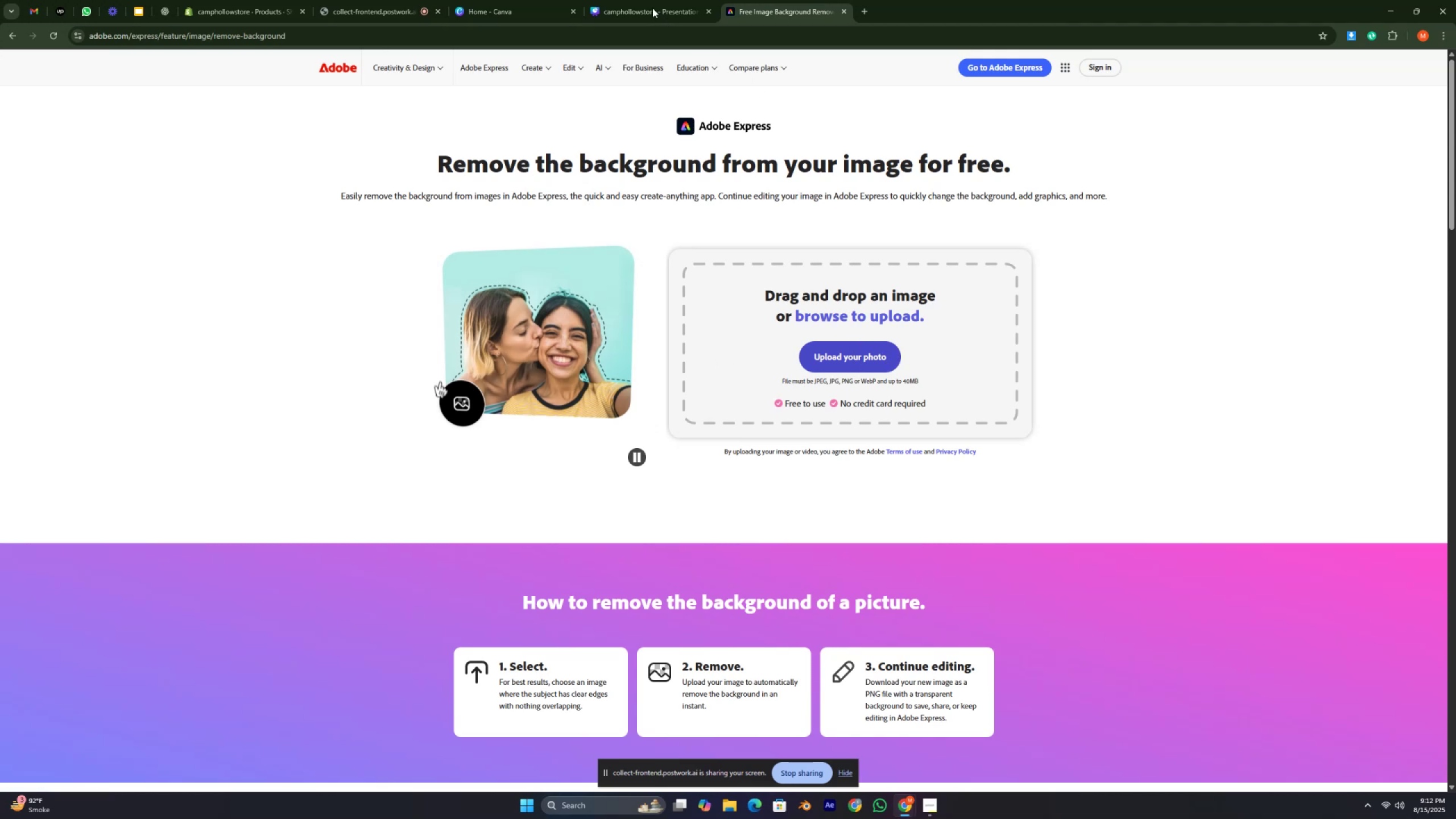 
triple_click([652, 8])
 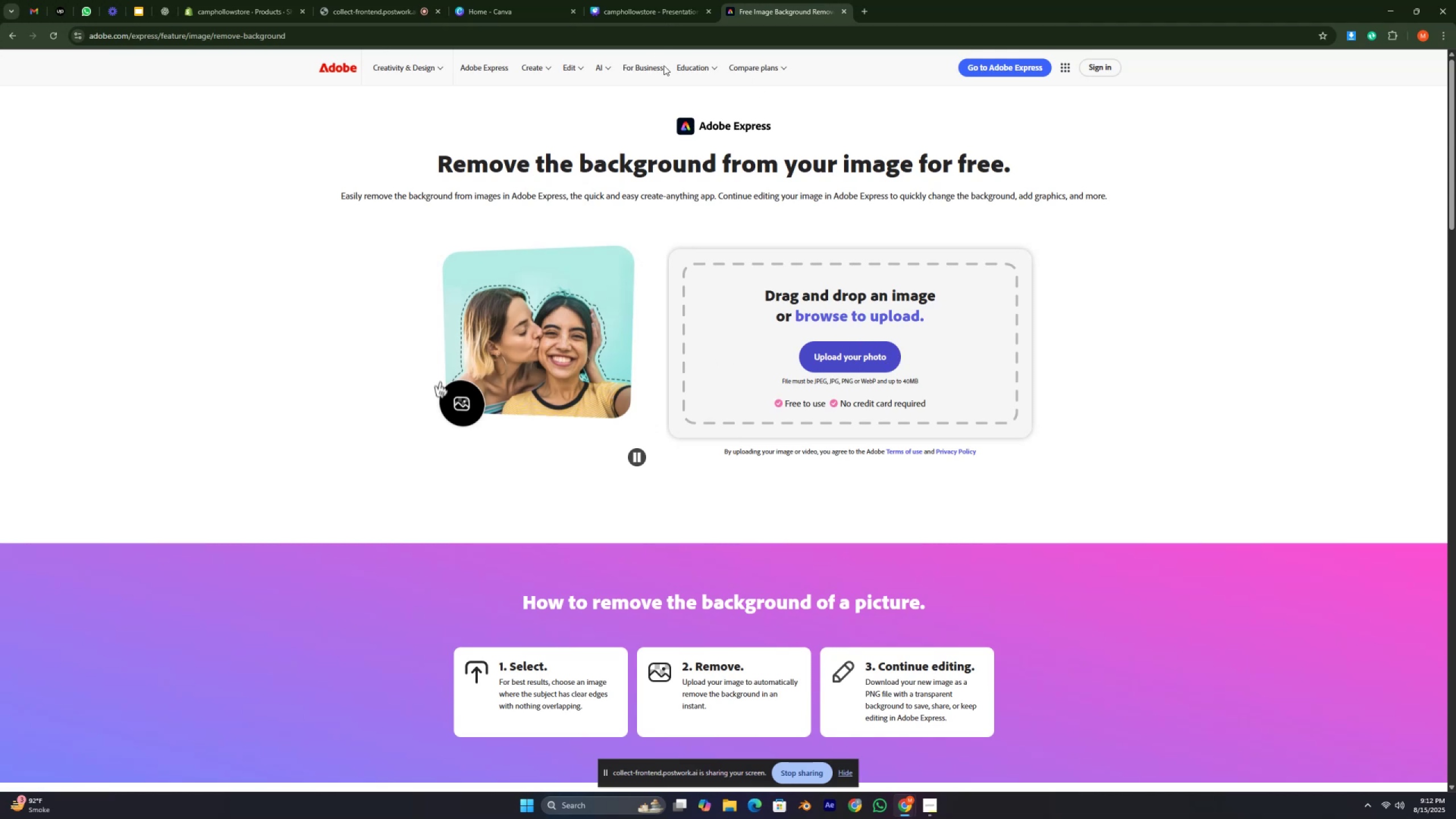 
left_click_drag(start_coordinate=[789, 274], to_coordinate=[789, 278])
 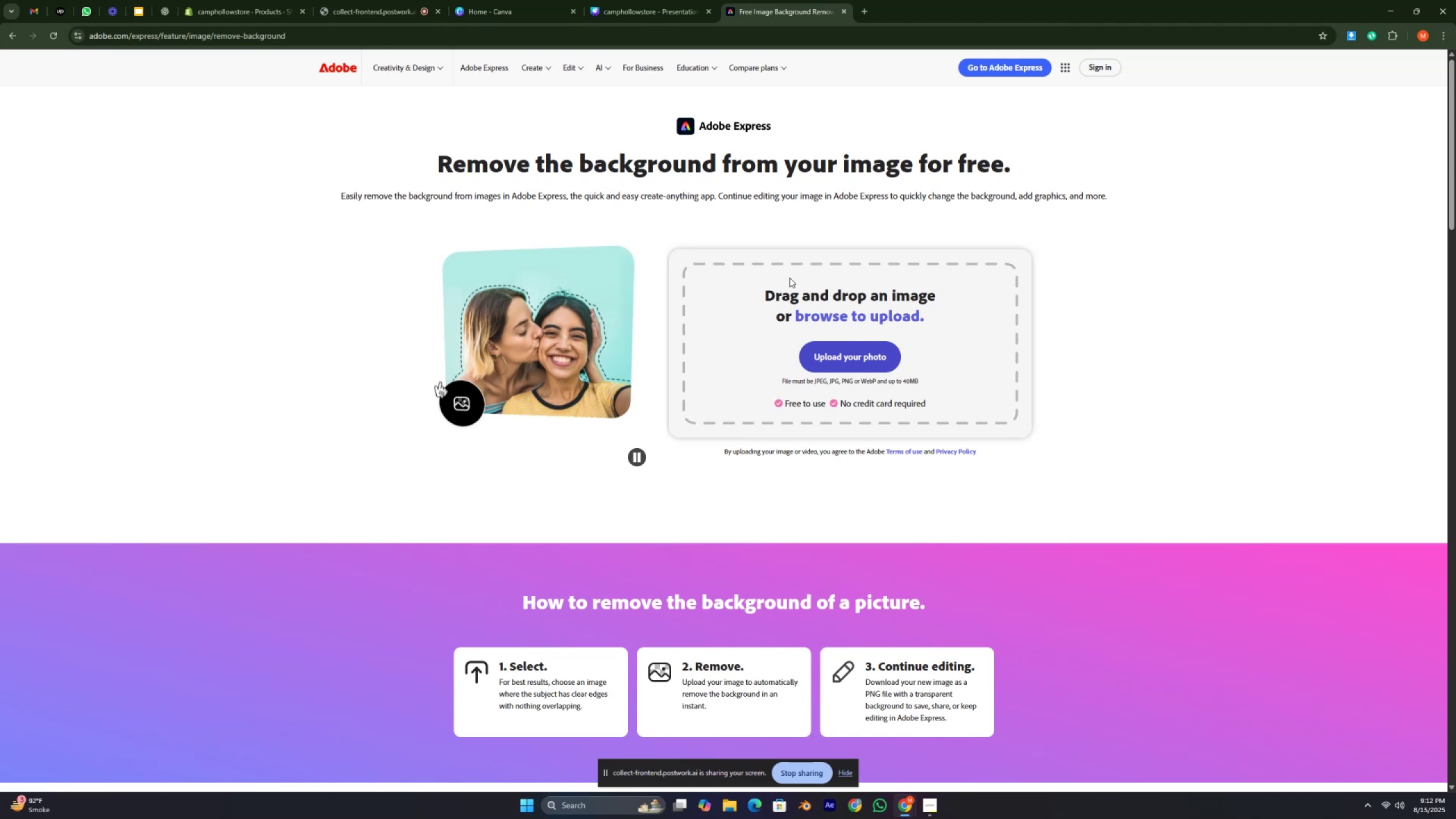 
double_click([789, 278])
 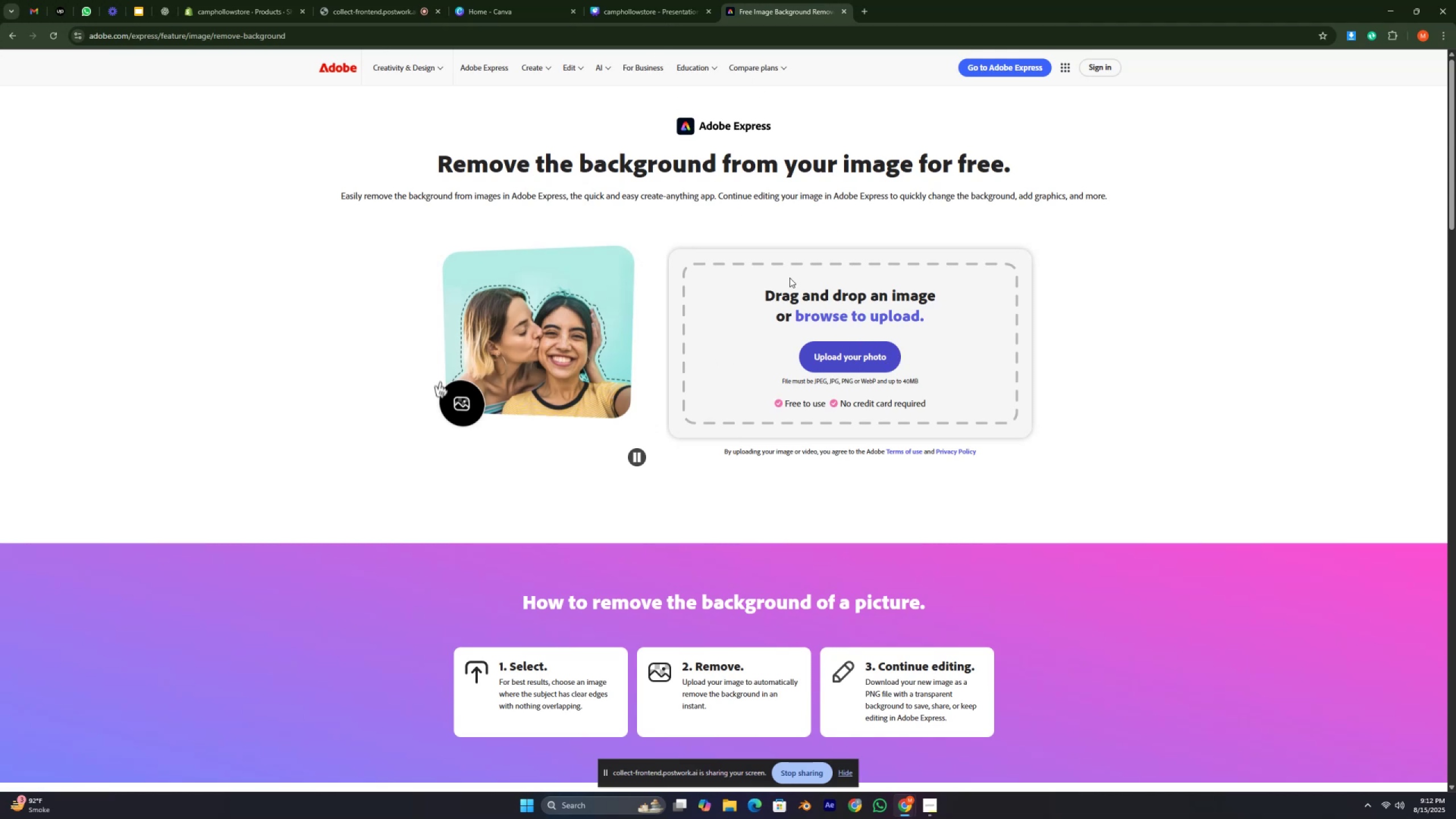 
triple_click([789, 278])
 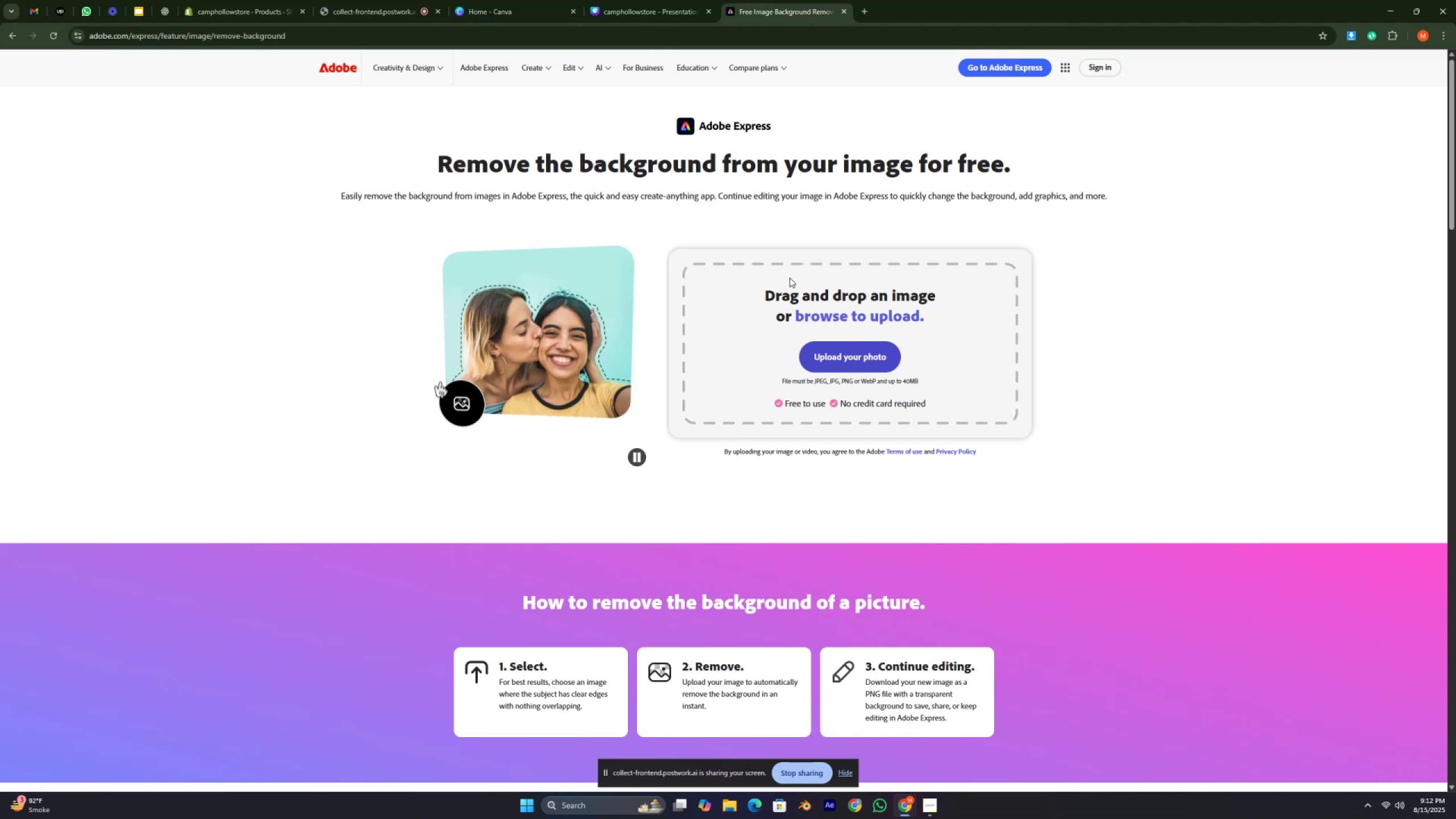 
triple_click([789, 278])
 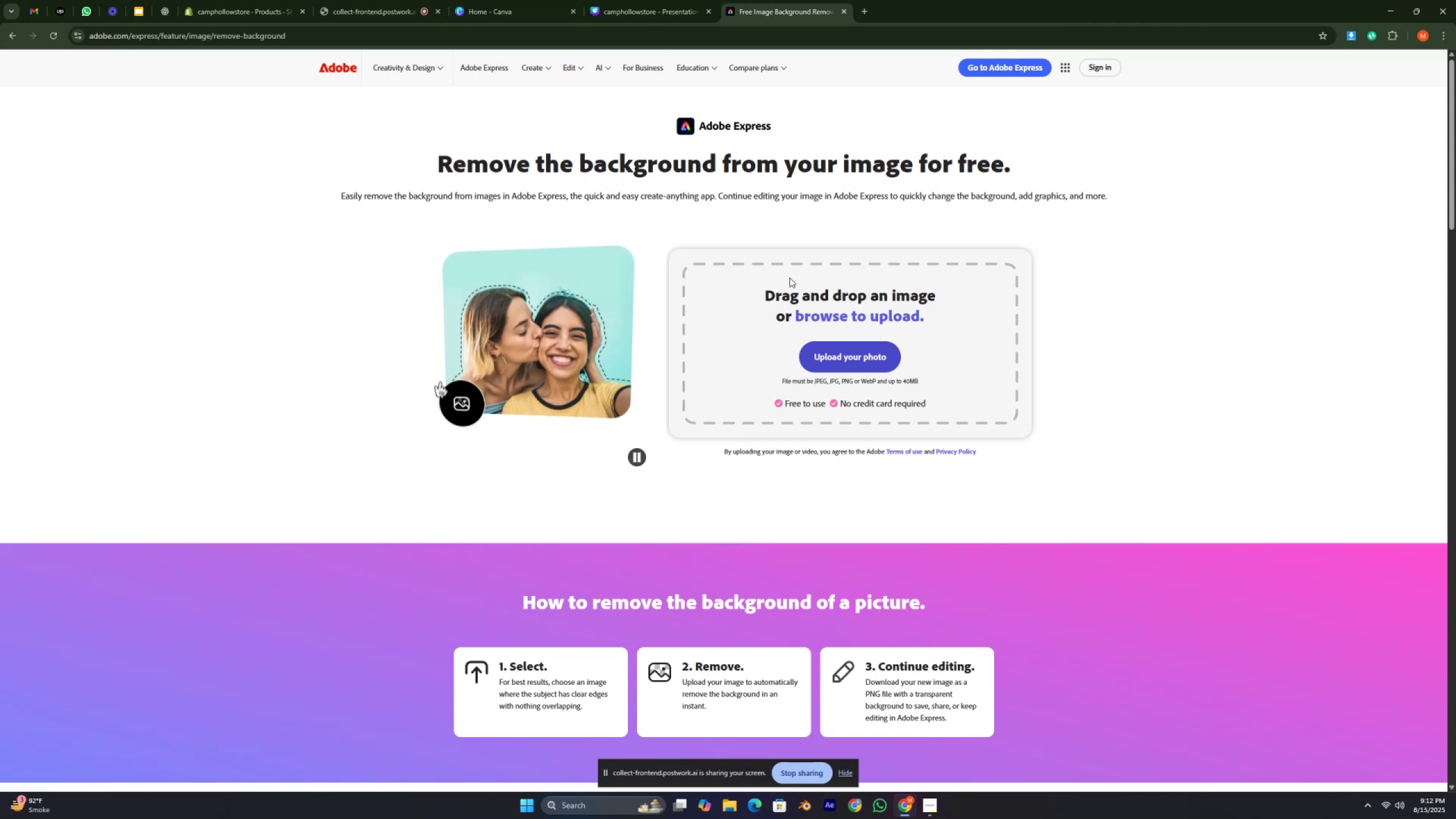 
triple_click([789, 278])
 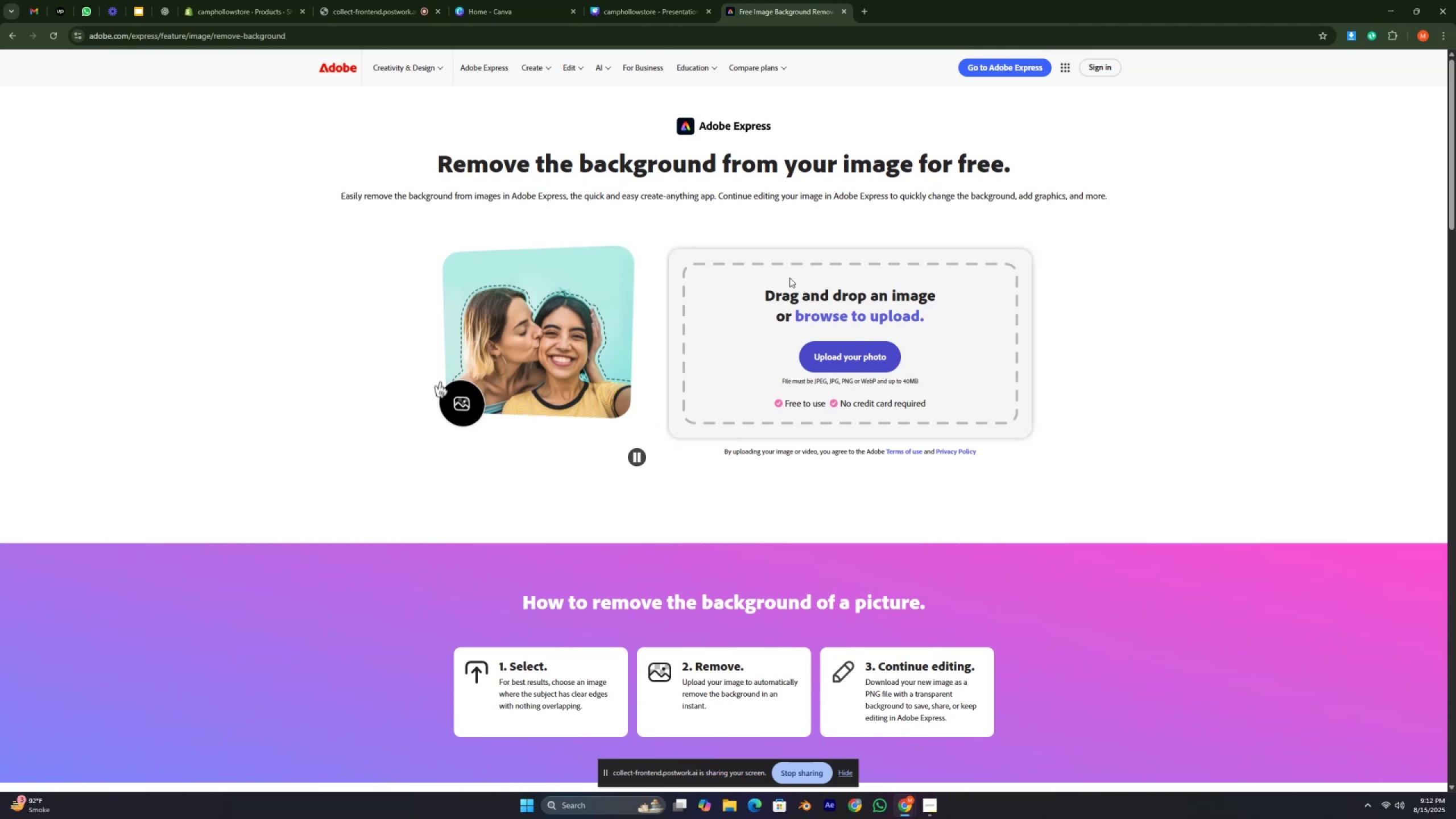 
triple_click([789, 278])
 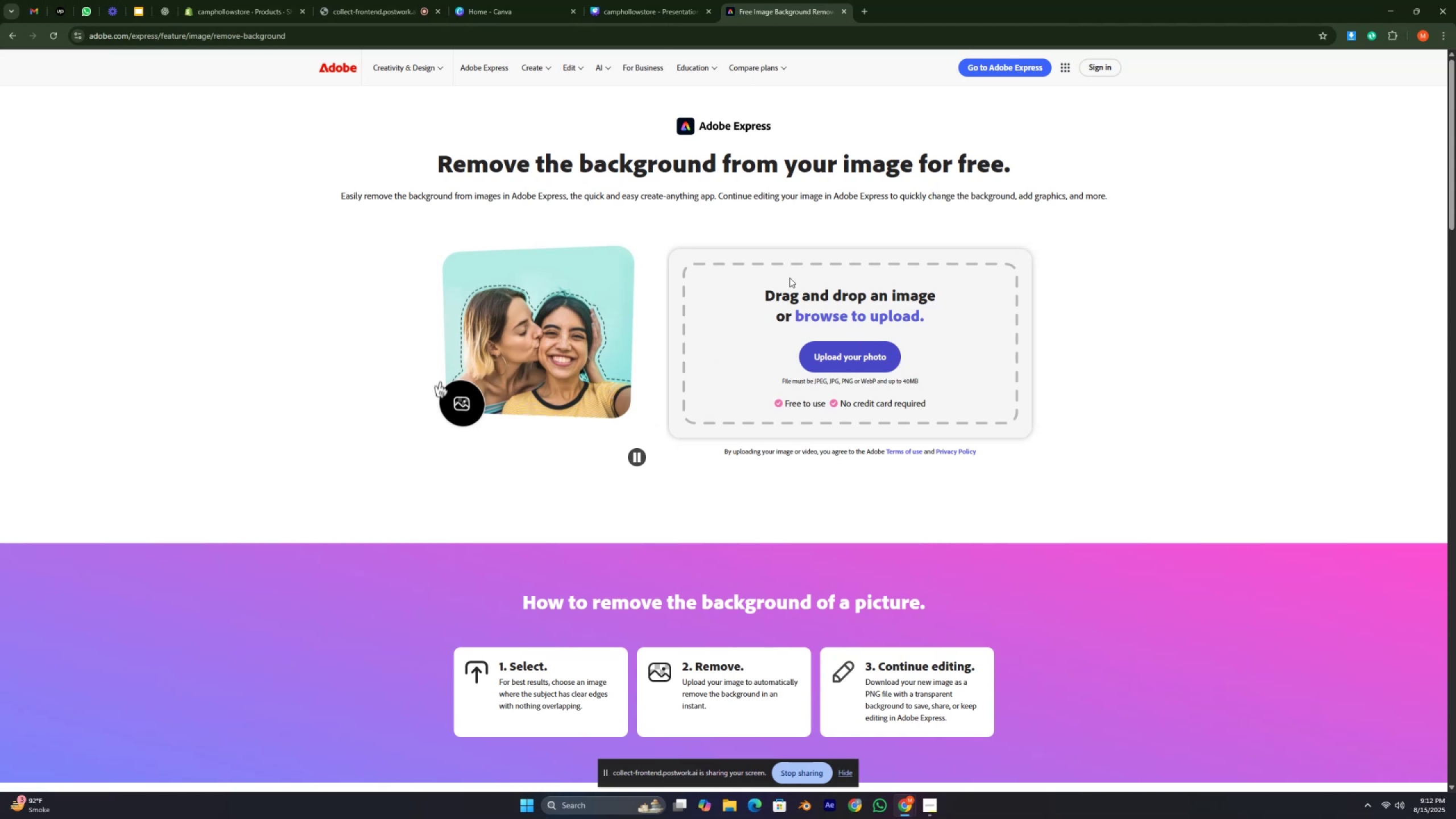 
triple_click([789, 278])
 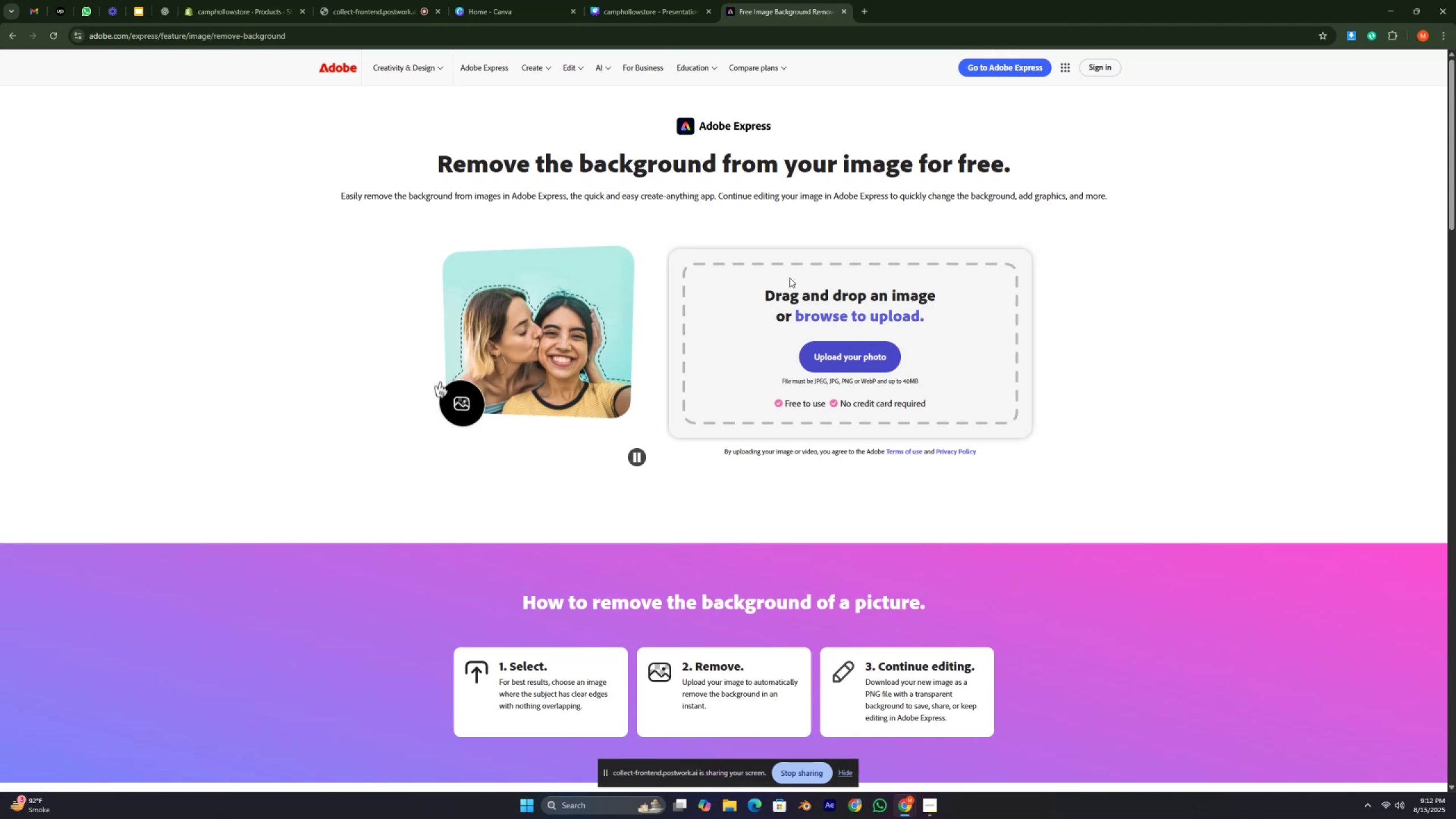 
triple_click([789, 278])
 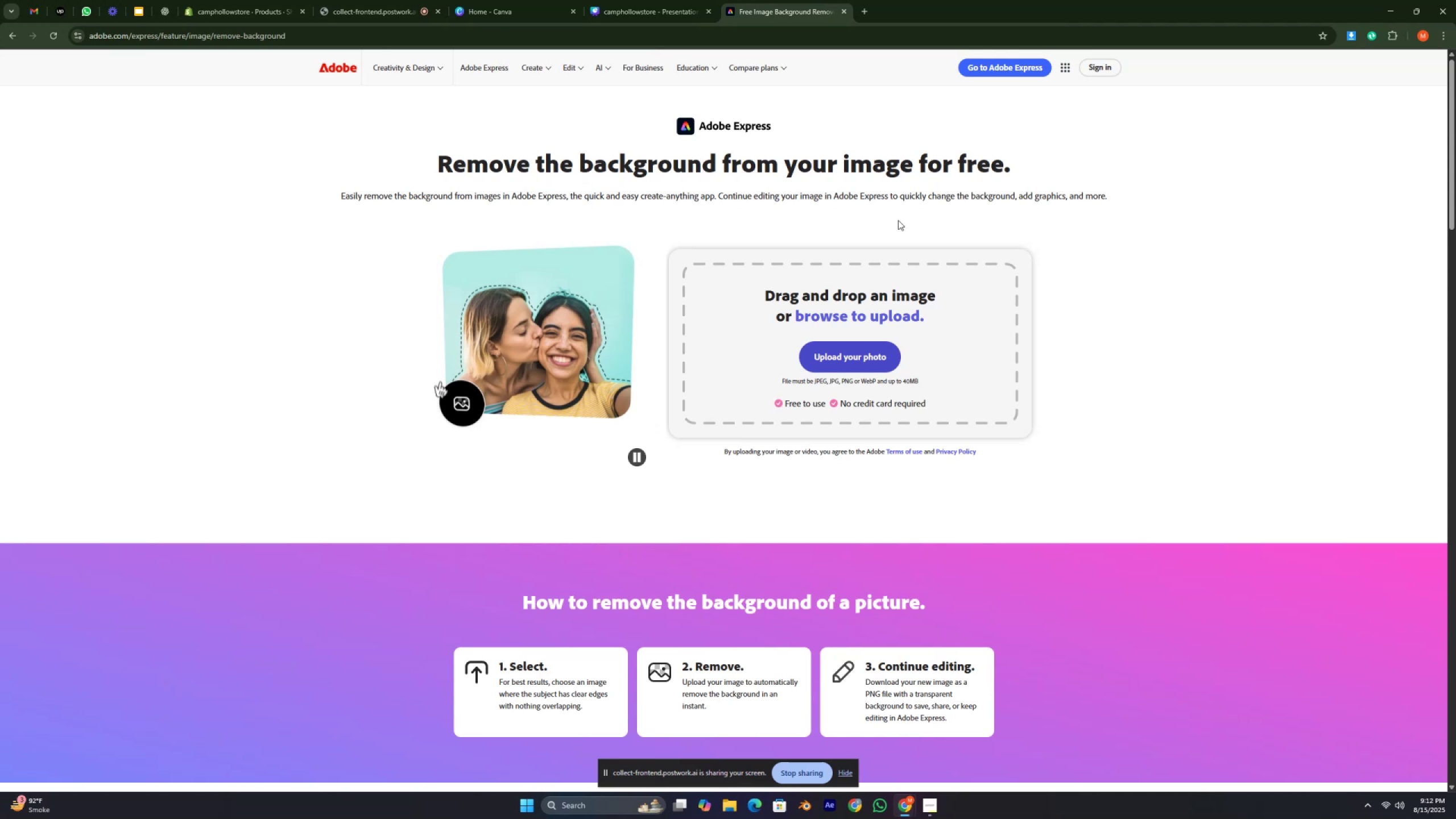 
double_click([898, 220])
 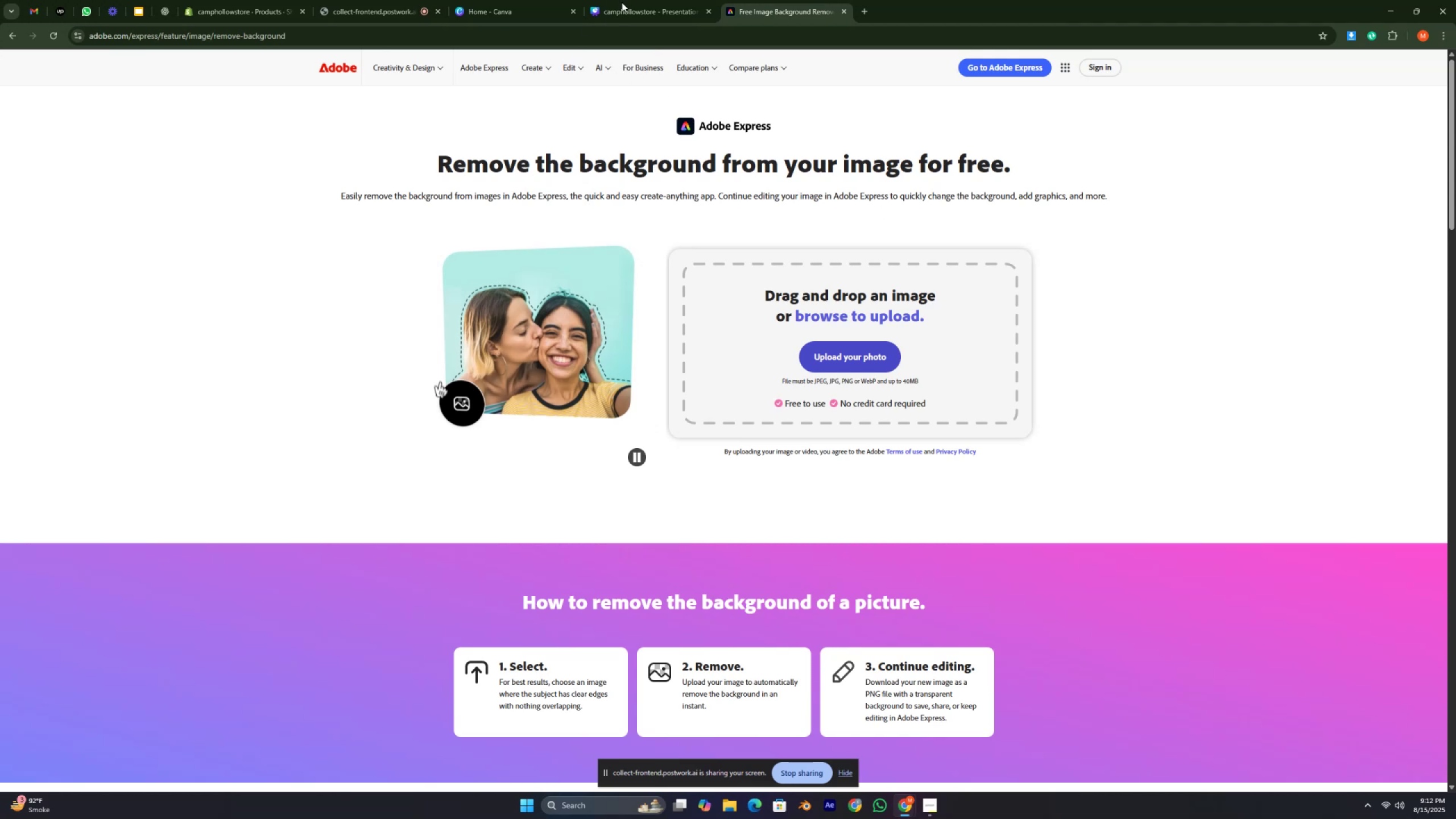 
double_click([621, 13])
 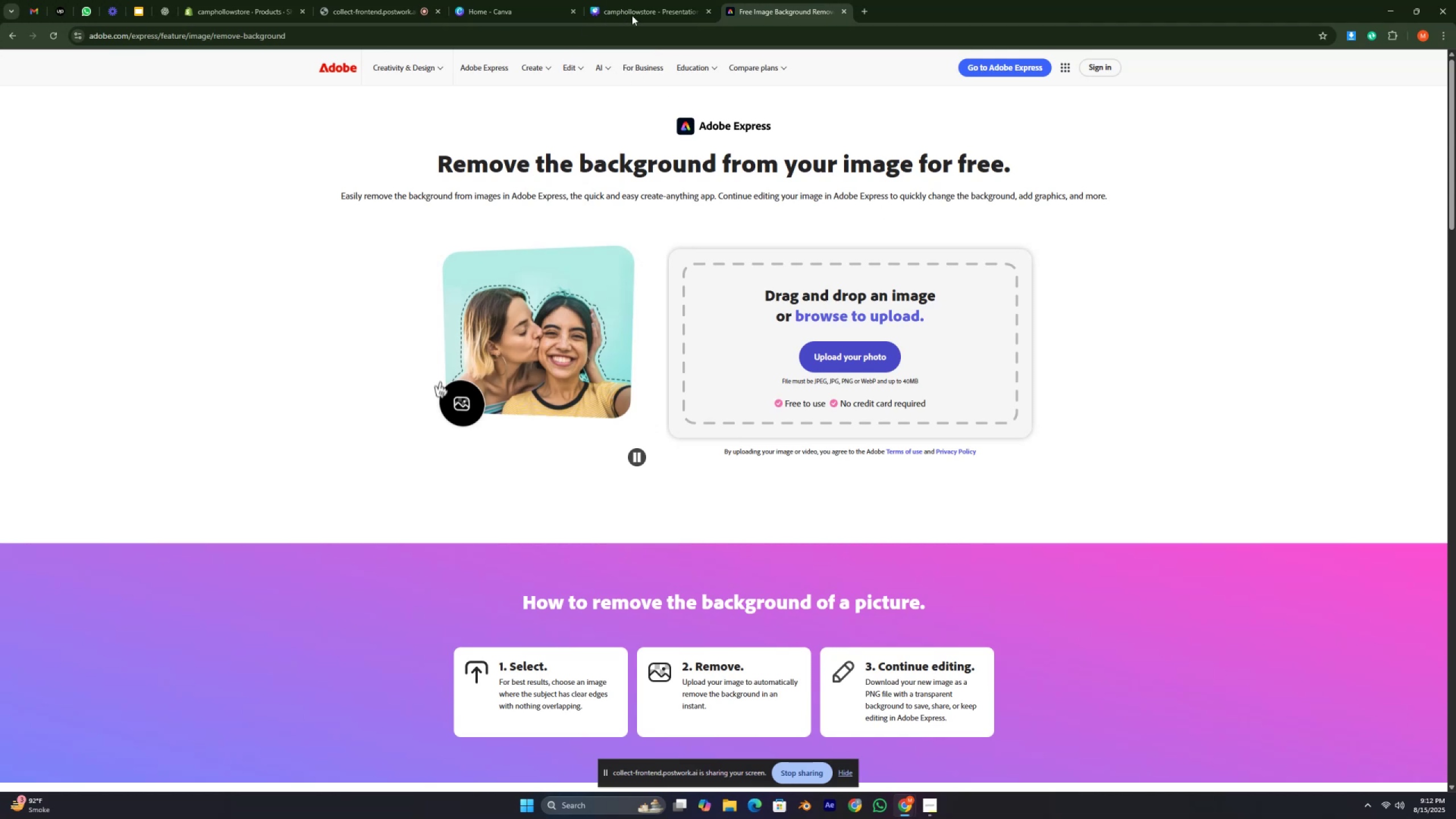 
left_click_drag(start_coordinate=[772, 166], to_coordinate=[776, 172])
 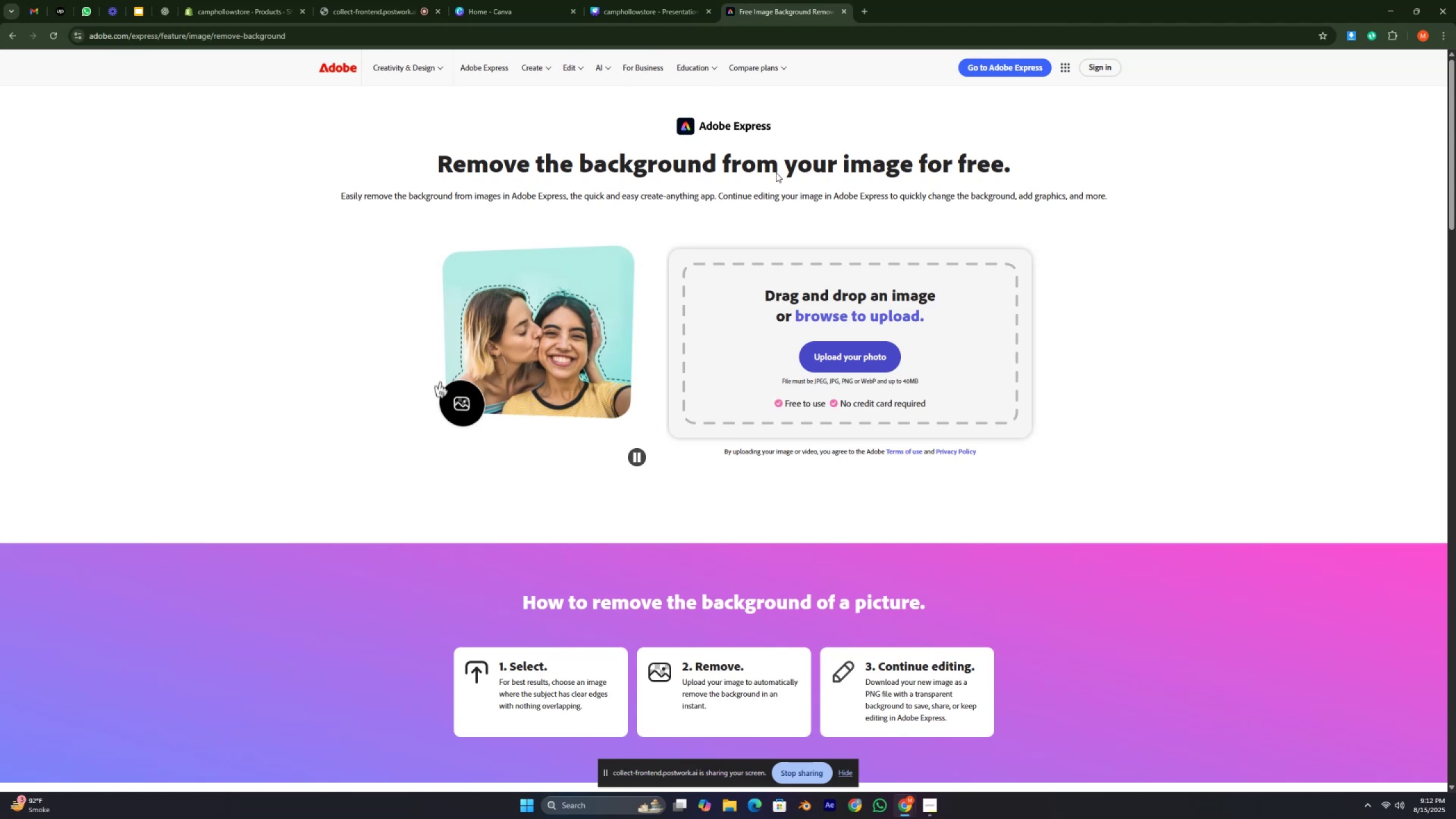 
double_click([776, 172])
 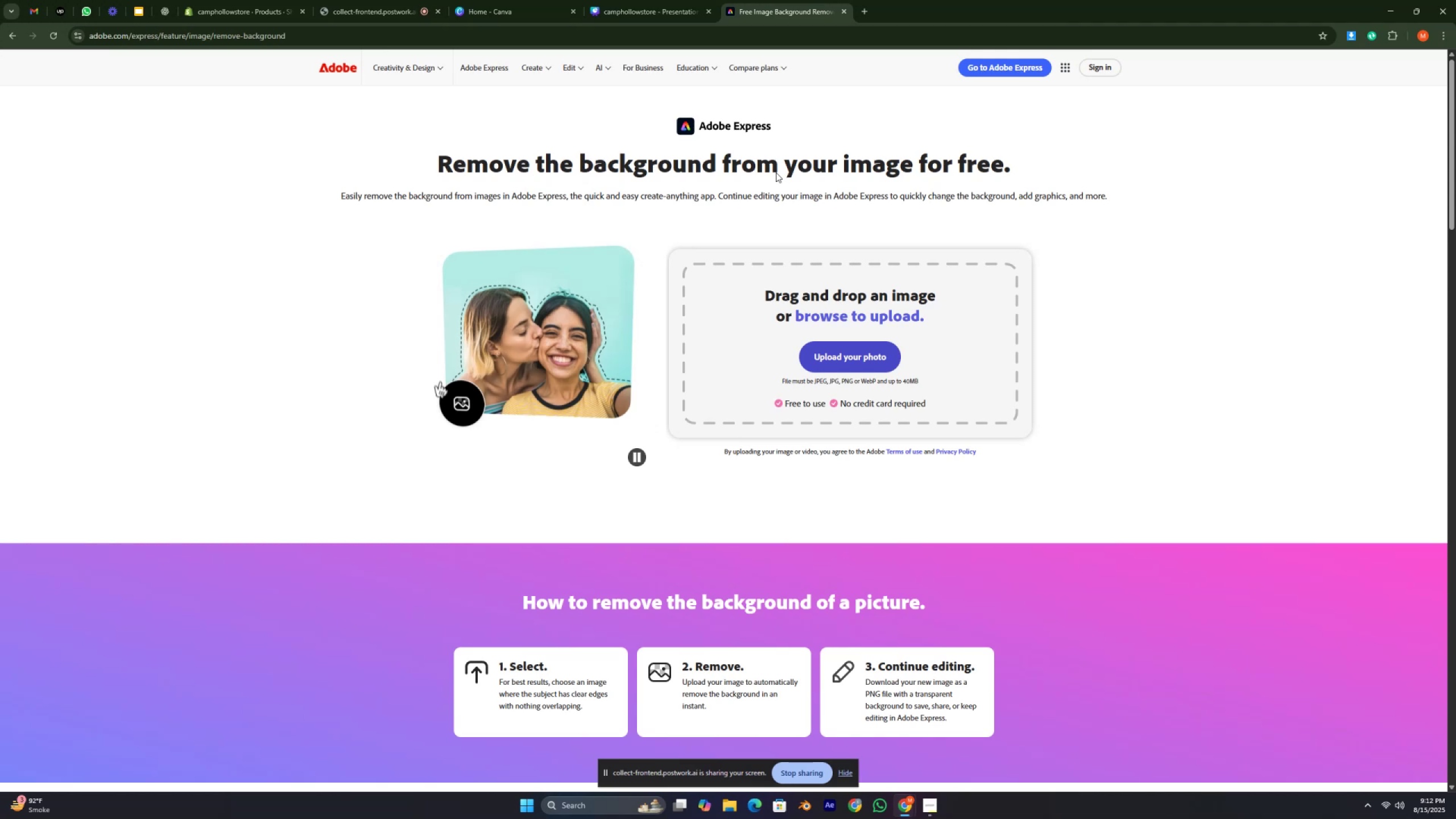 
wait(13.82)
 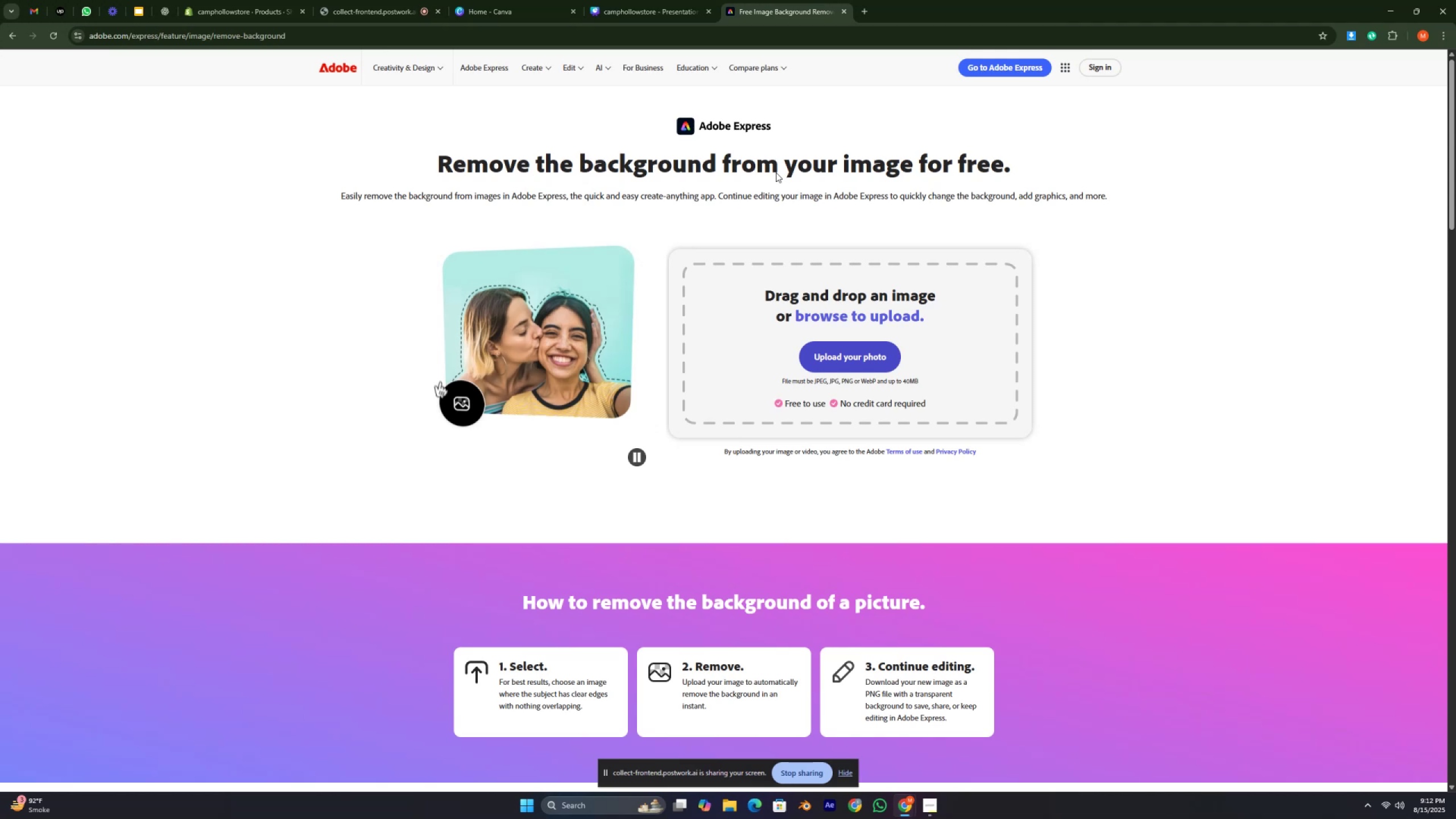 
left_click([763, 11])
 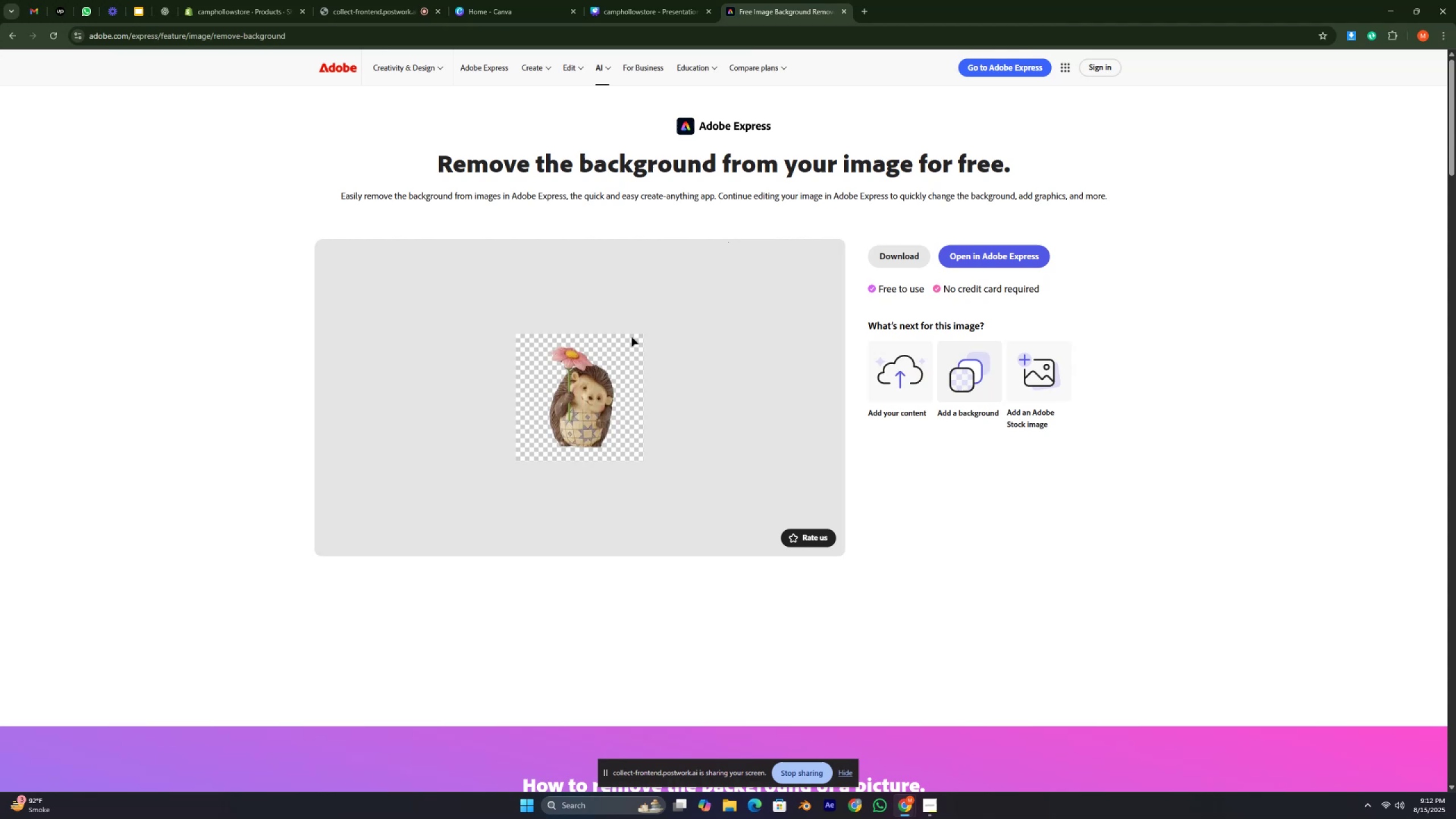 
wait(8.36)
 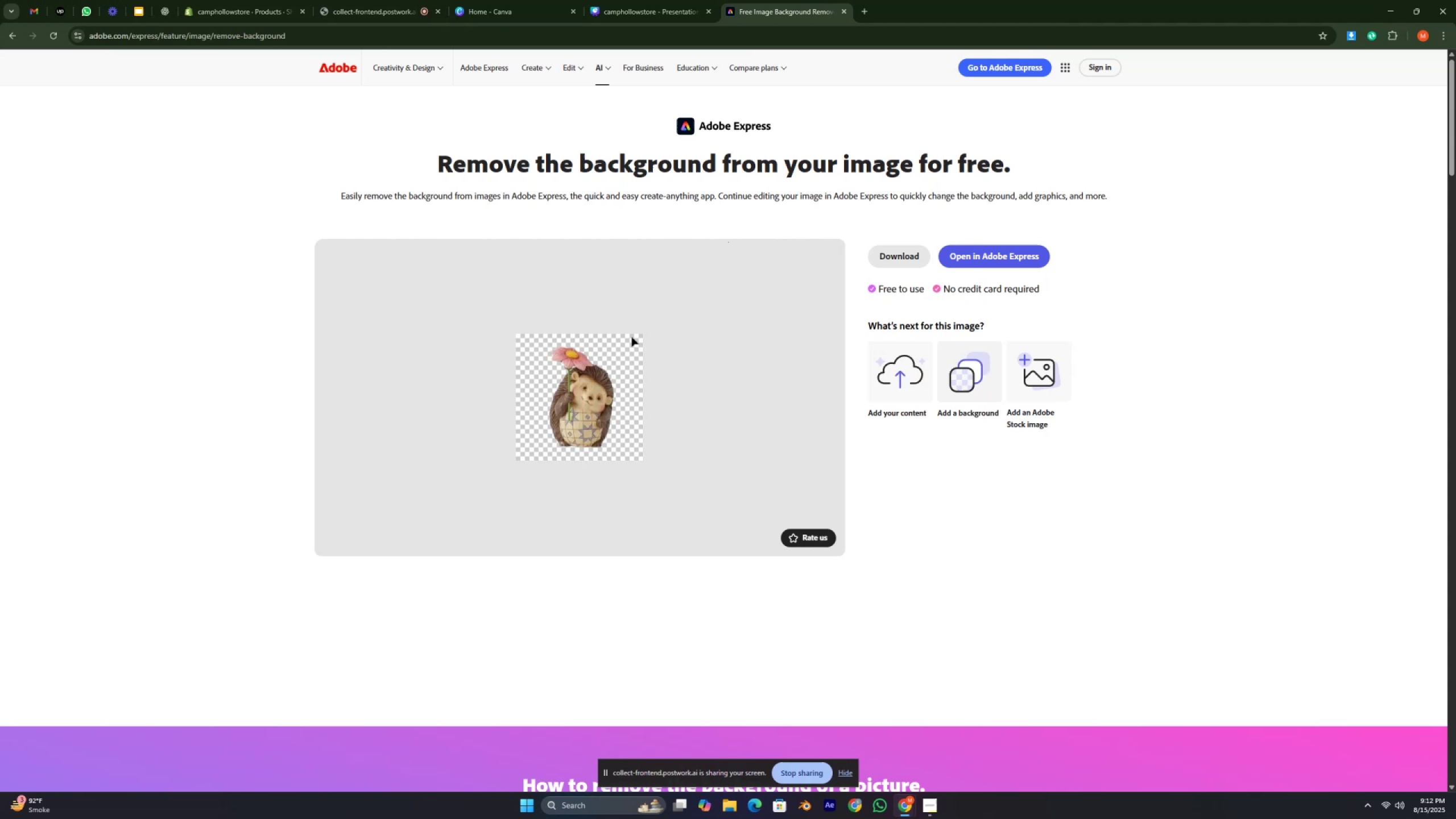 
left_click([628, 392])
 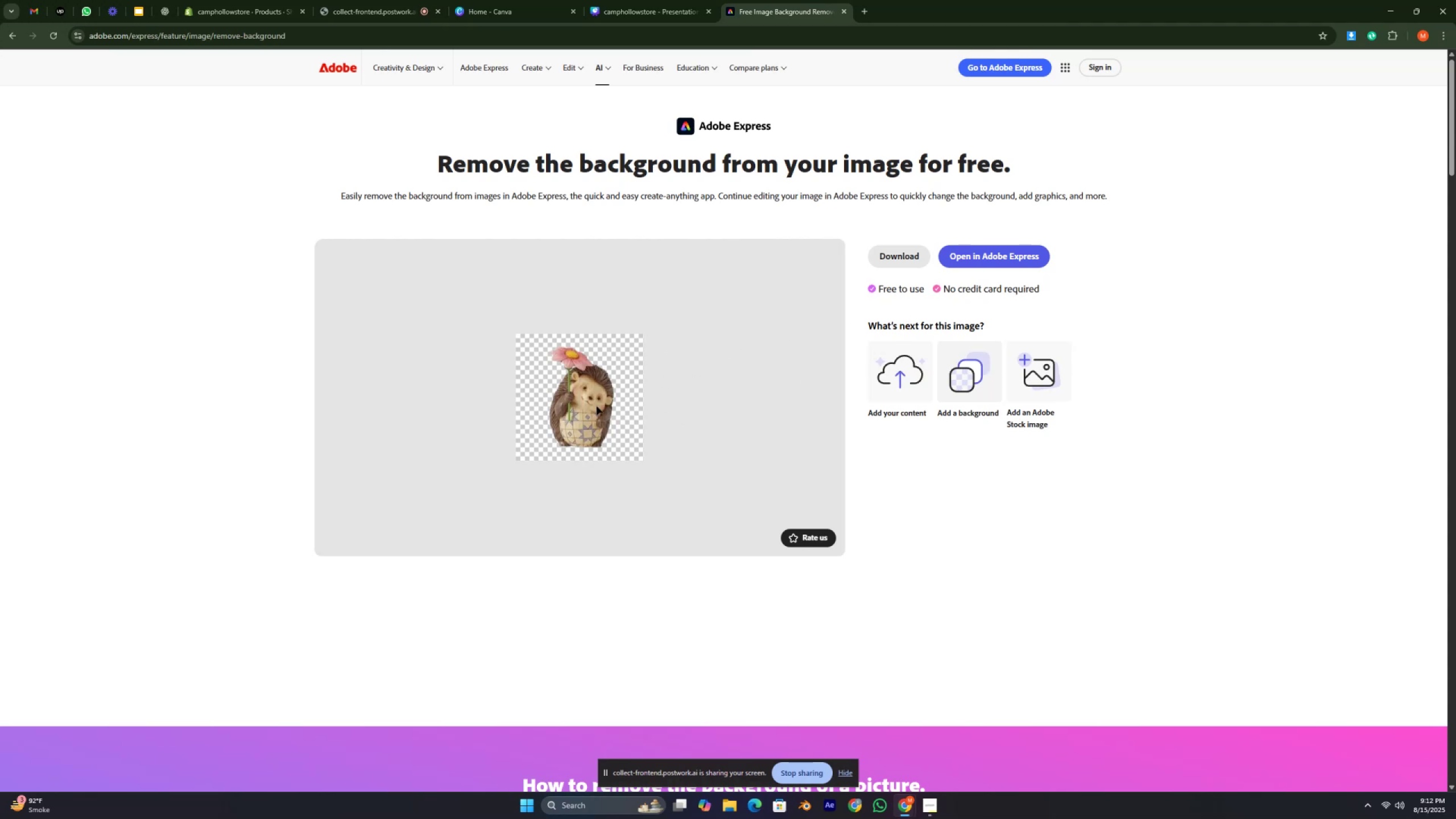 
left_click_drag(start_coordinate=[593, 407], to_coordinate=[597, 417])
 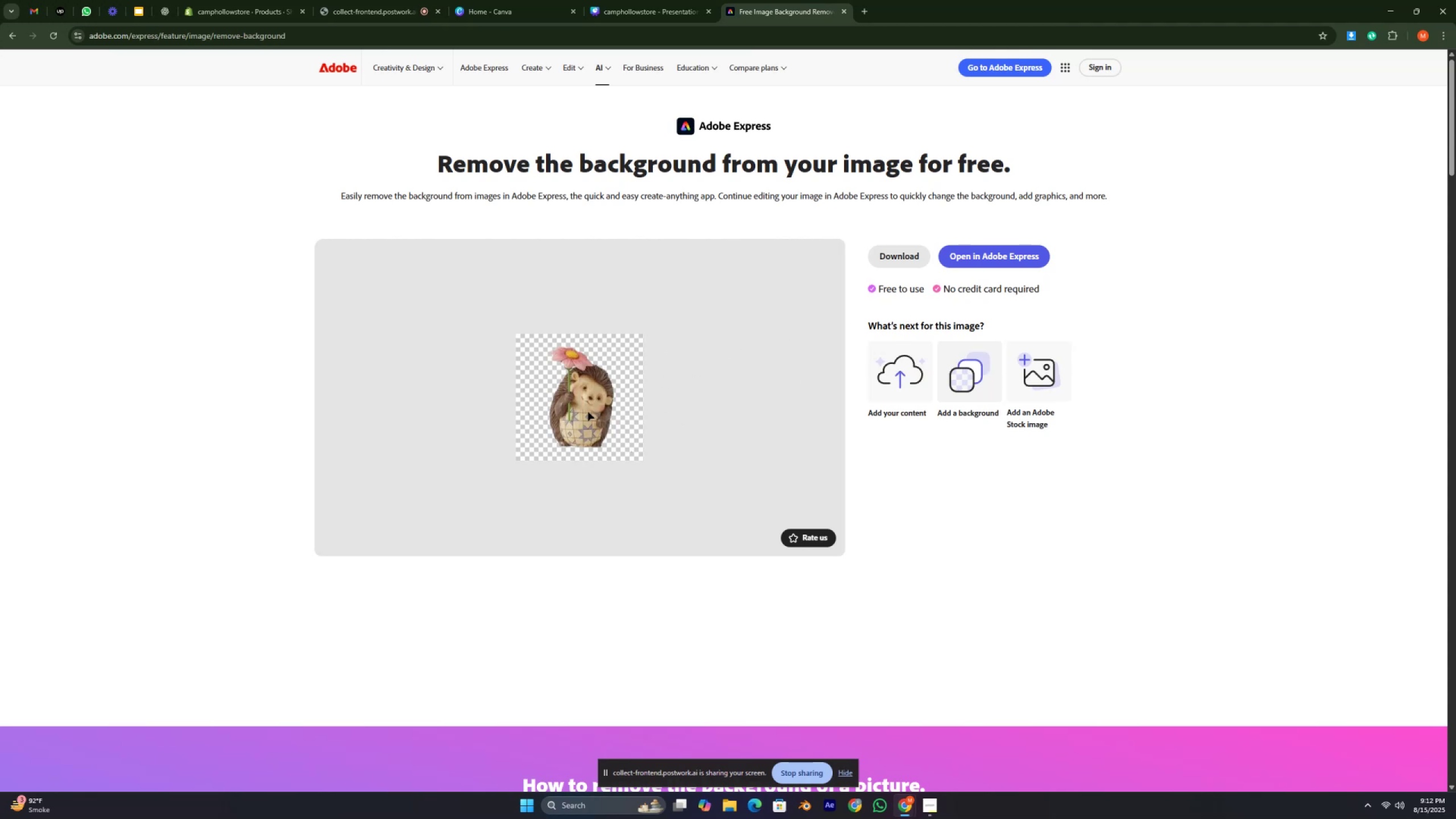 
left_click_drag(start_coordinate=[588, 412], to_coordinate=[759, 424])
 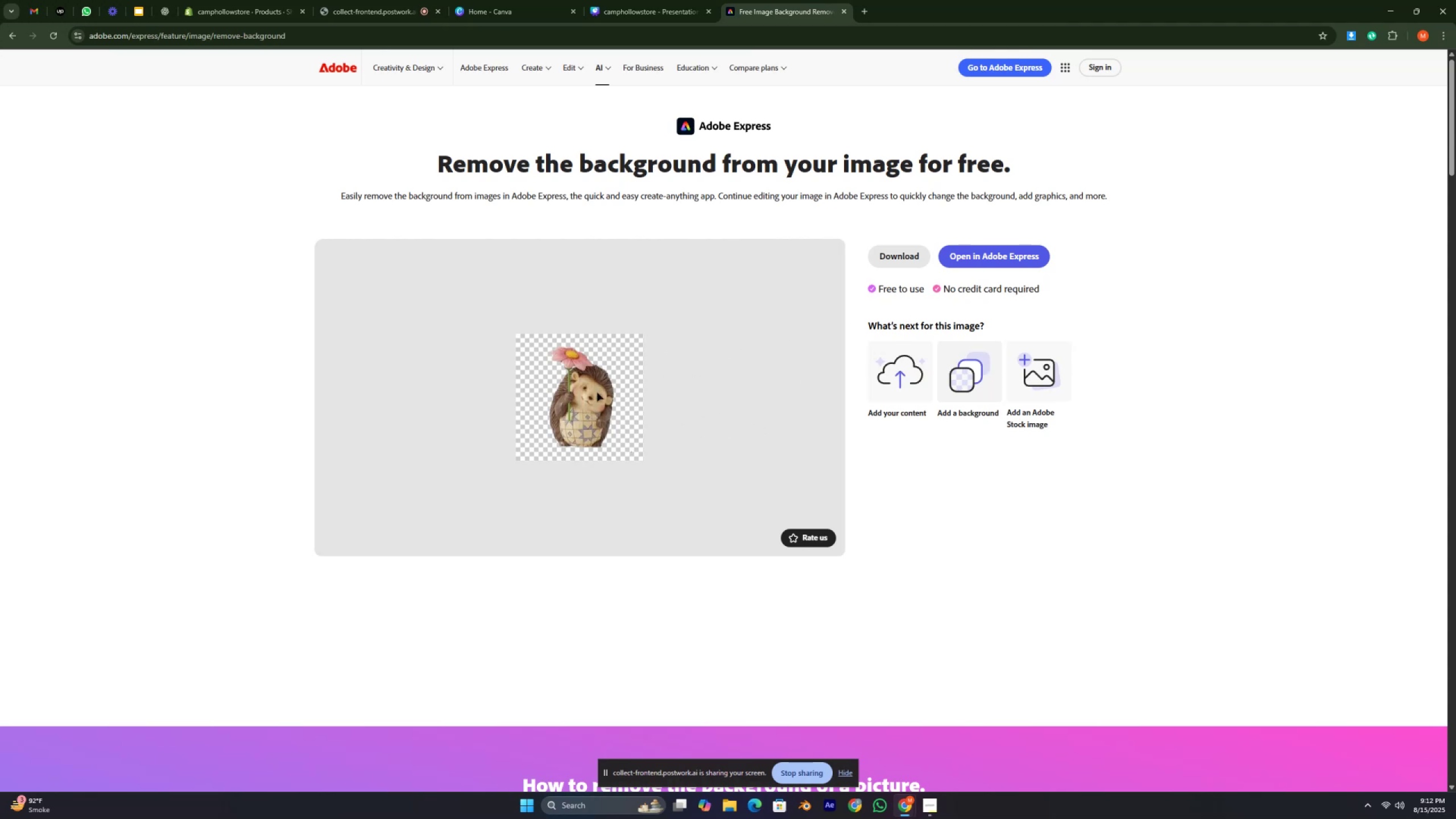 
double_click([597, 392])
 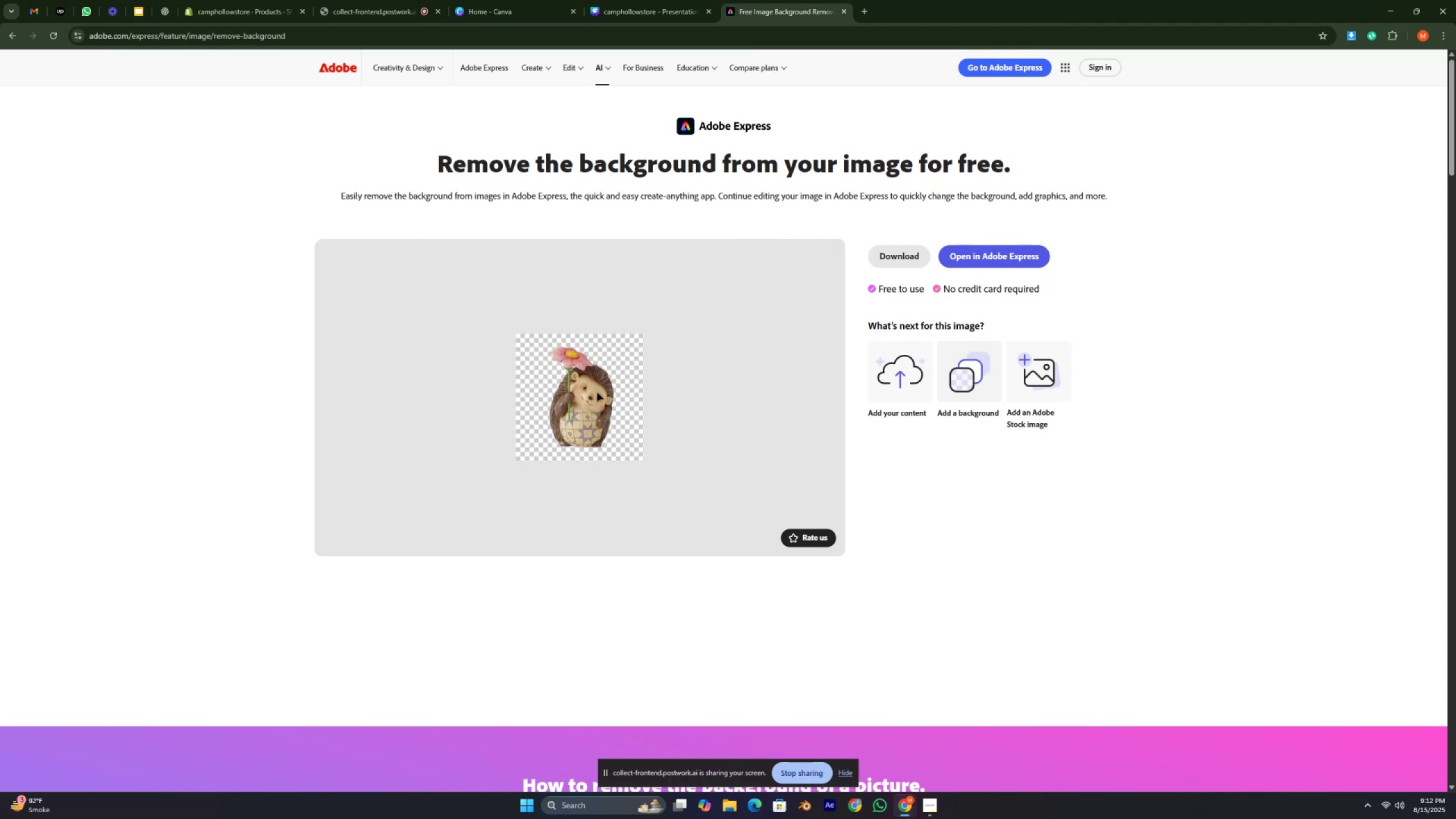 
triple_click([597, 392])
 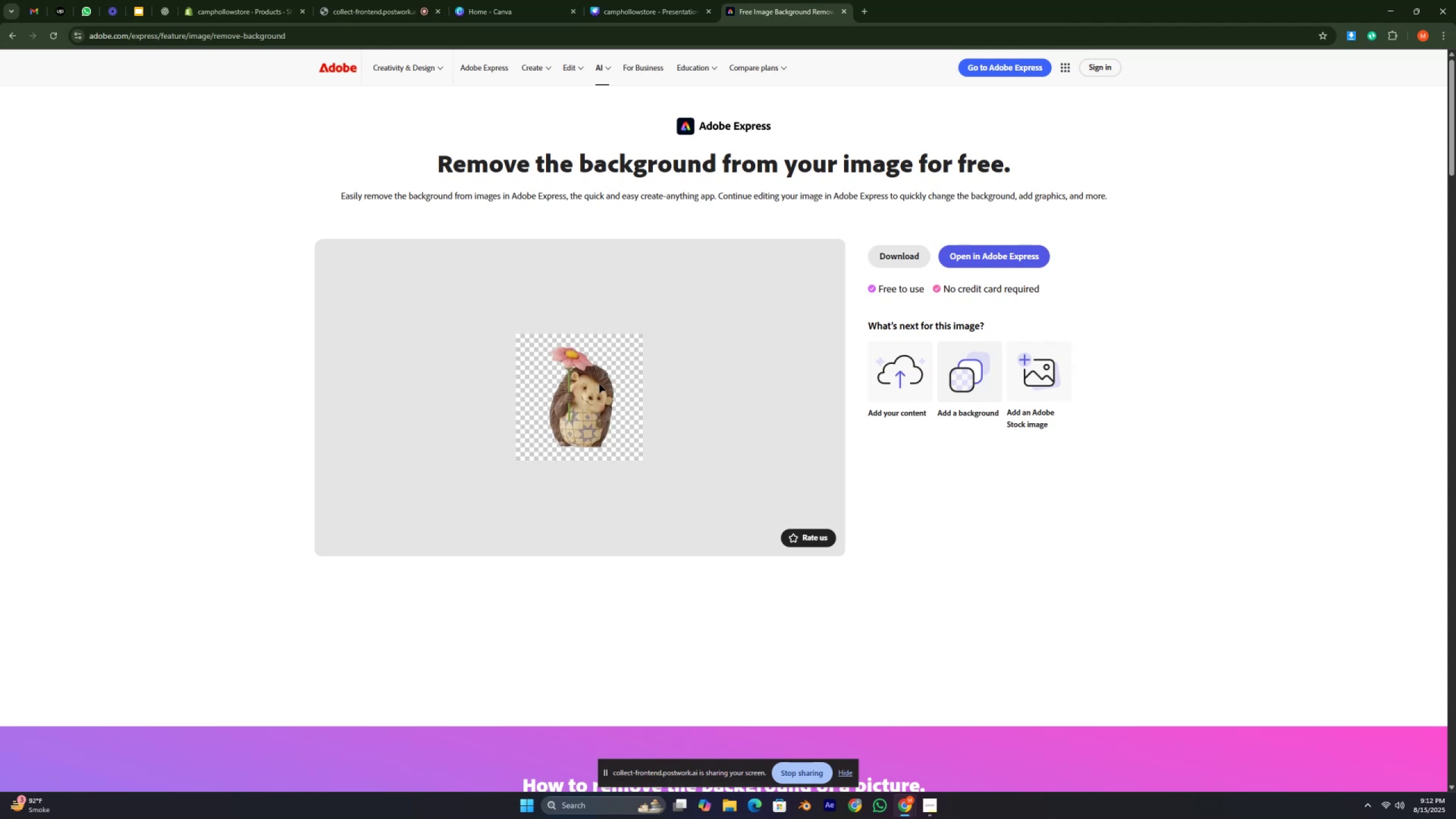 
scroll: coordinate [673, 369], scroll_direction: down, amount: 1.0
 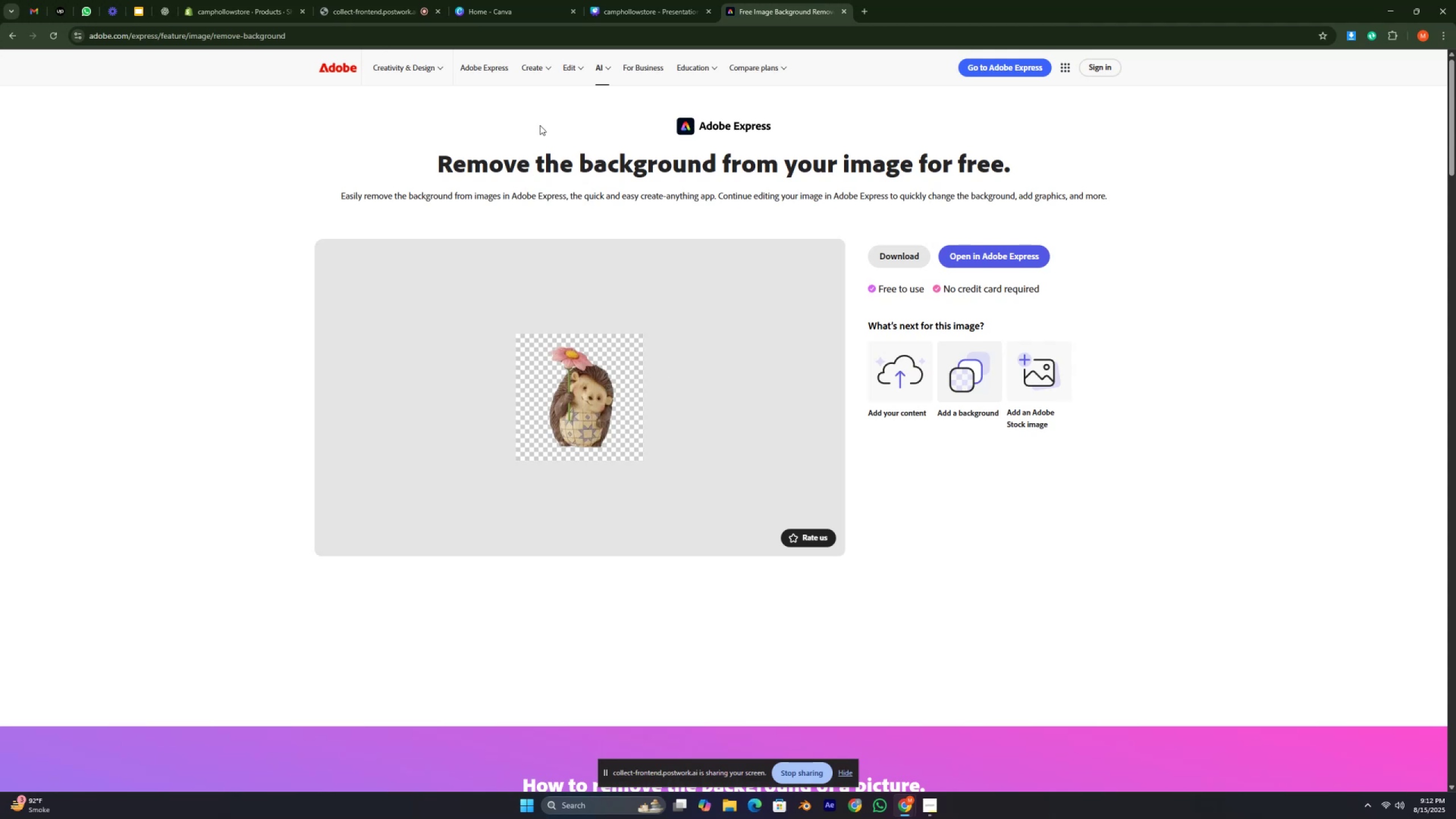 
left_click([547, 69])
 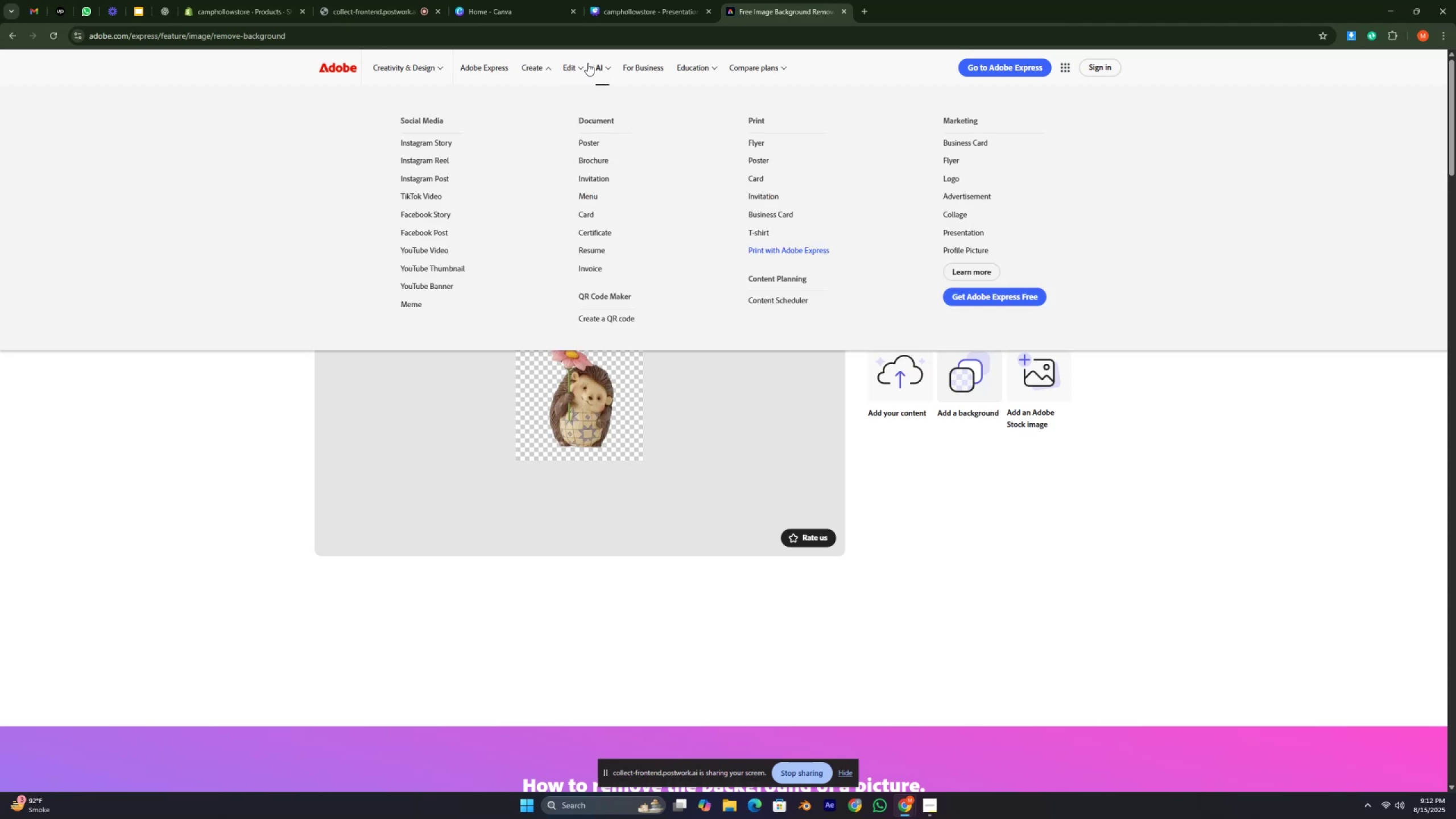 
left_click([580, 63])
 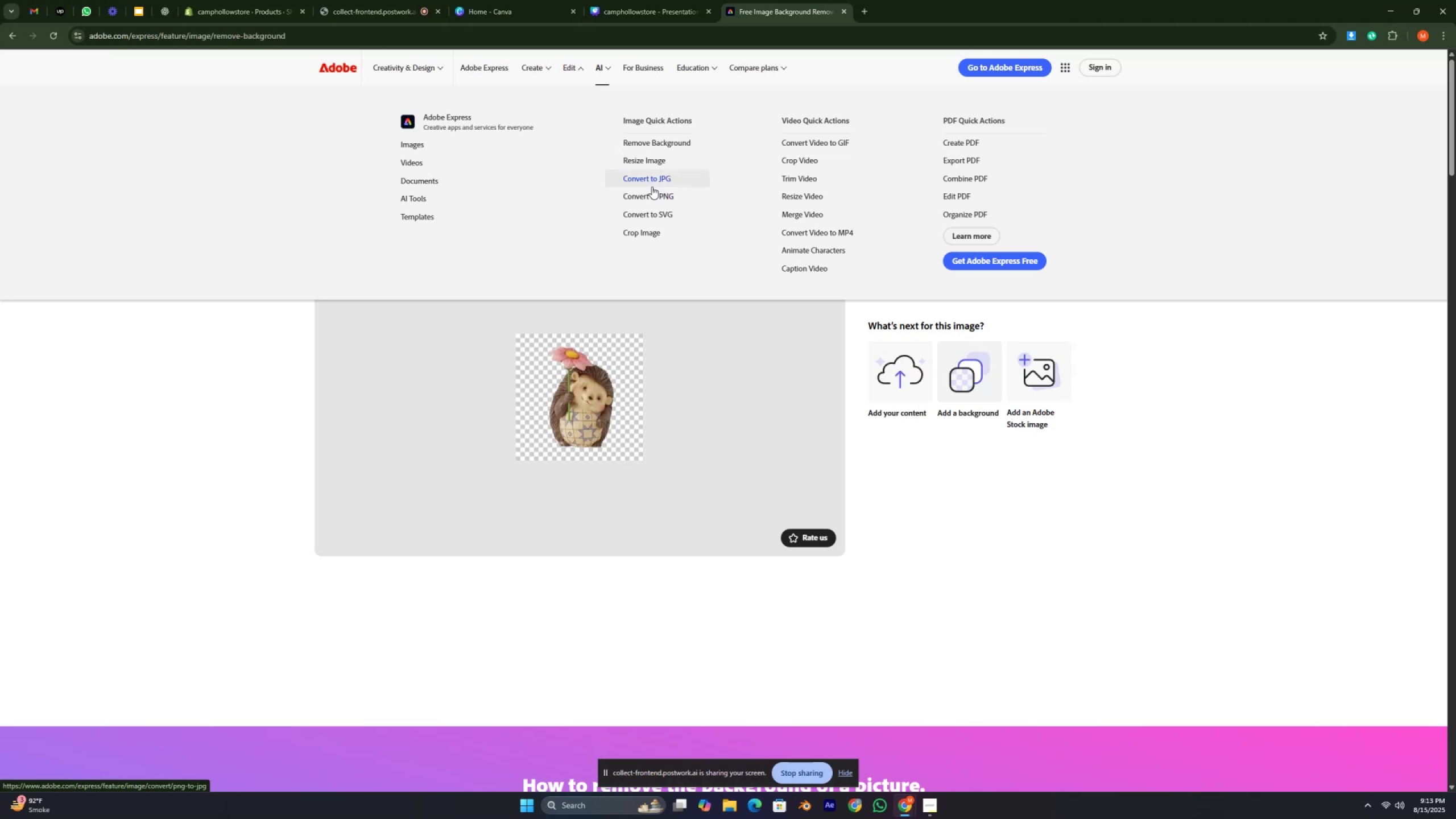 
wait(11.72)
 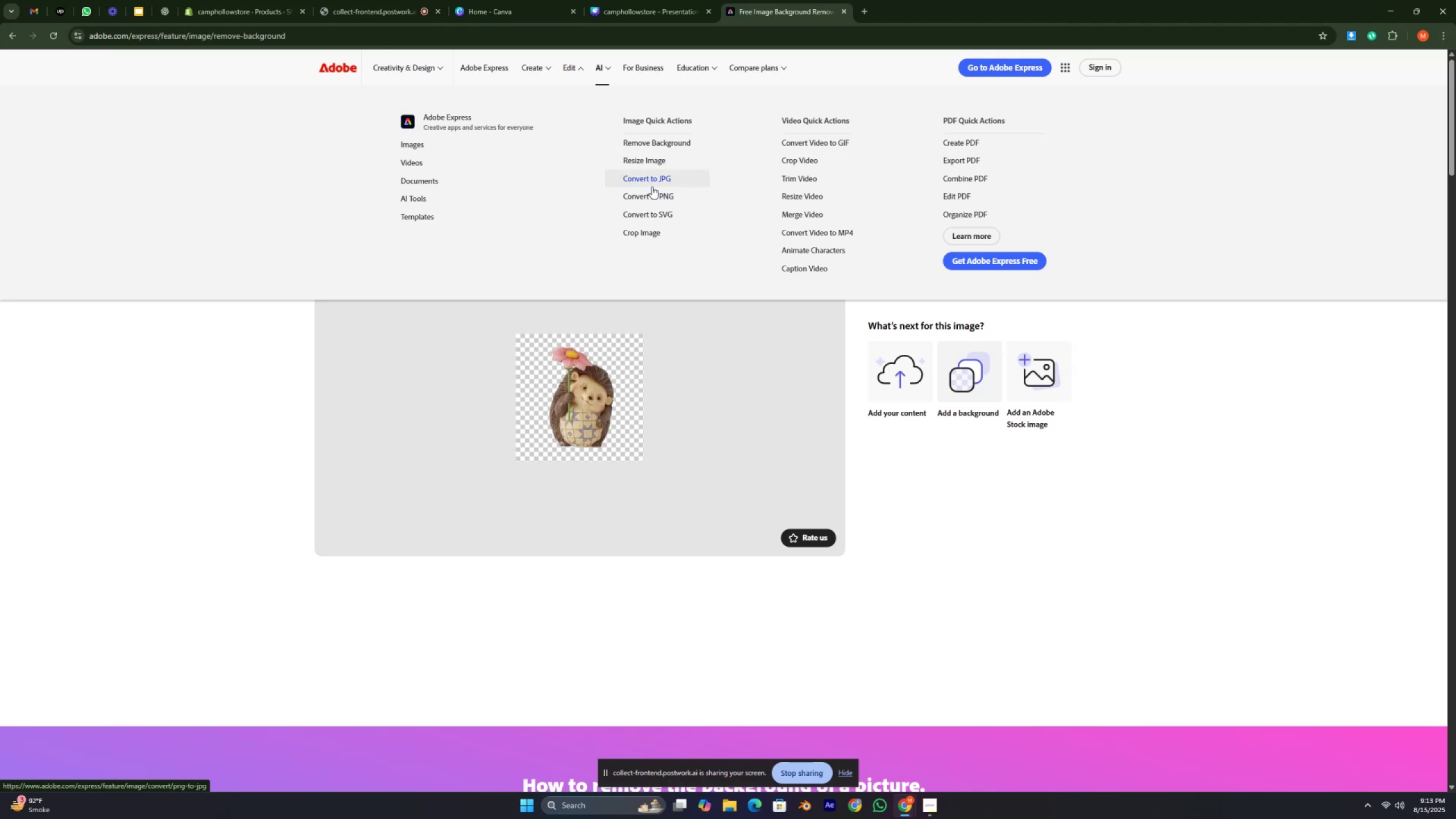 
left_click([979, 392])
 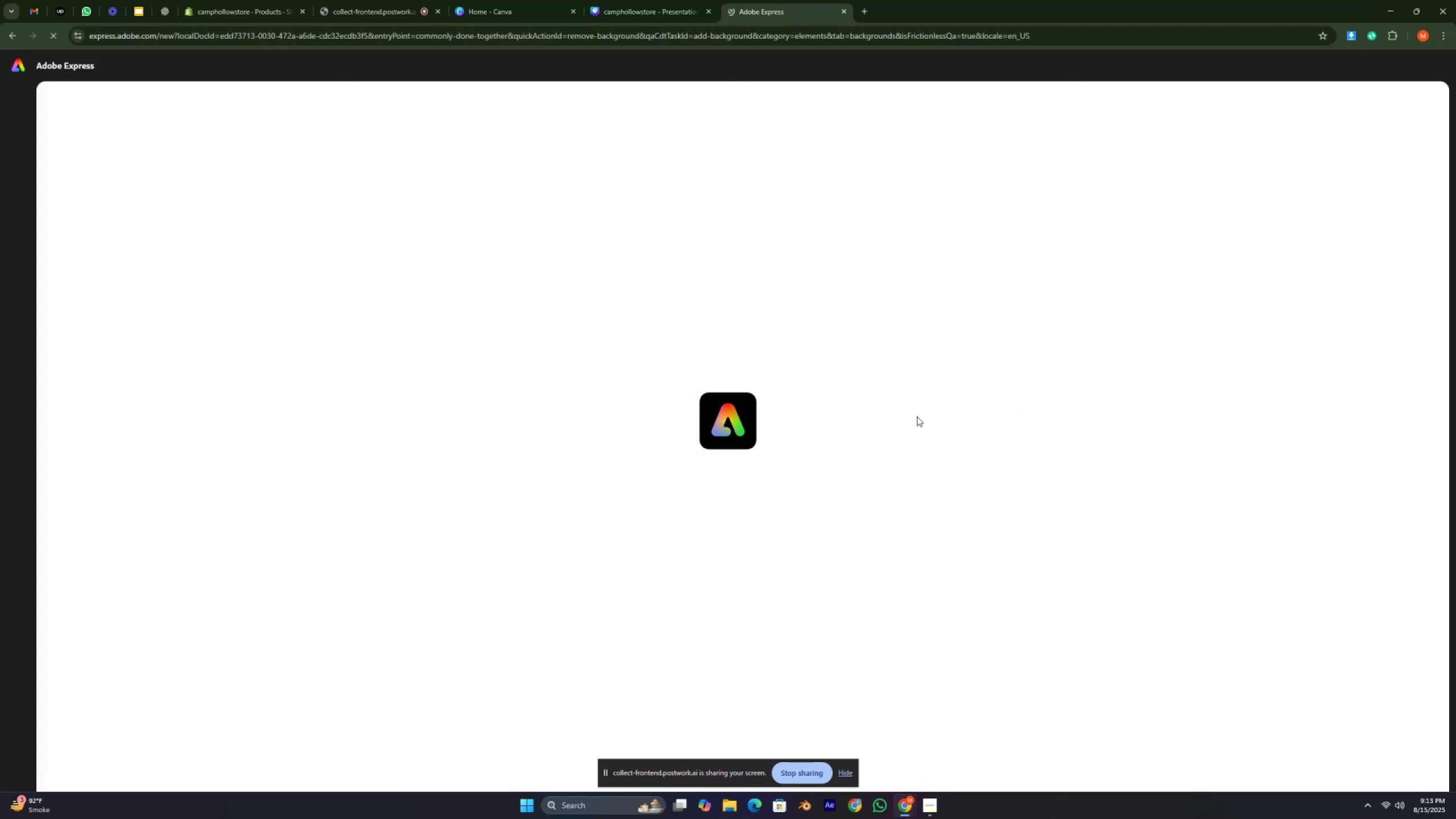 
wait(15.0)
 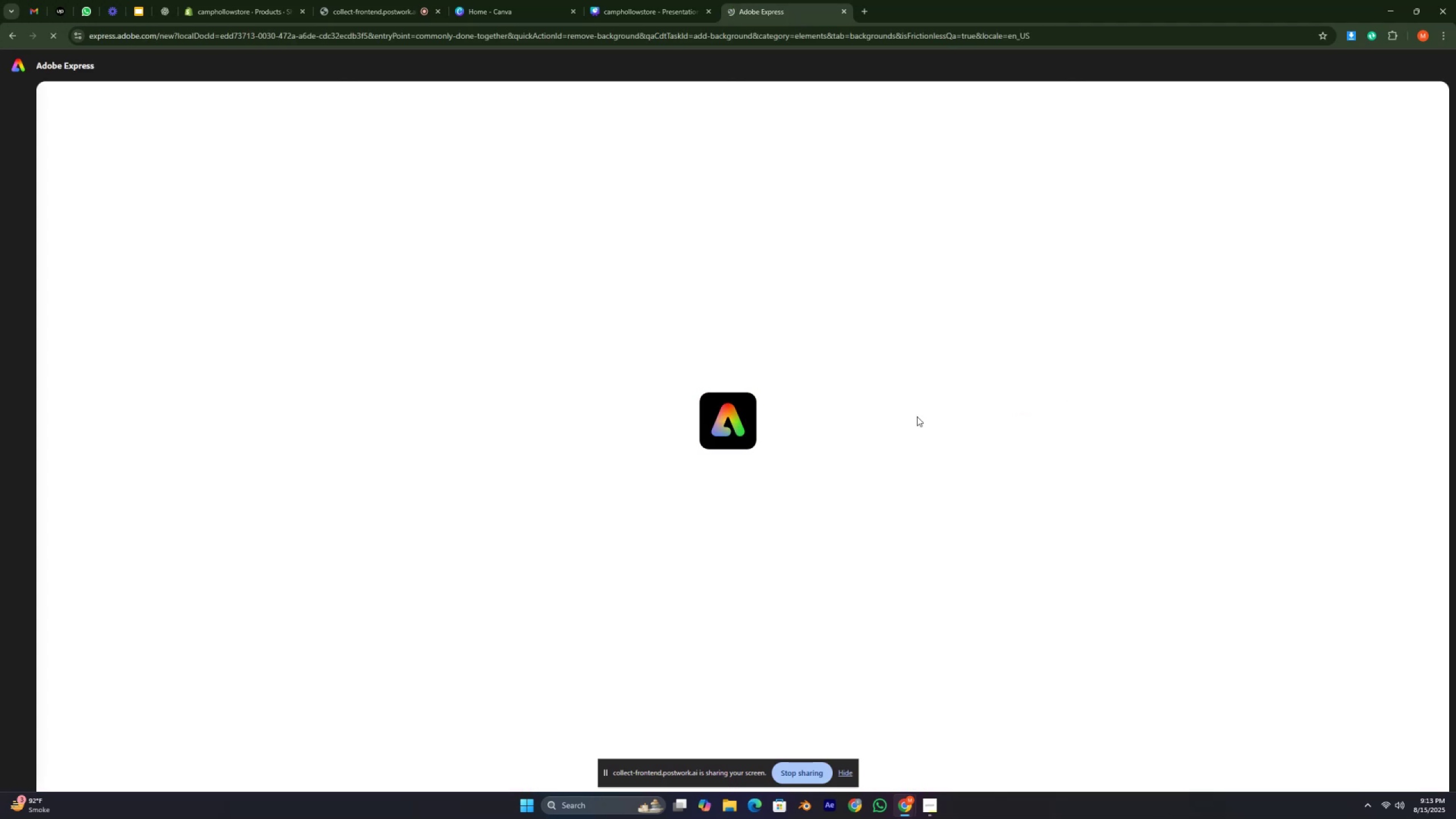 
left_click([830, 539])
 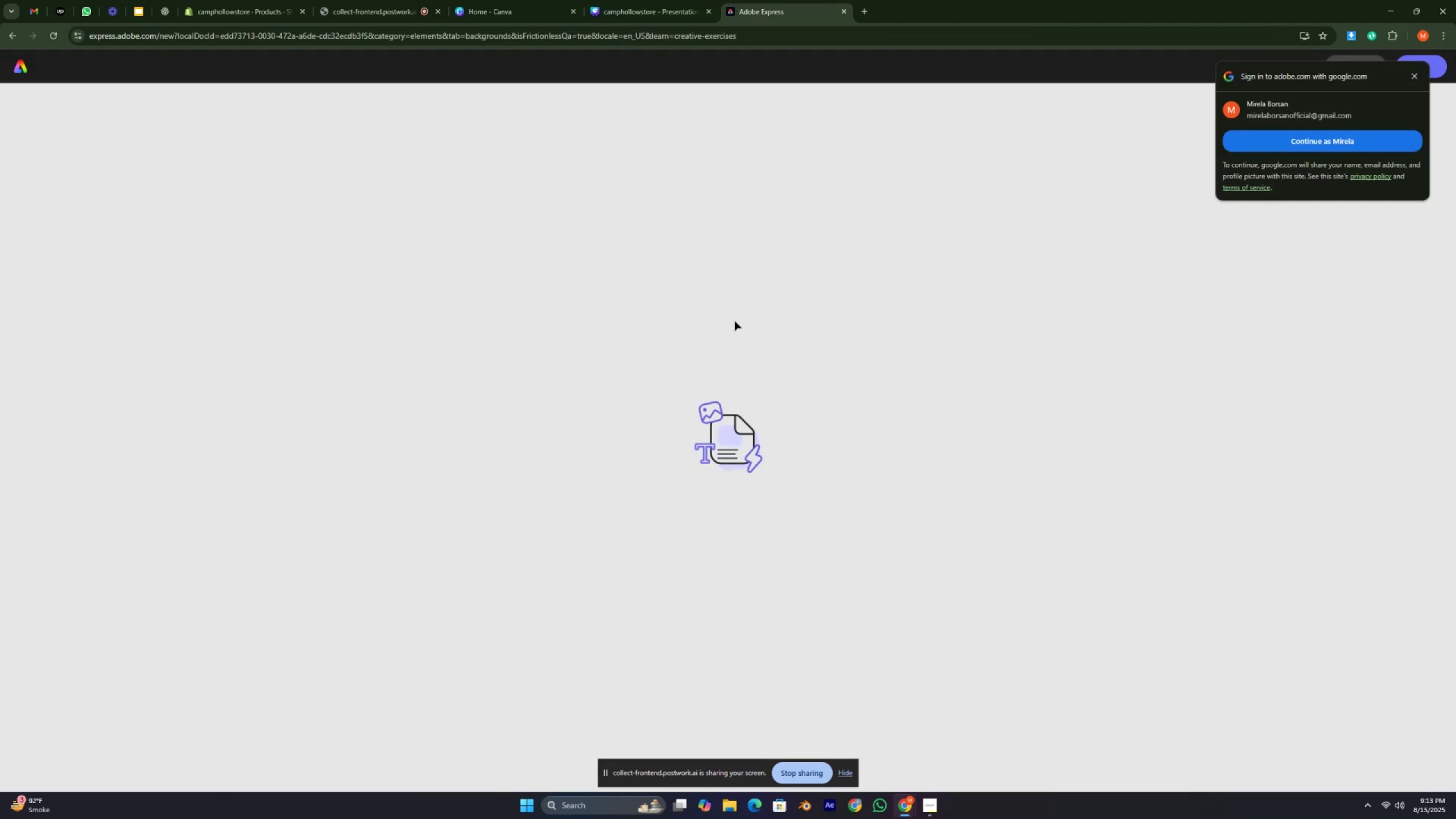 
wait(5.99)
 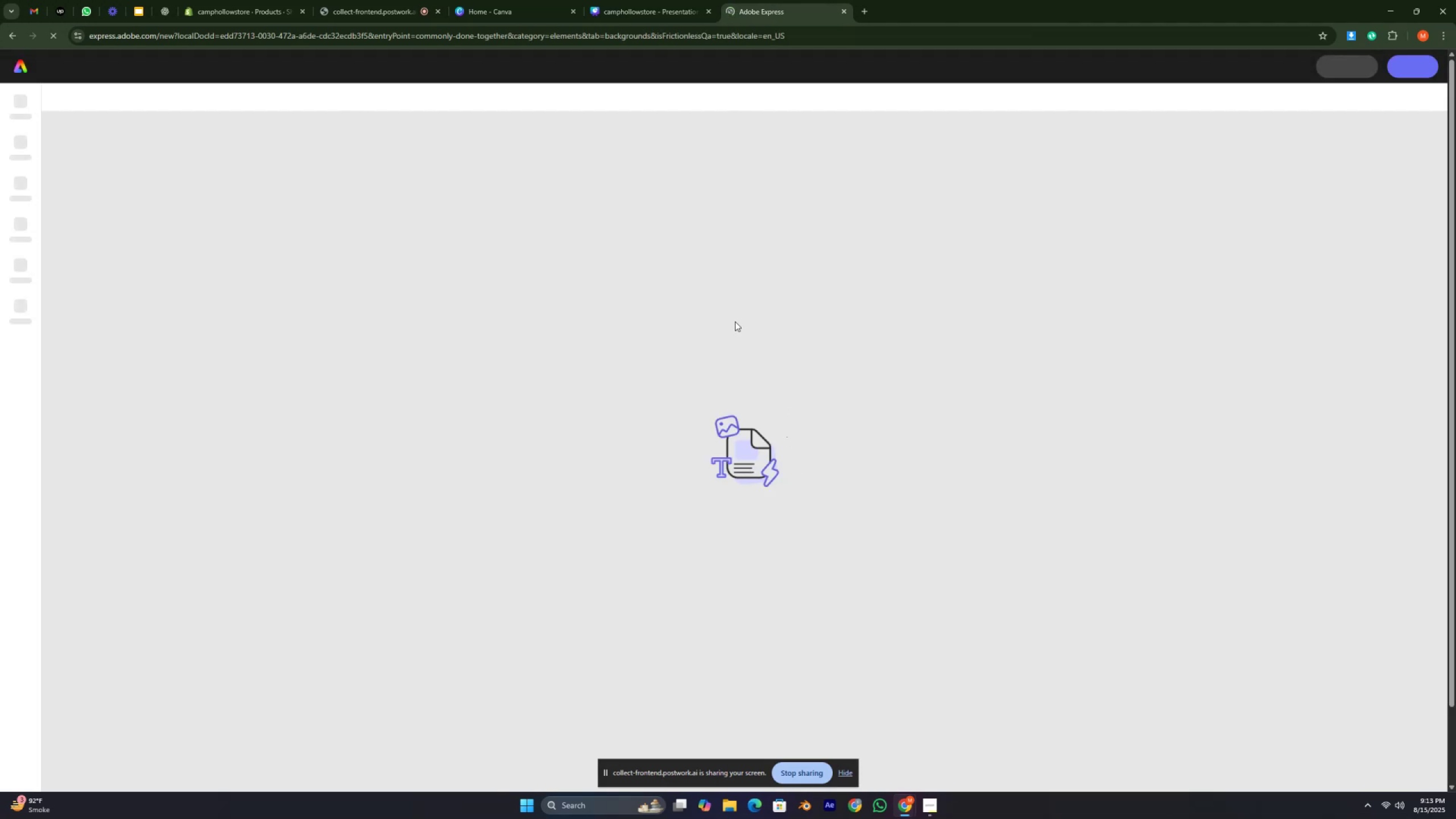 
key(Control+ControlRight)
 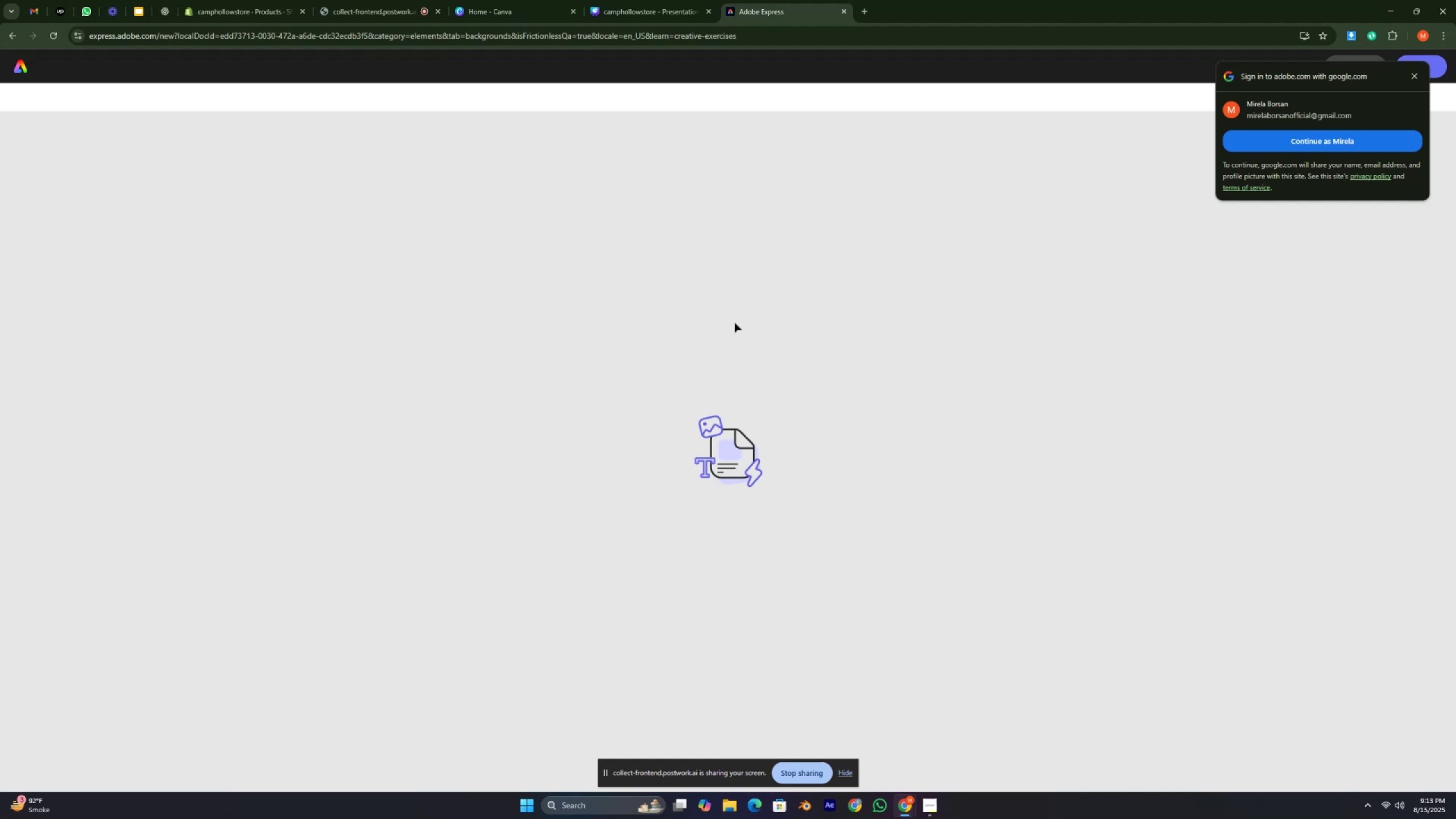 
key(Control+ControlRight)
 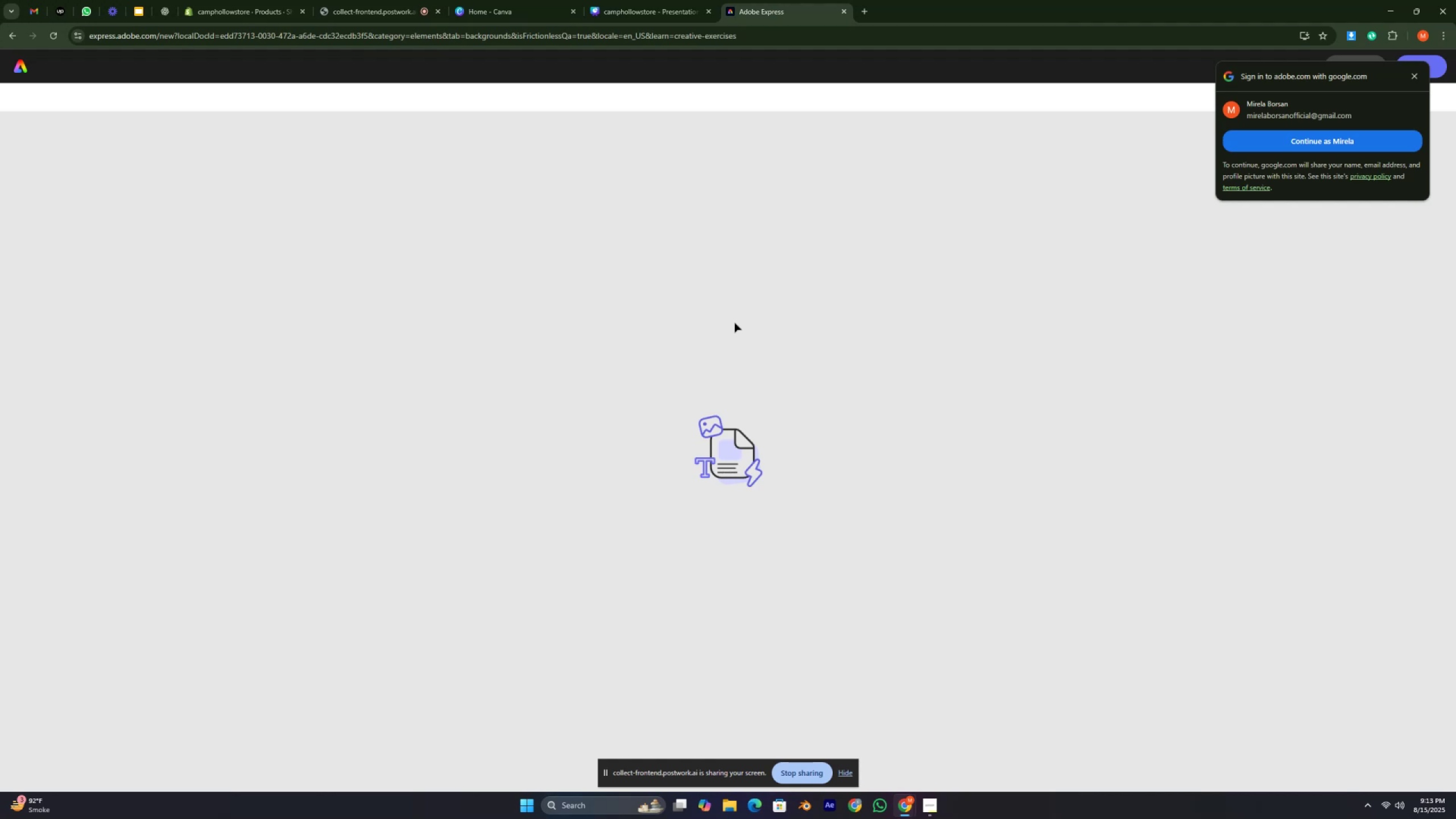 
key(Control+ControlRight)
 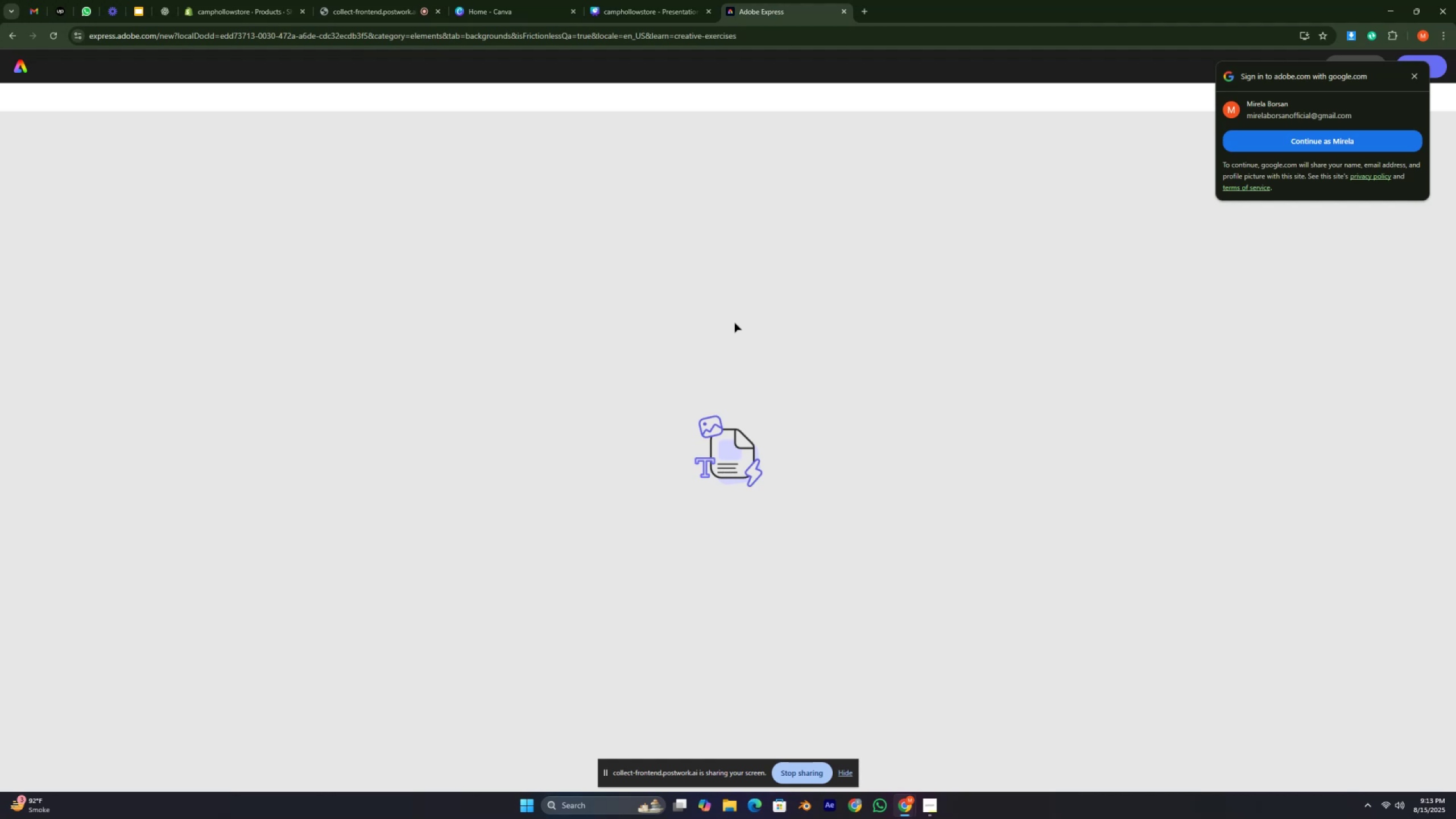 
key(Control+ControlRight)
 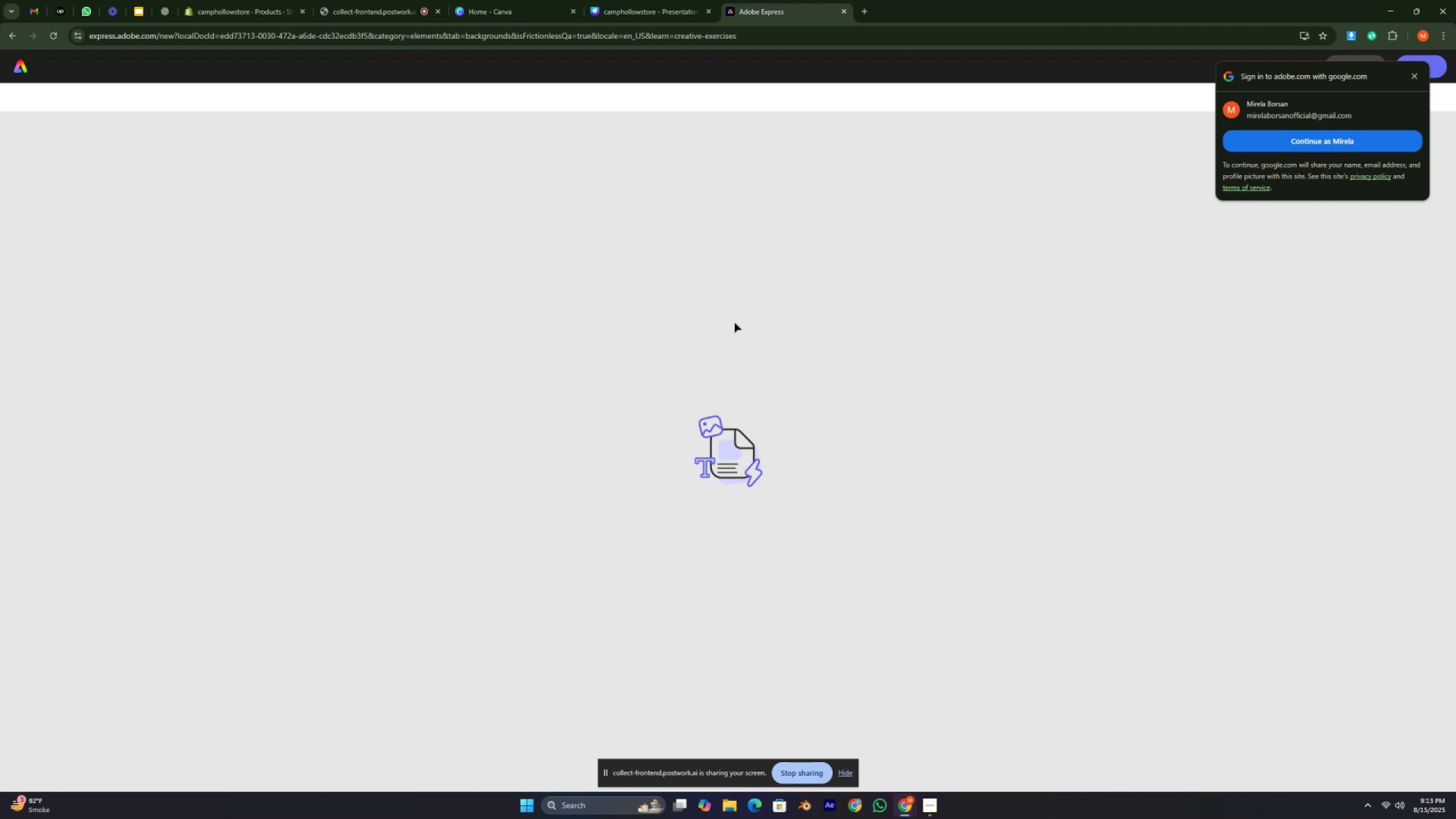 
key(Control+ControlRight)
 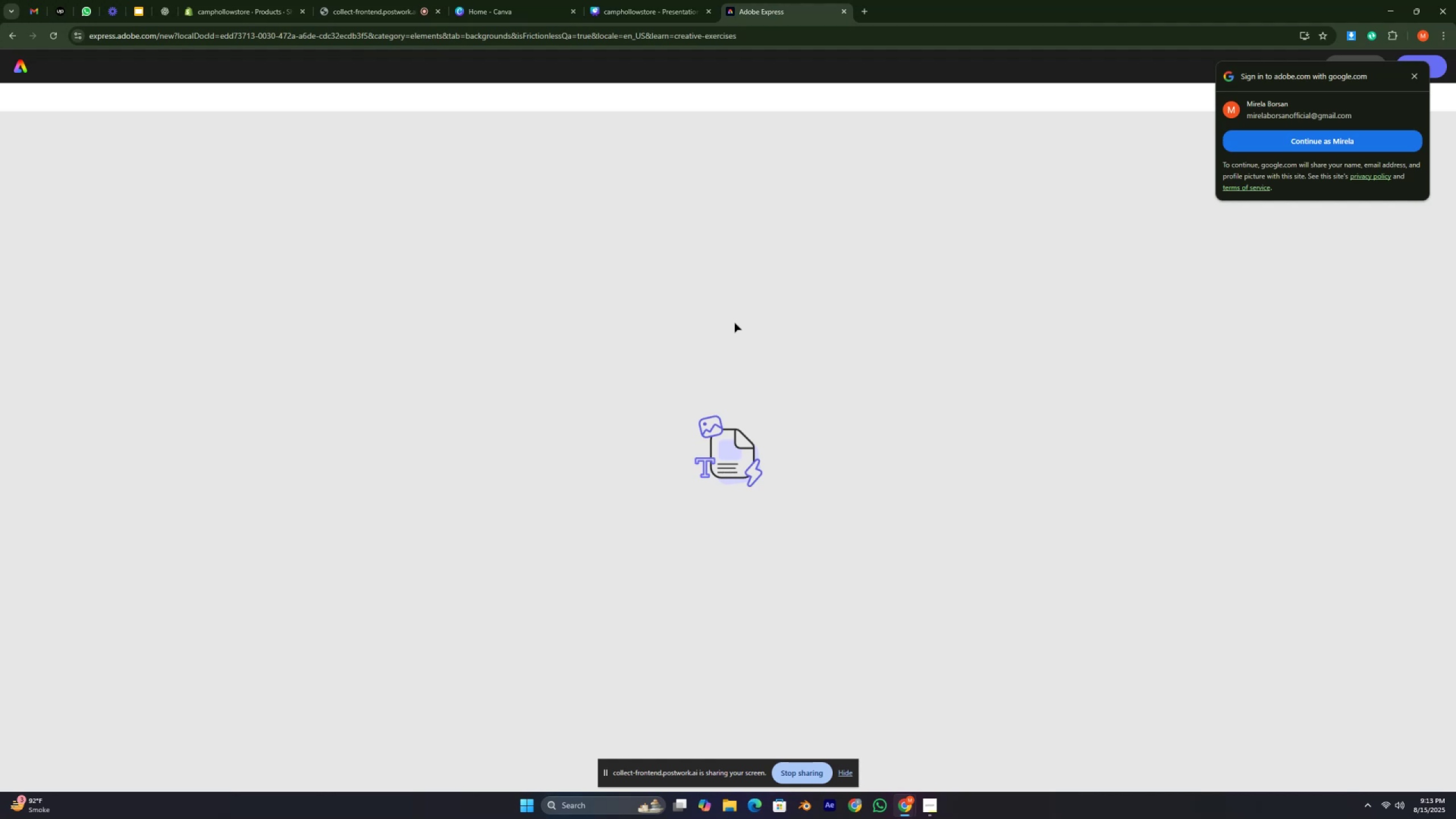 
key(Control+ControlRight)
 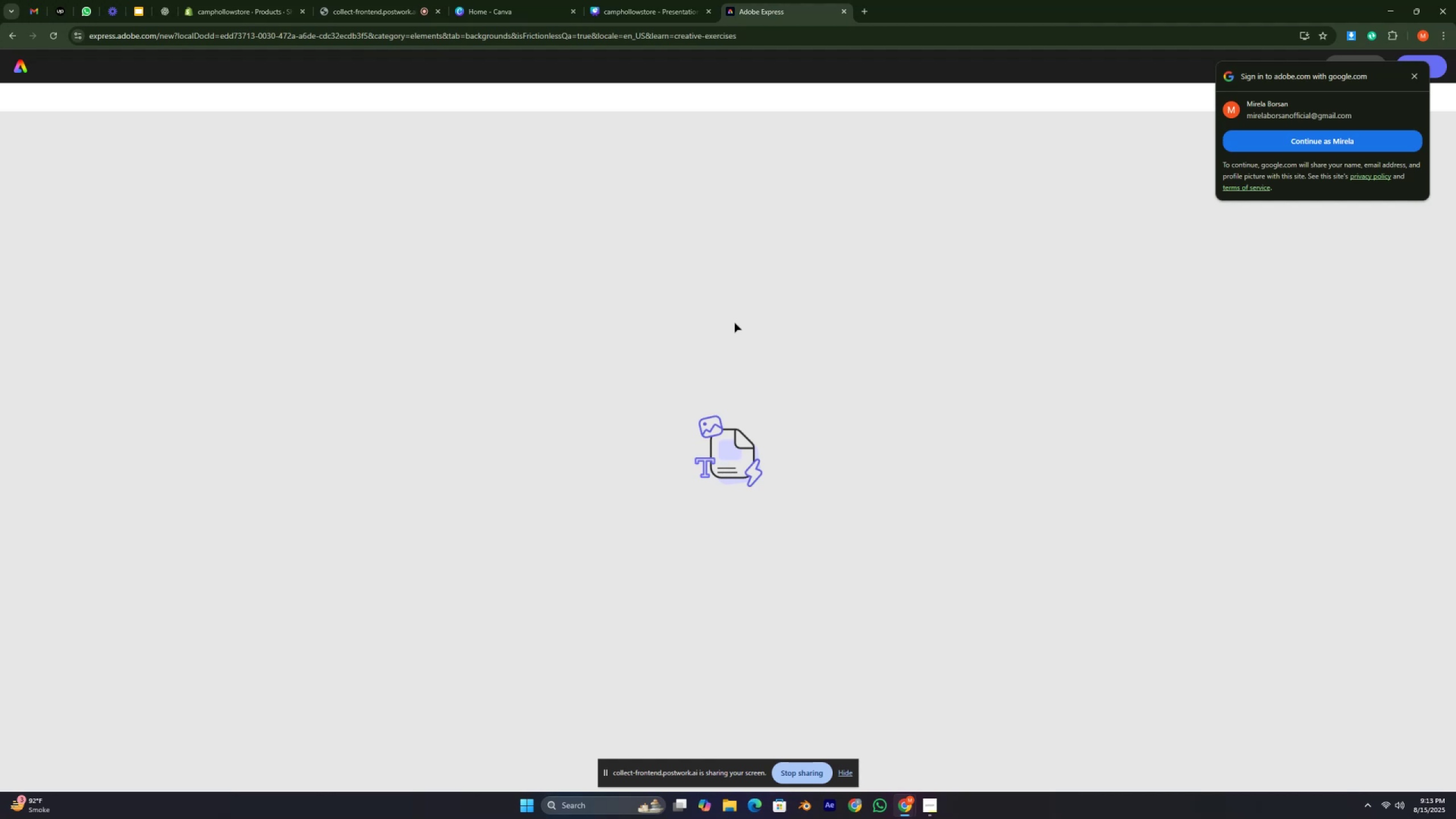 
key(Control+ControlRight)
 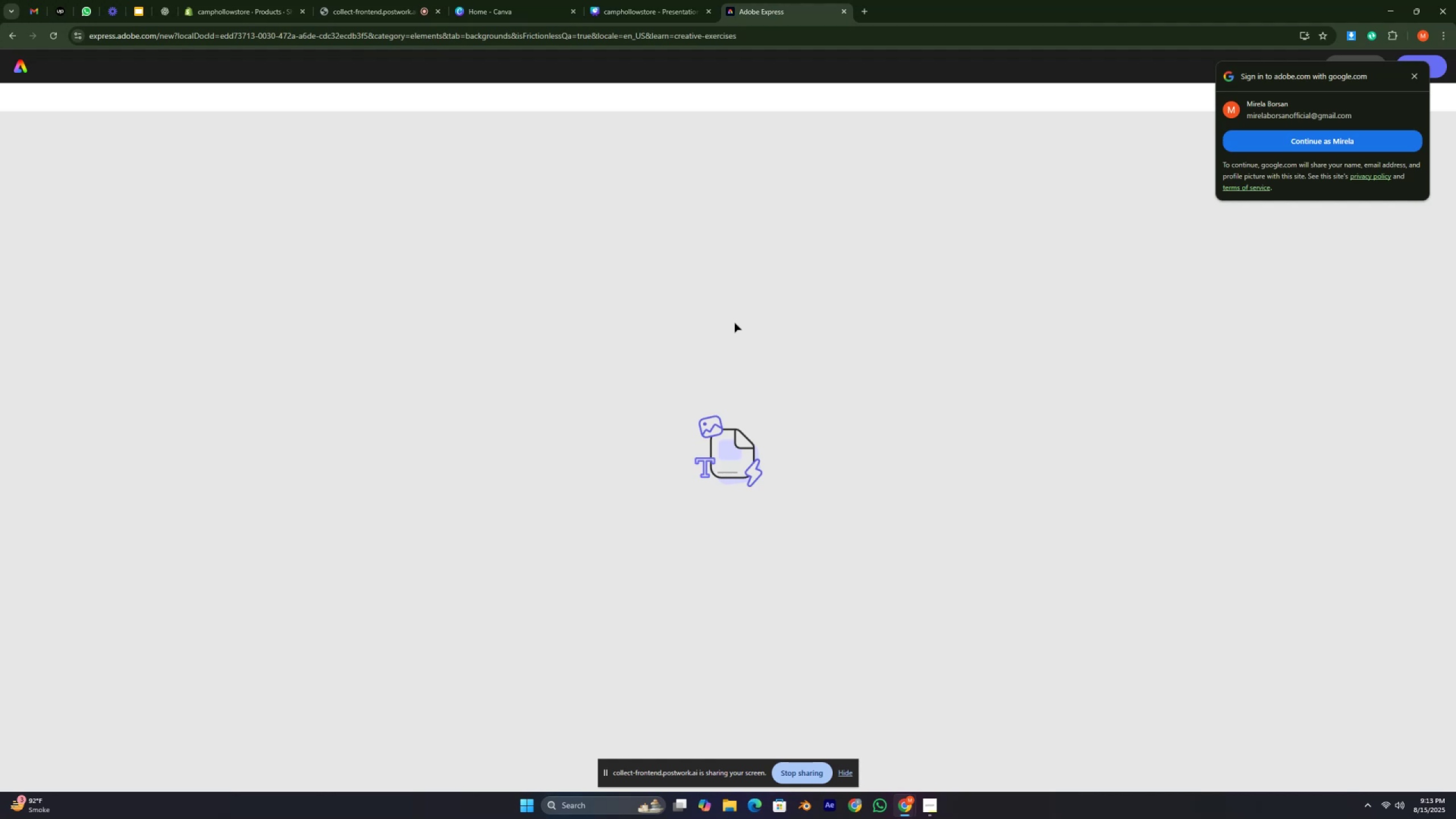 
key(Control+ControlRight)
 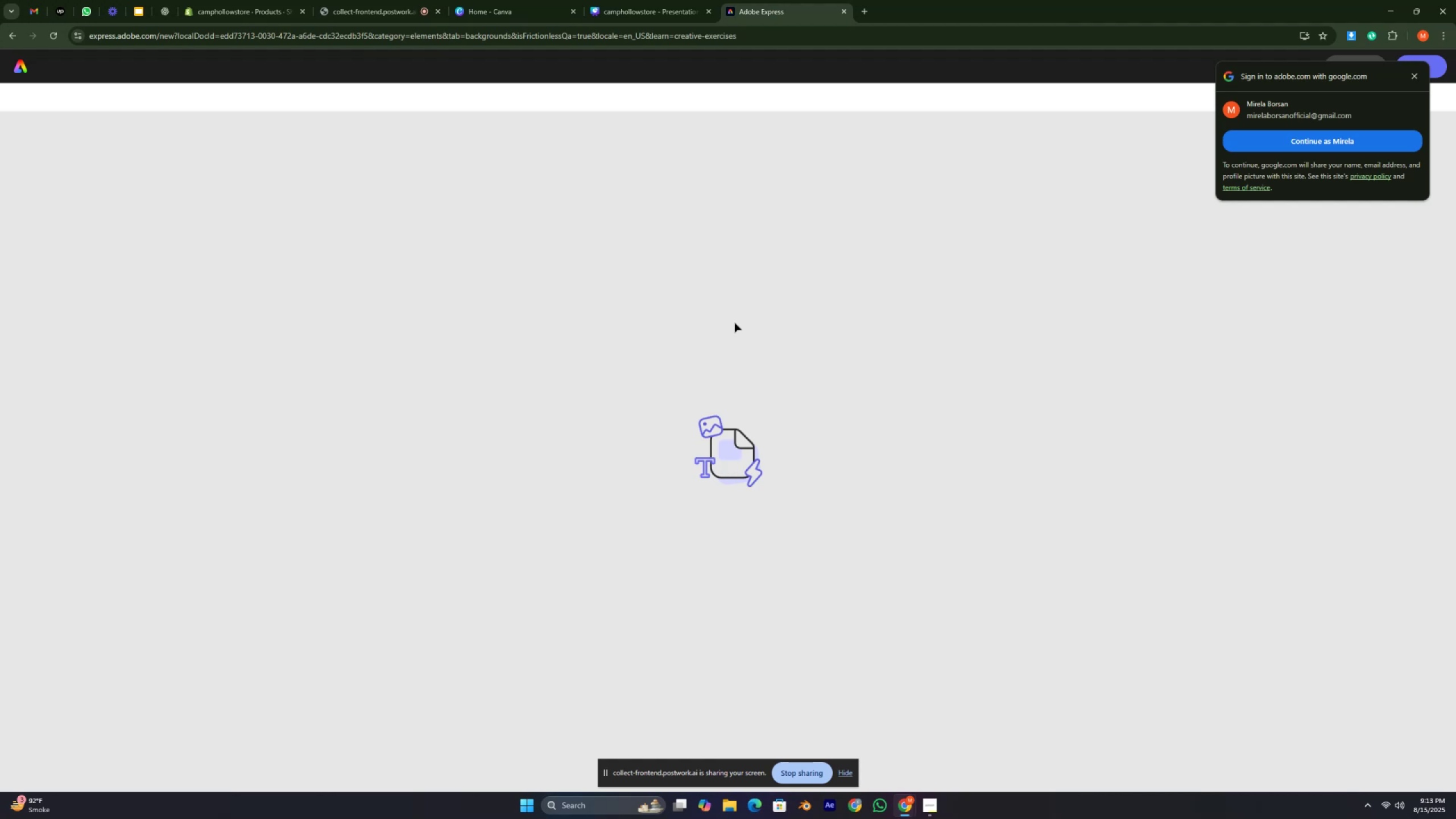 
key(Control+ControlRight)
 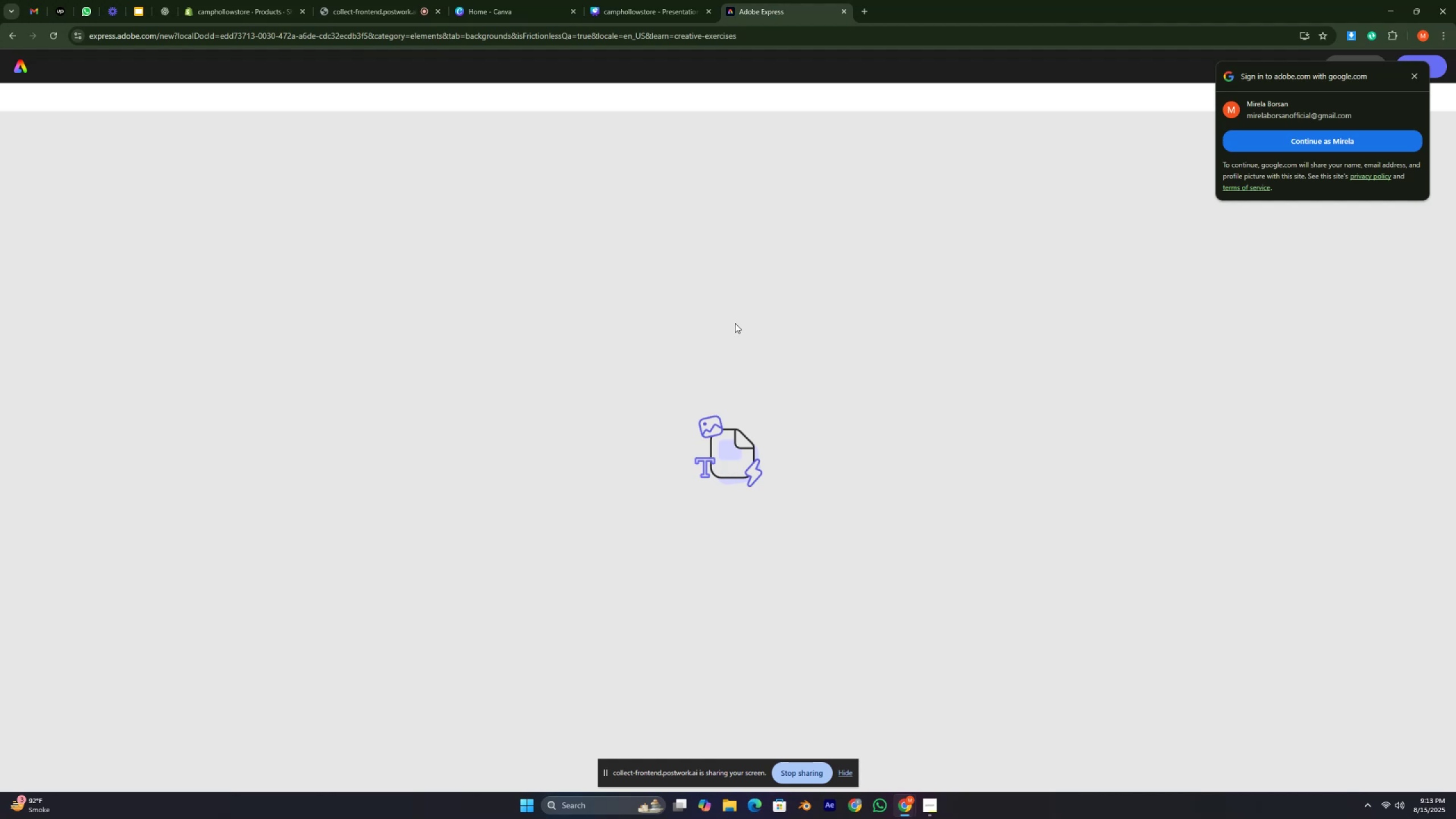 
key(Control+ControlRight)
 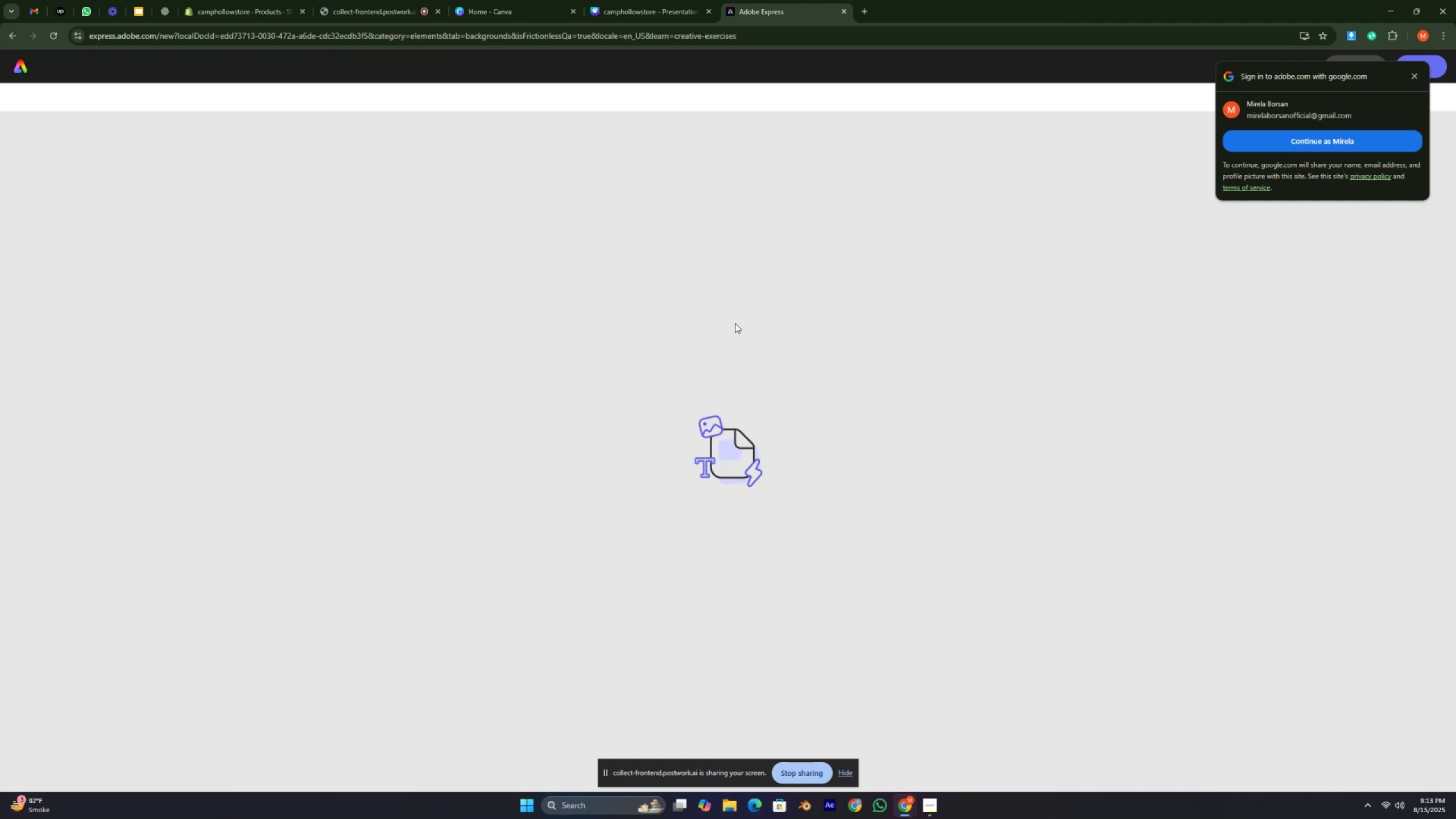 
key(Control+ControlRight)
 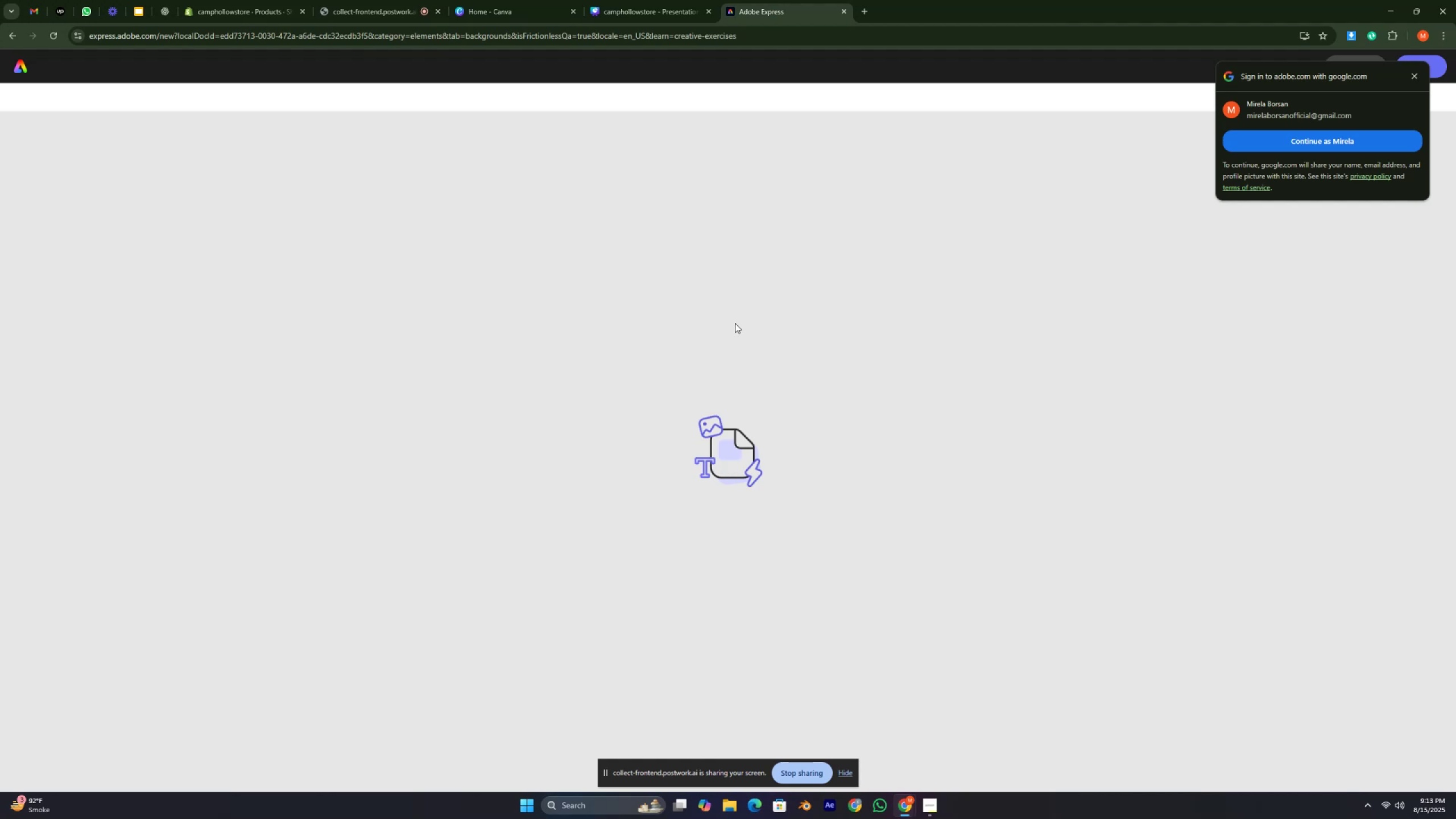 
key(Control+ControlRight)
 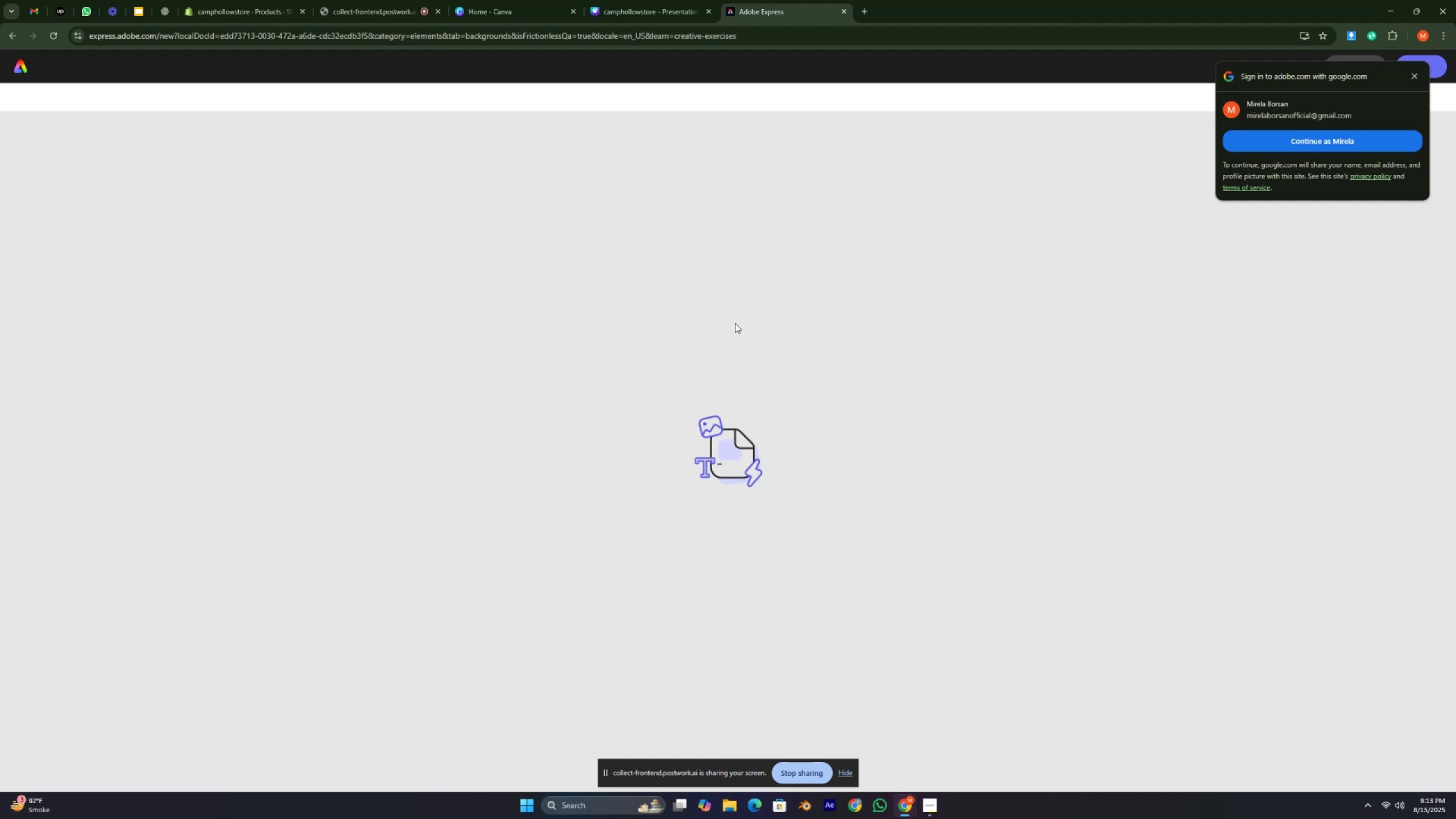 
key(Control+ControlRight)
 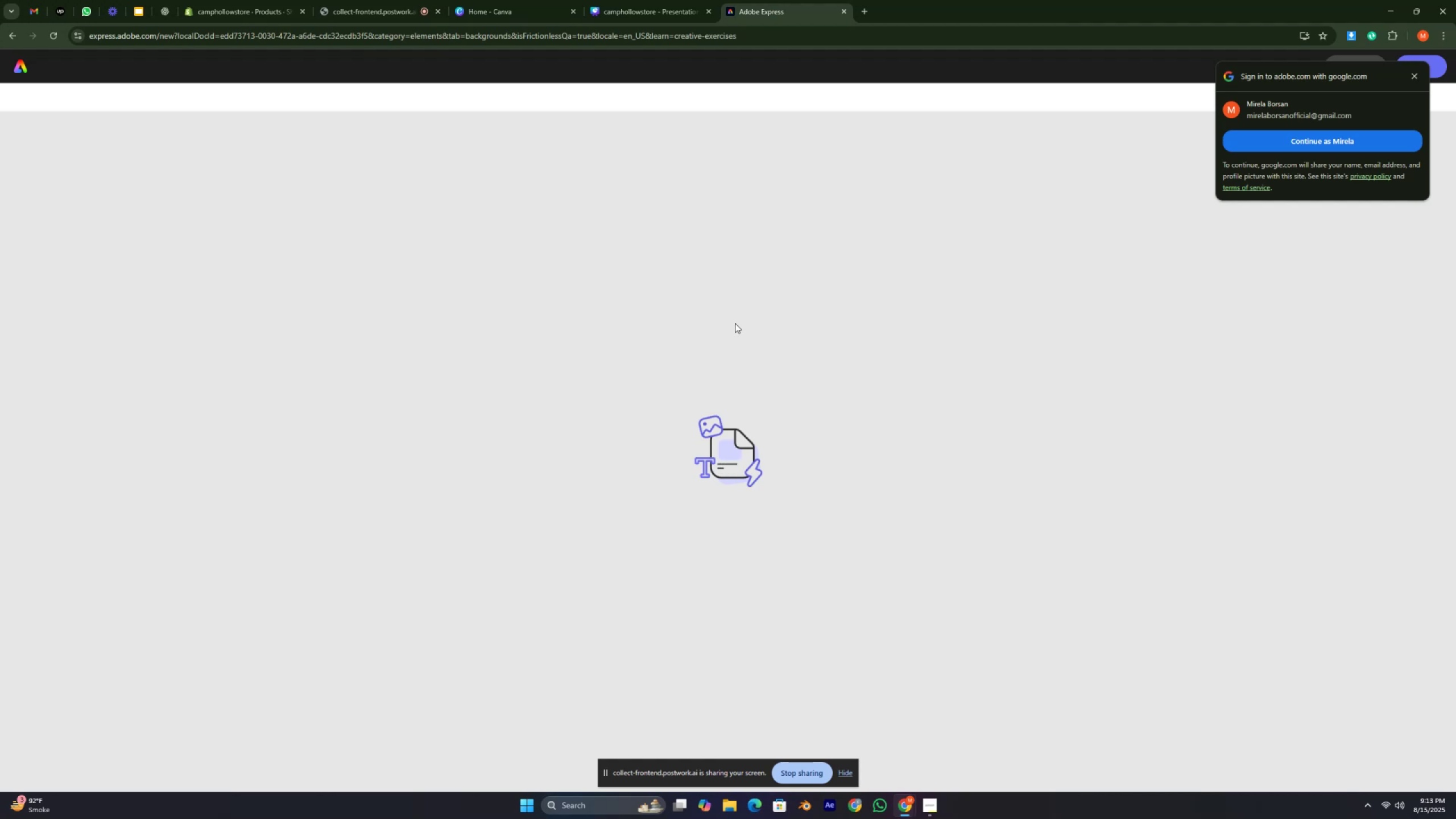 
key(Control+ControlRight)
 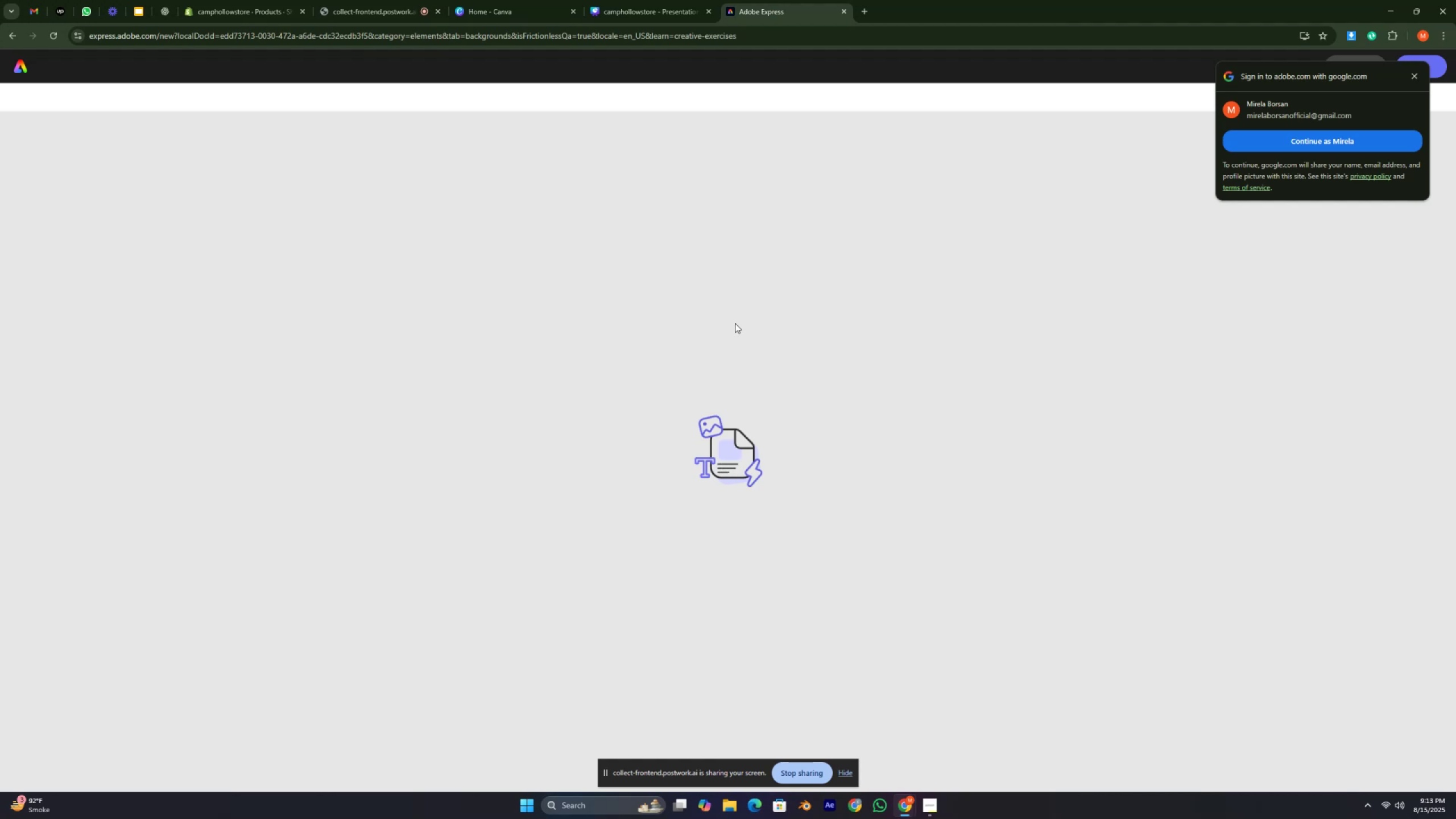 
key(Control+ControlRight)
 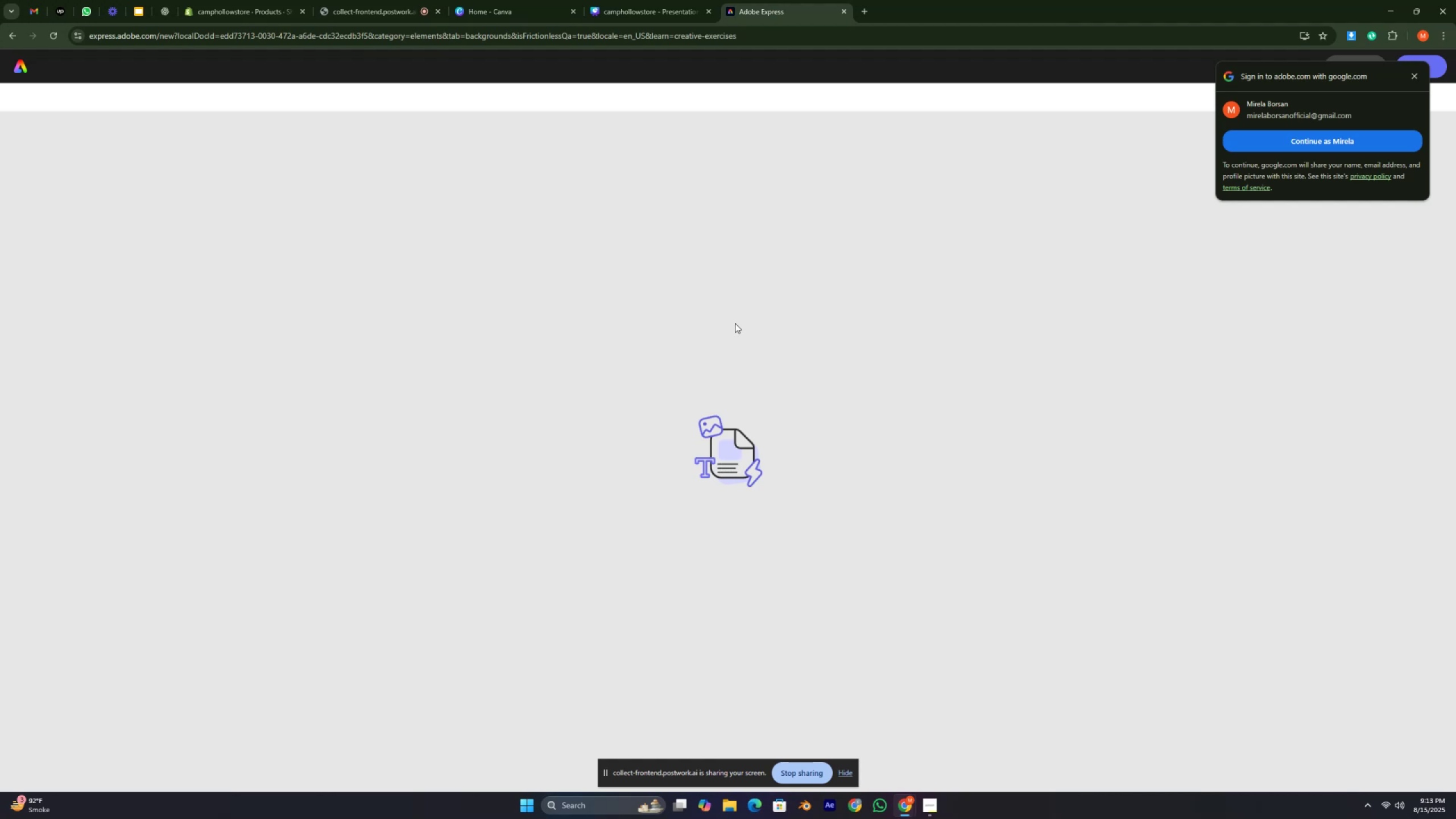 
key(Control+ControlRight)
 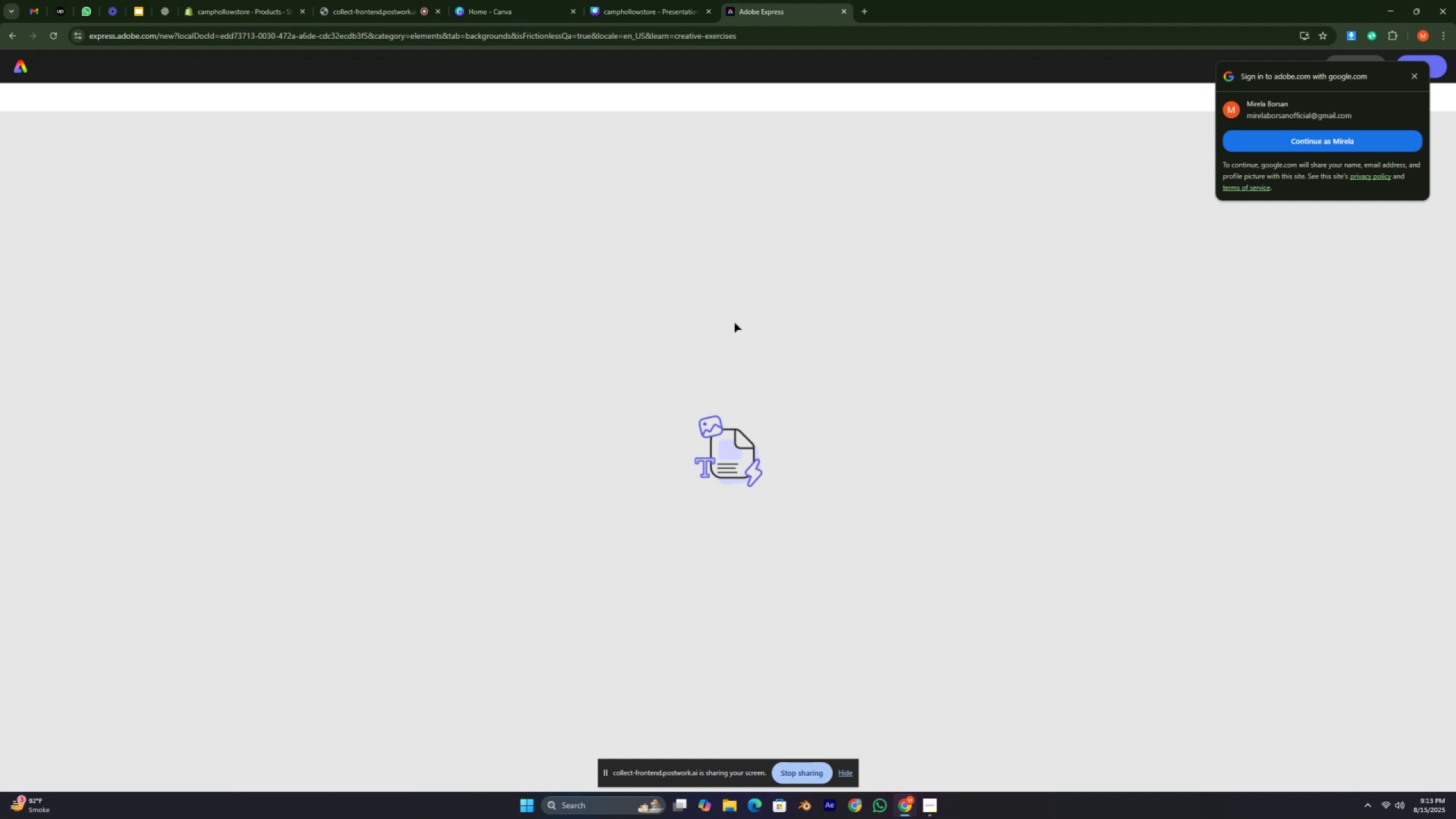 
key(Control+ControlRight)
 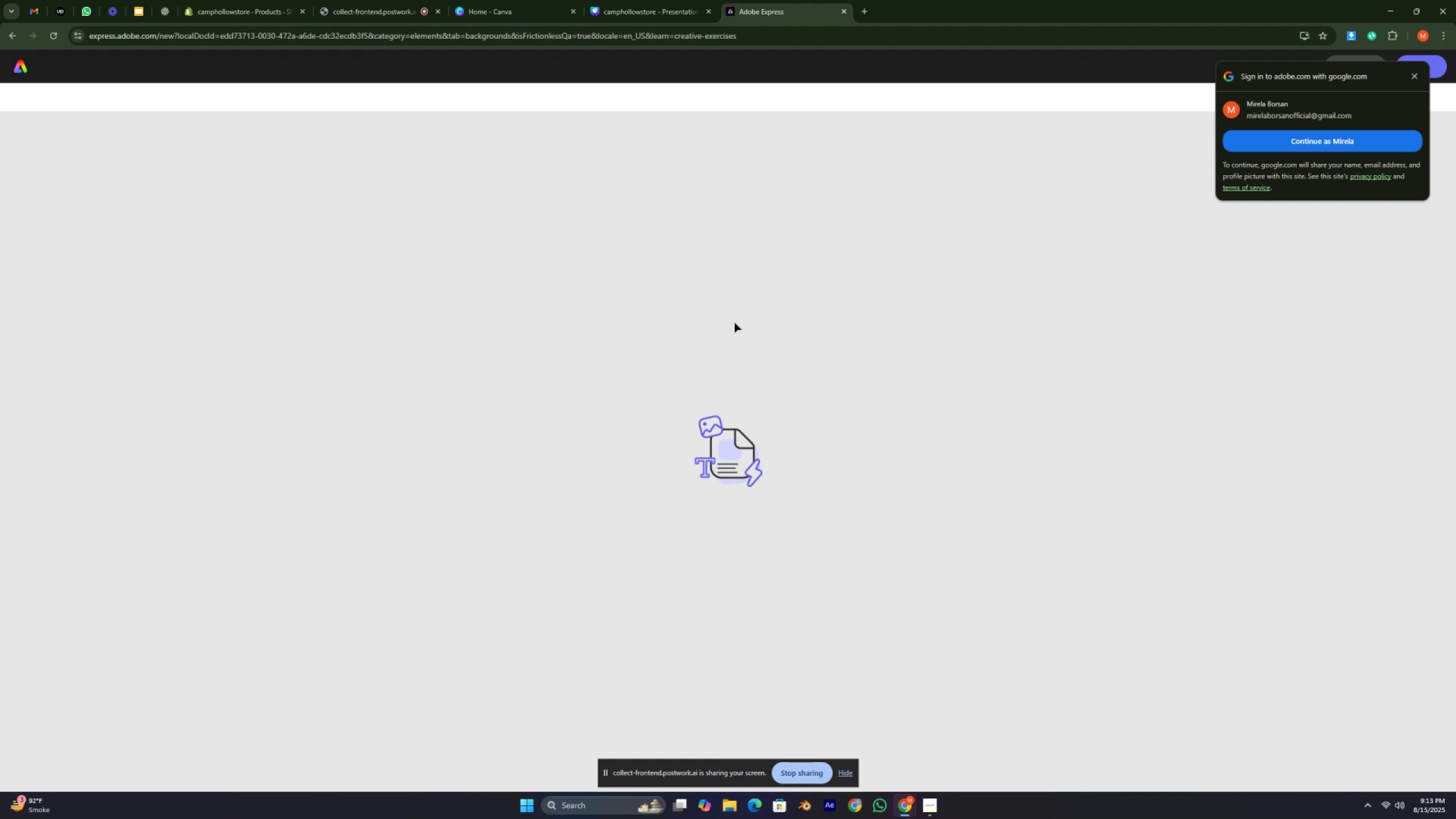 
key(Control+ControlRight)
 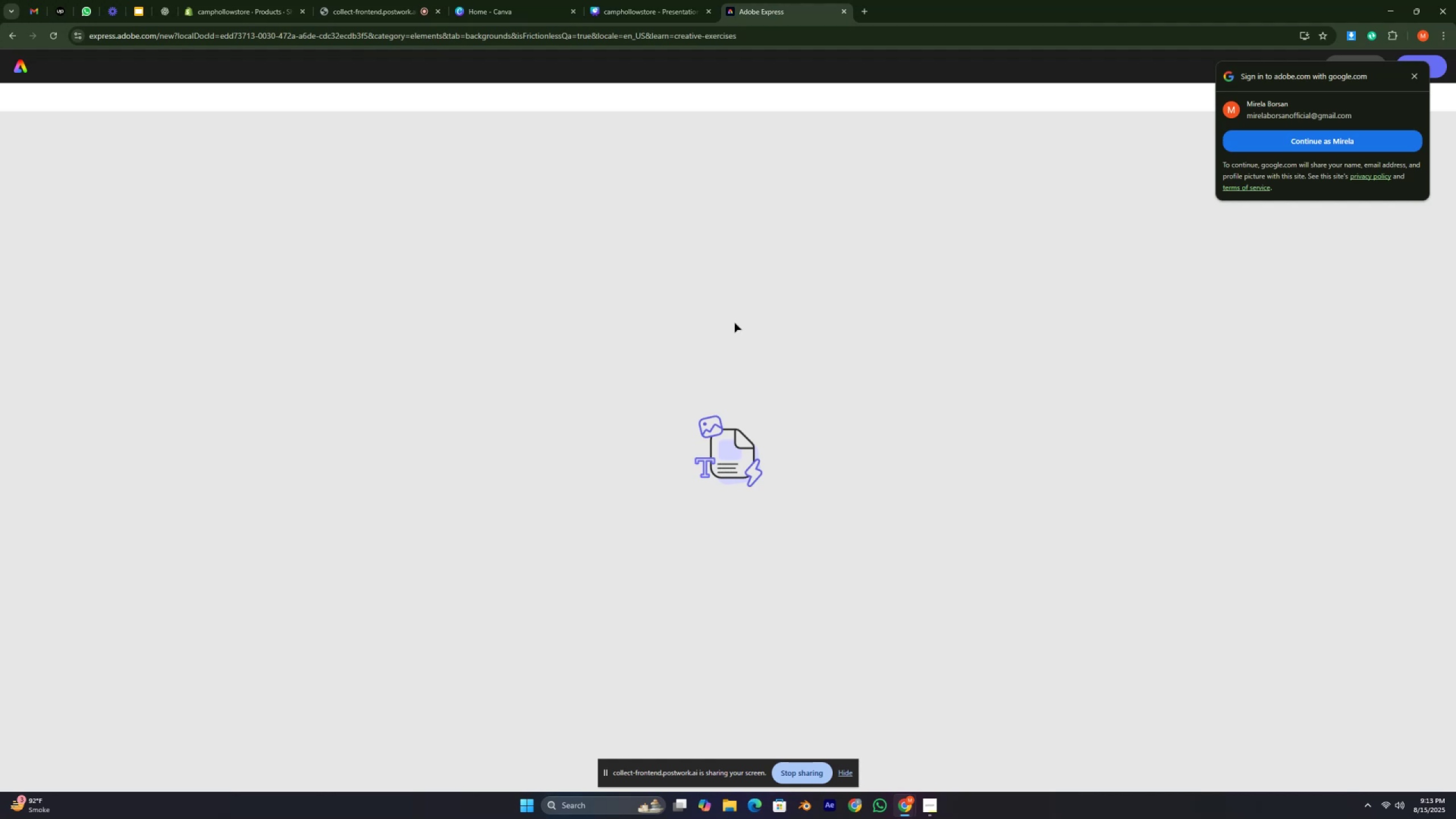 
key(Control+ControlRight)
 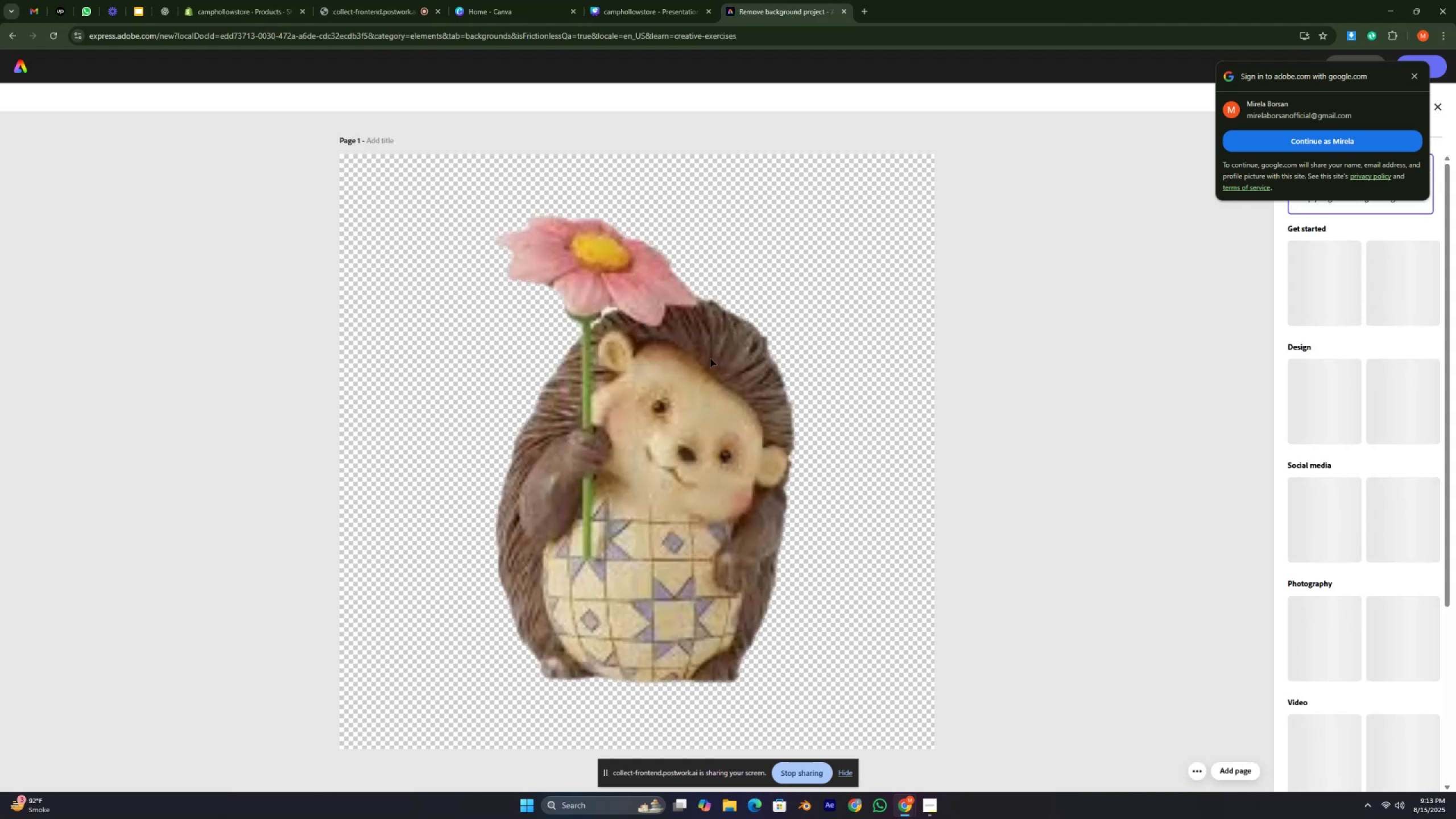 
wait(7.47)
 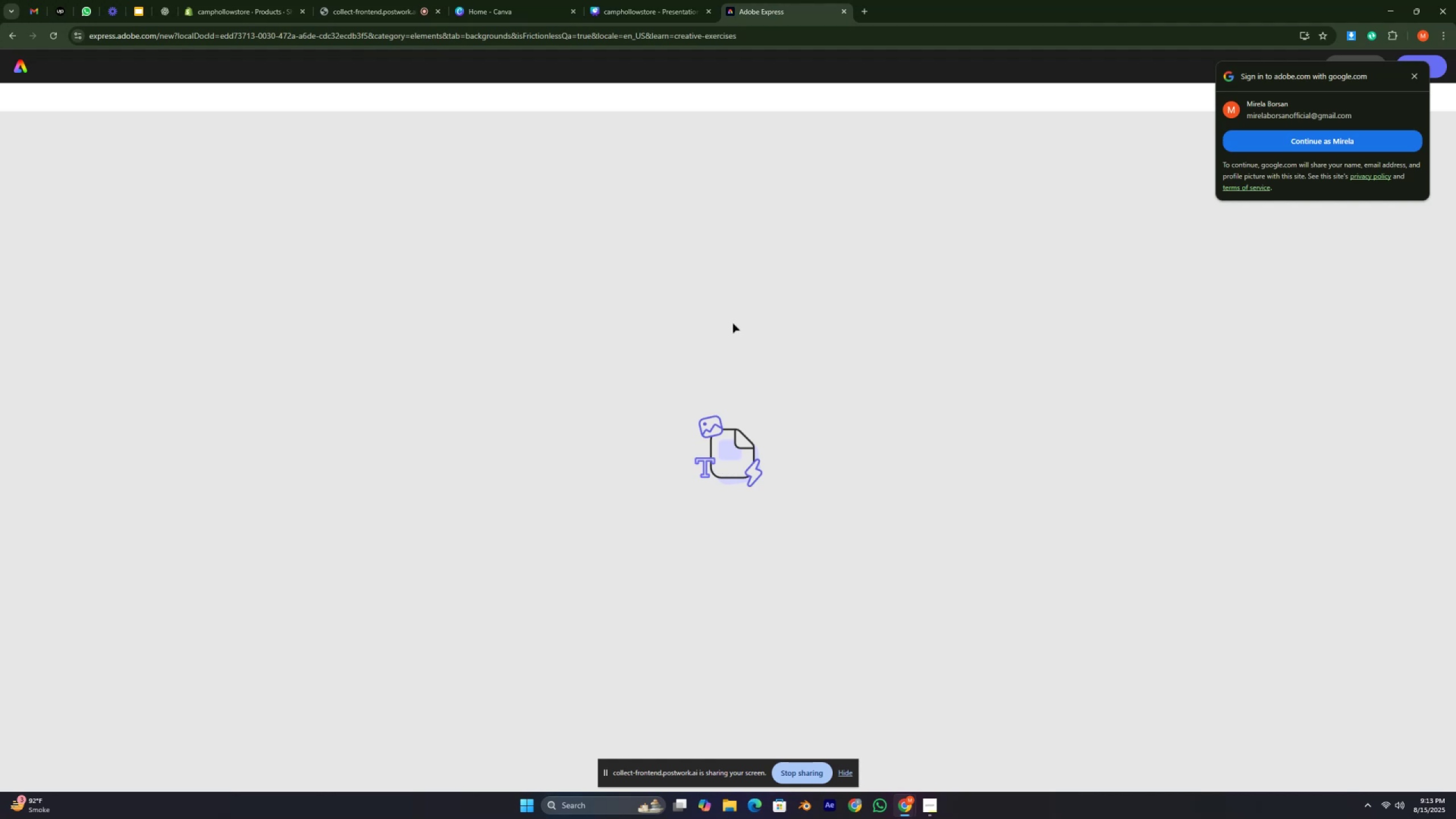 
left_click_drag(start_coordinate=[832, 437], to_coordinate=[601, 489])
 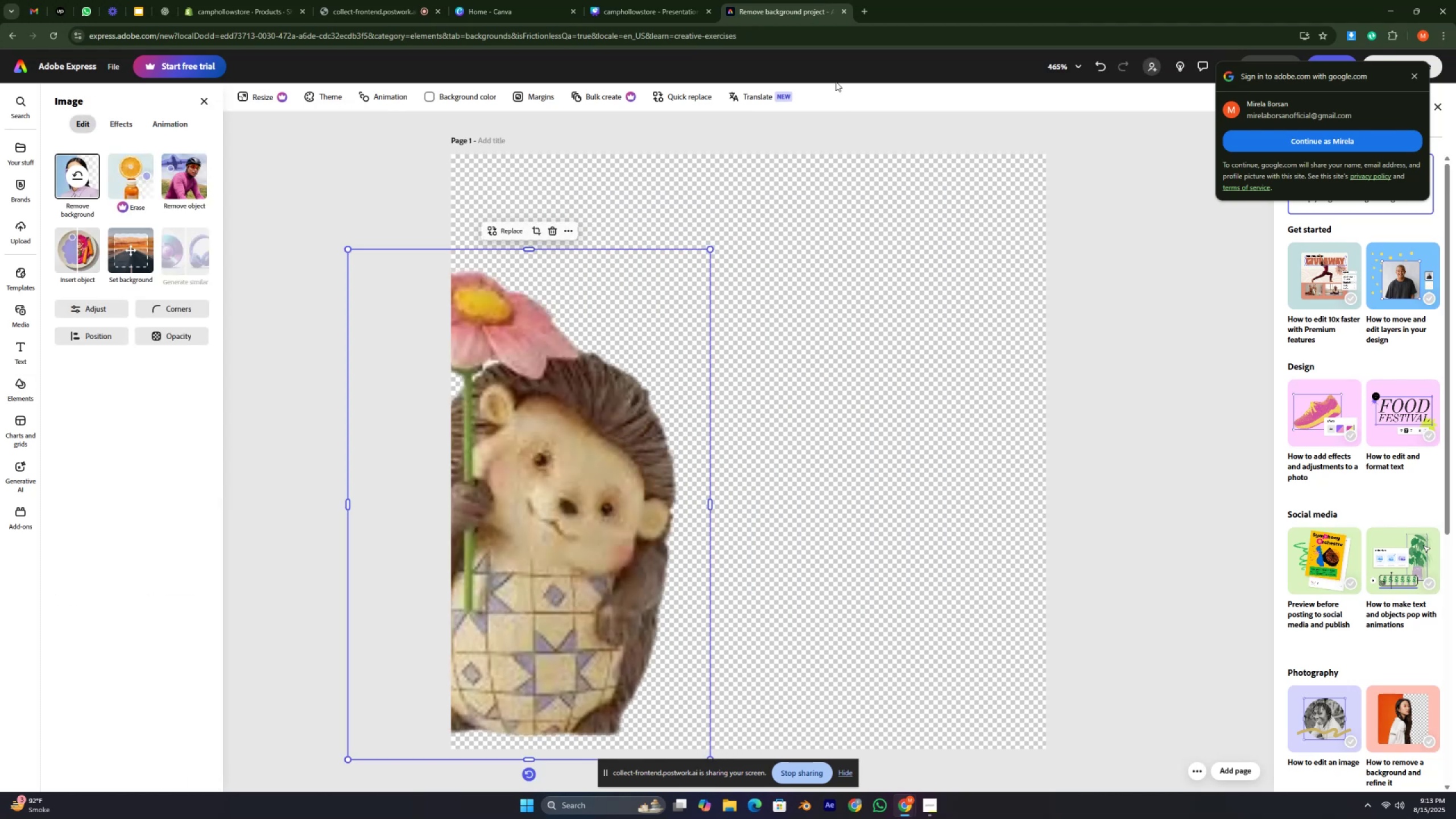 
wait(5.42)
 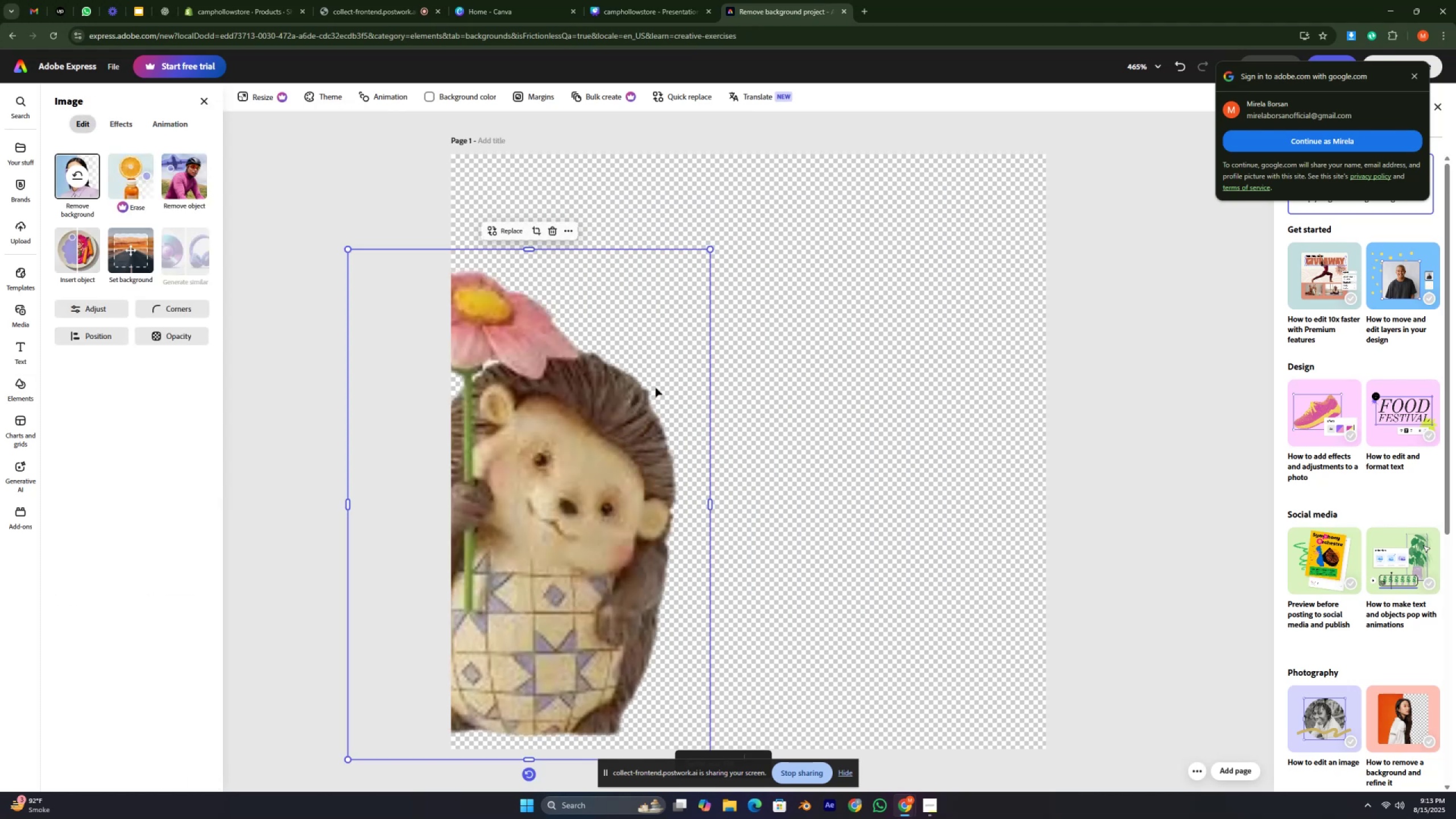 
left_click([842, 10])
 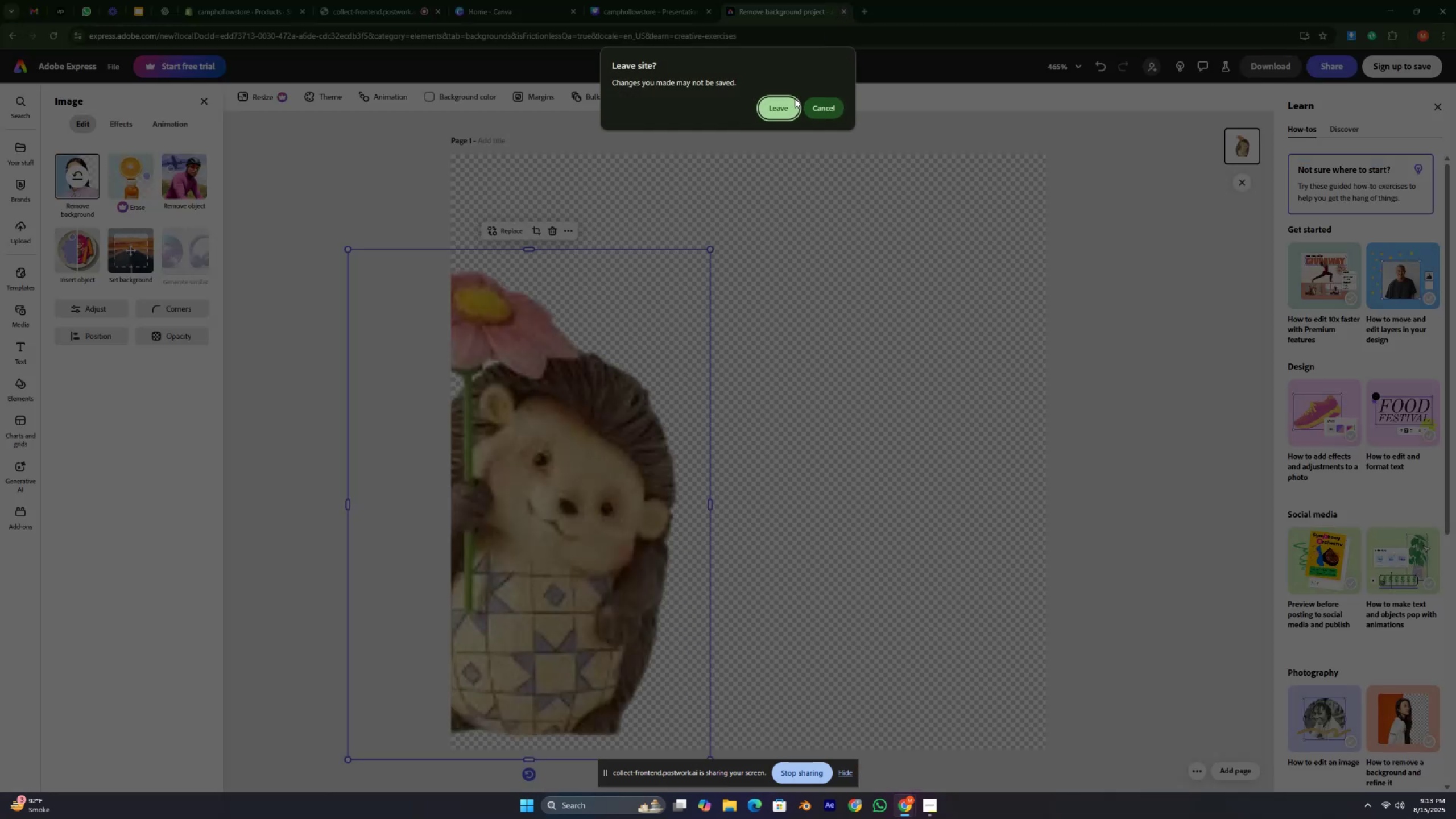 
left_click([785, 107])
 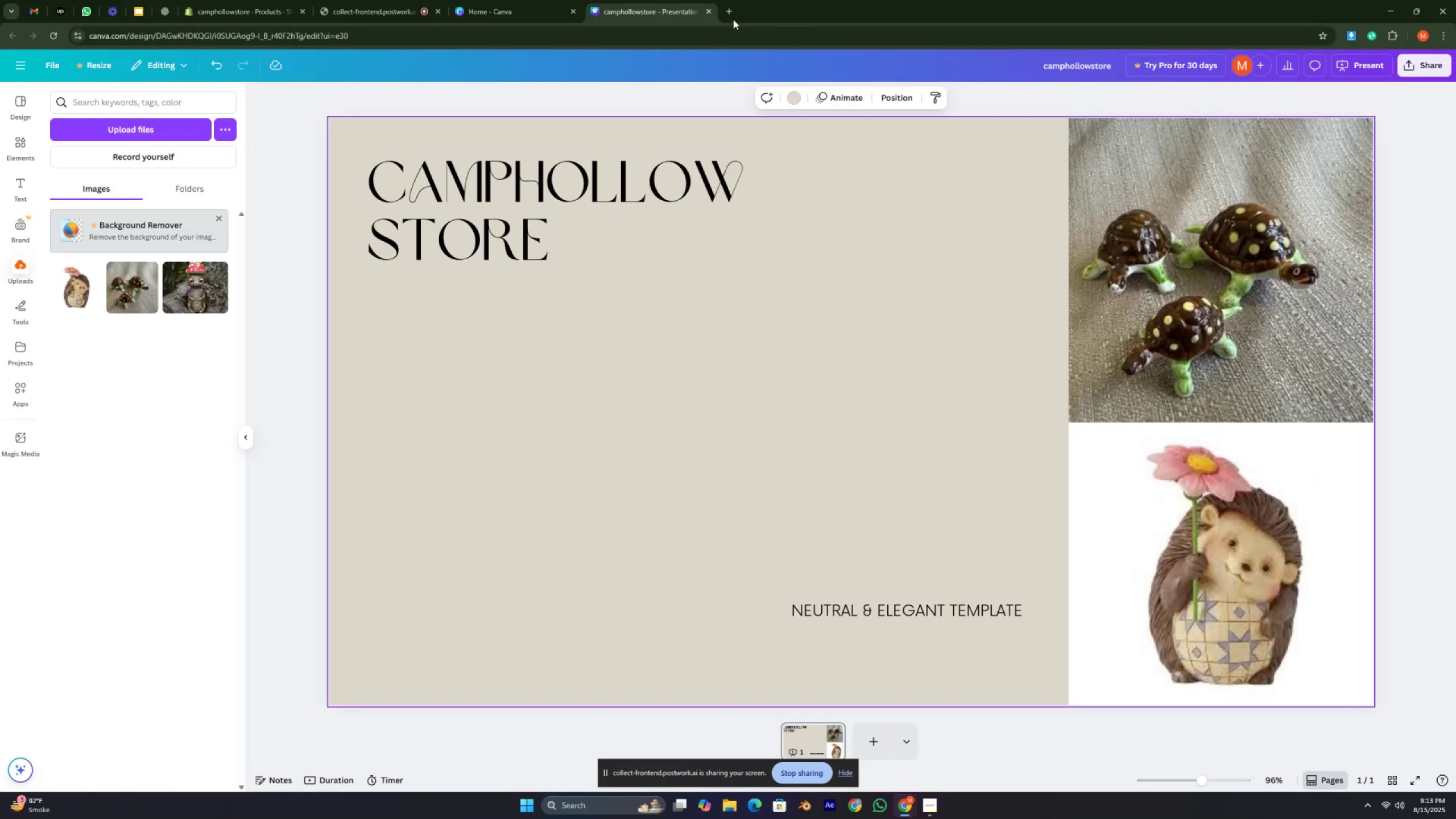 
left_click([727, 4])
 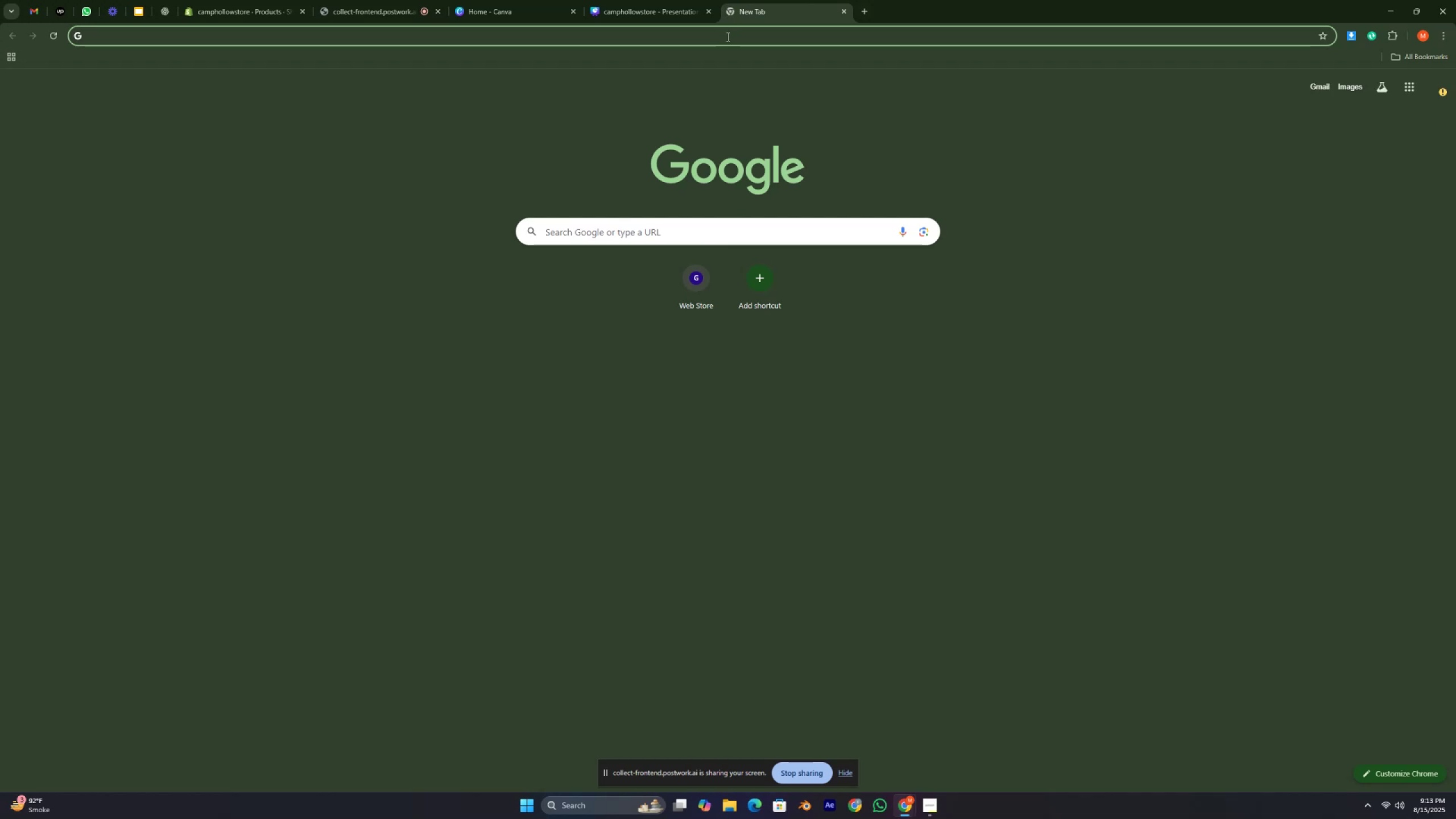 
type(back)
 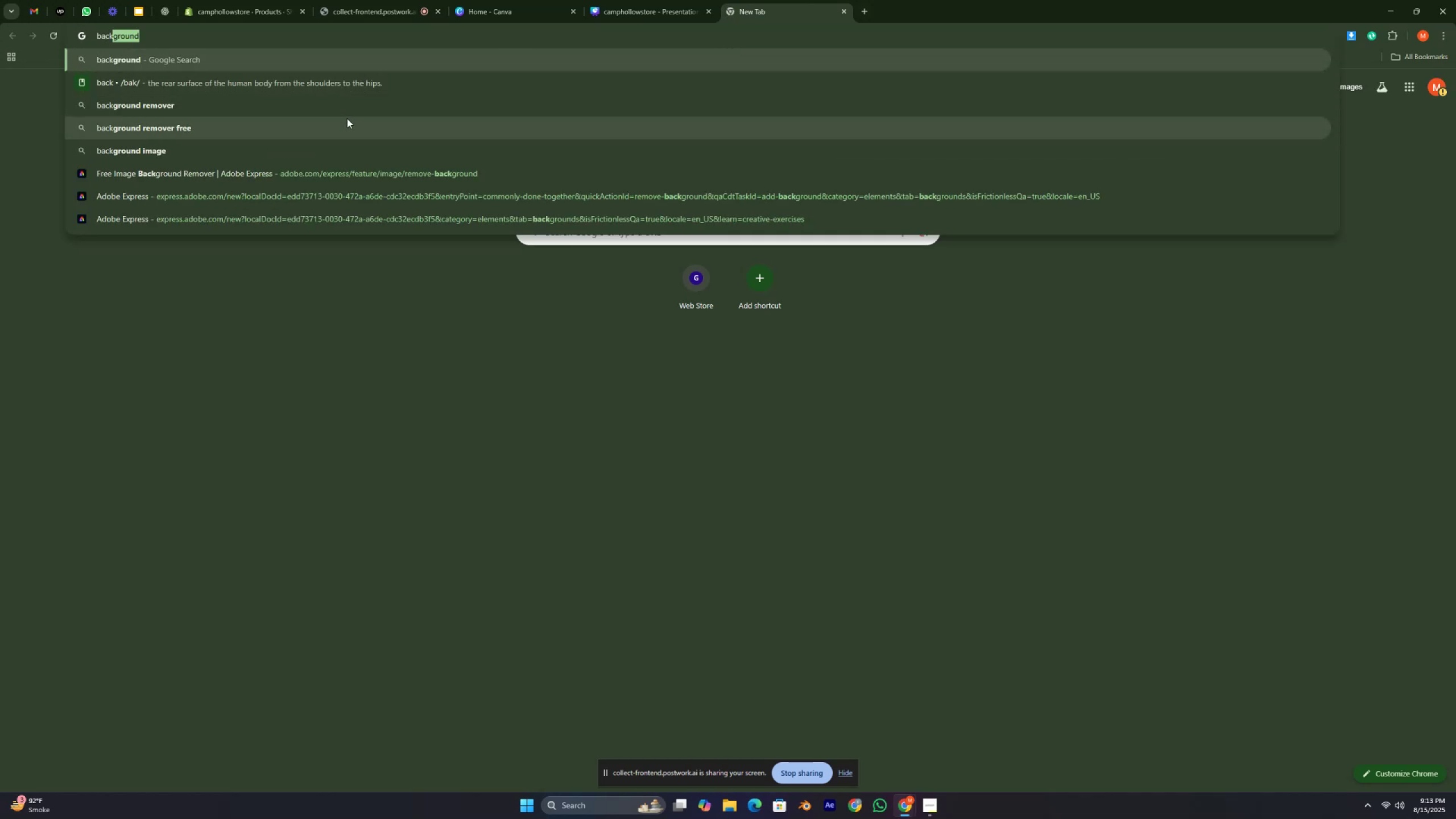 
wait(7.74)
 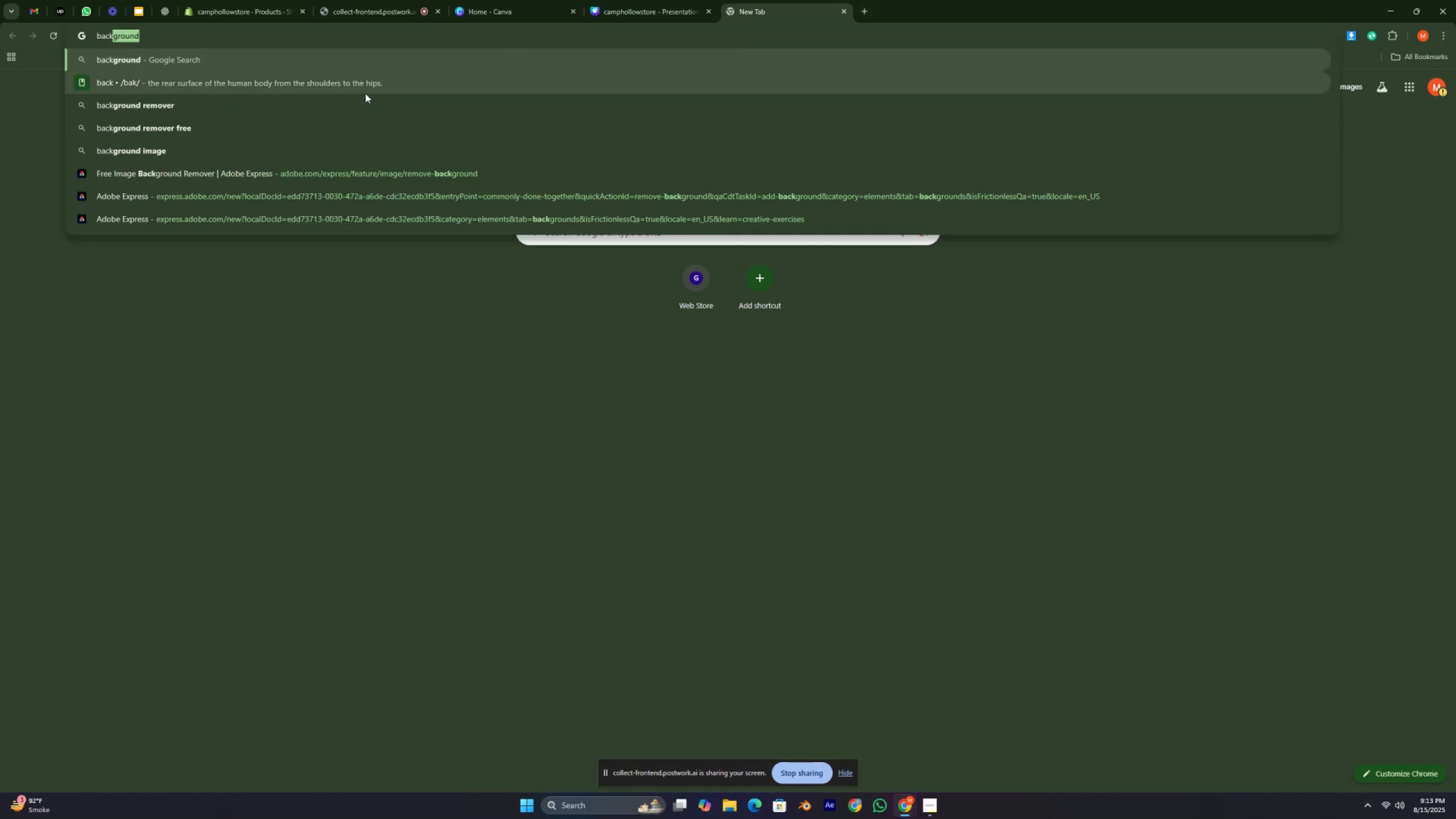 
left_click([175, 104])
 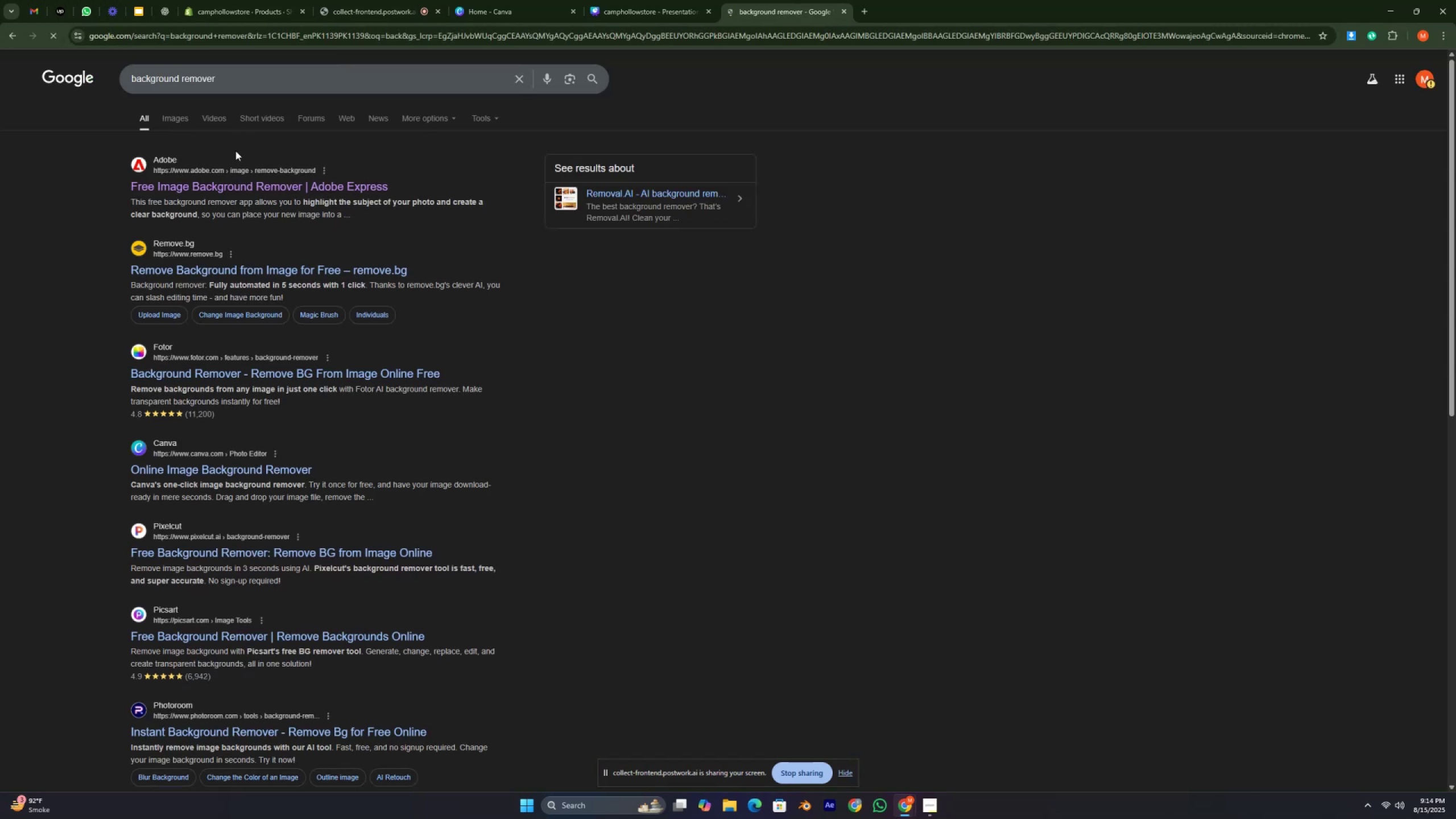 
left_click([204, 181])
 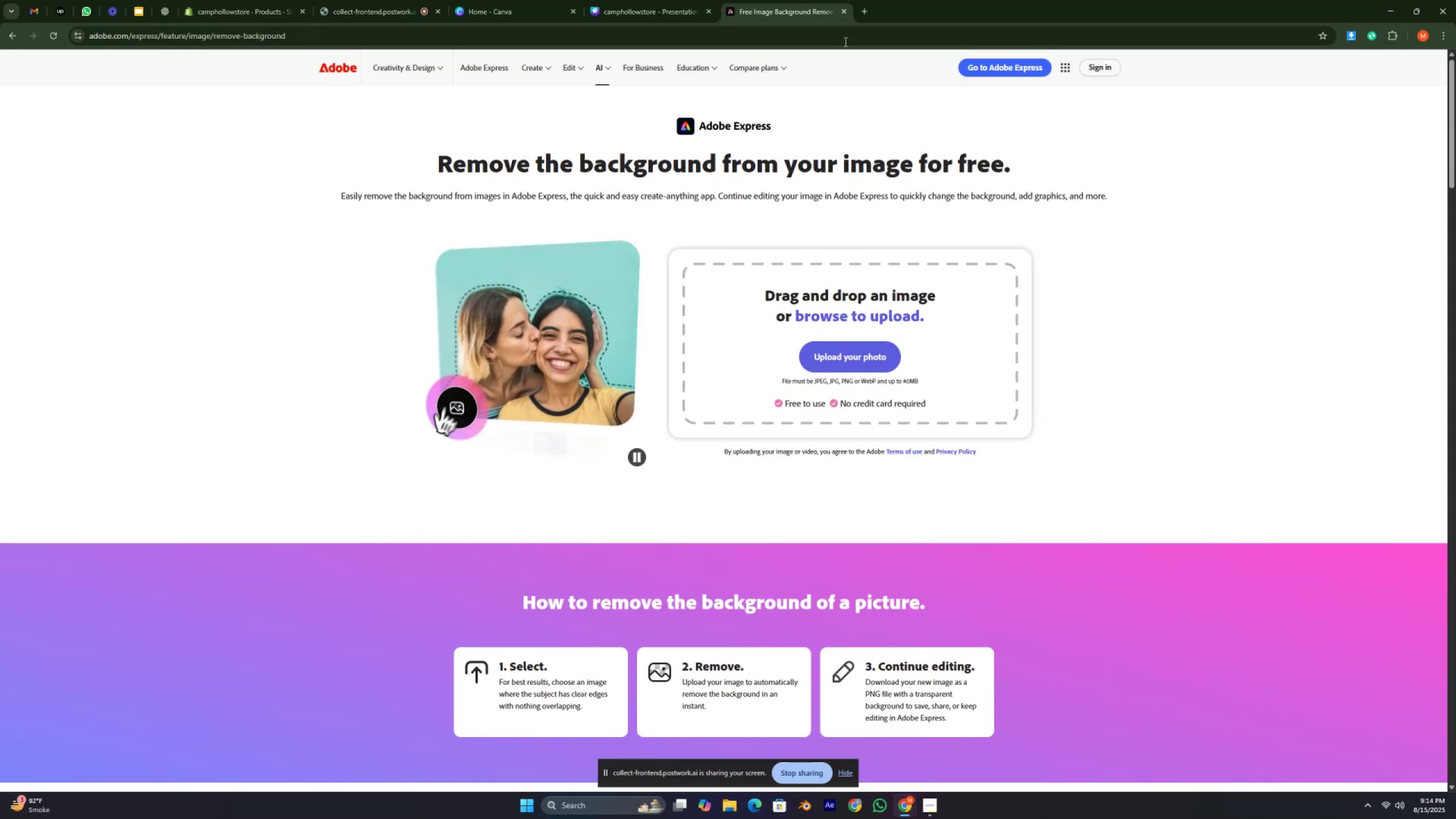 
left_click([840, 10])
 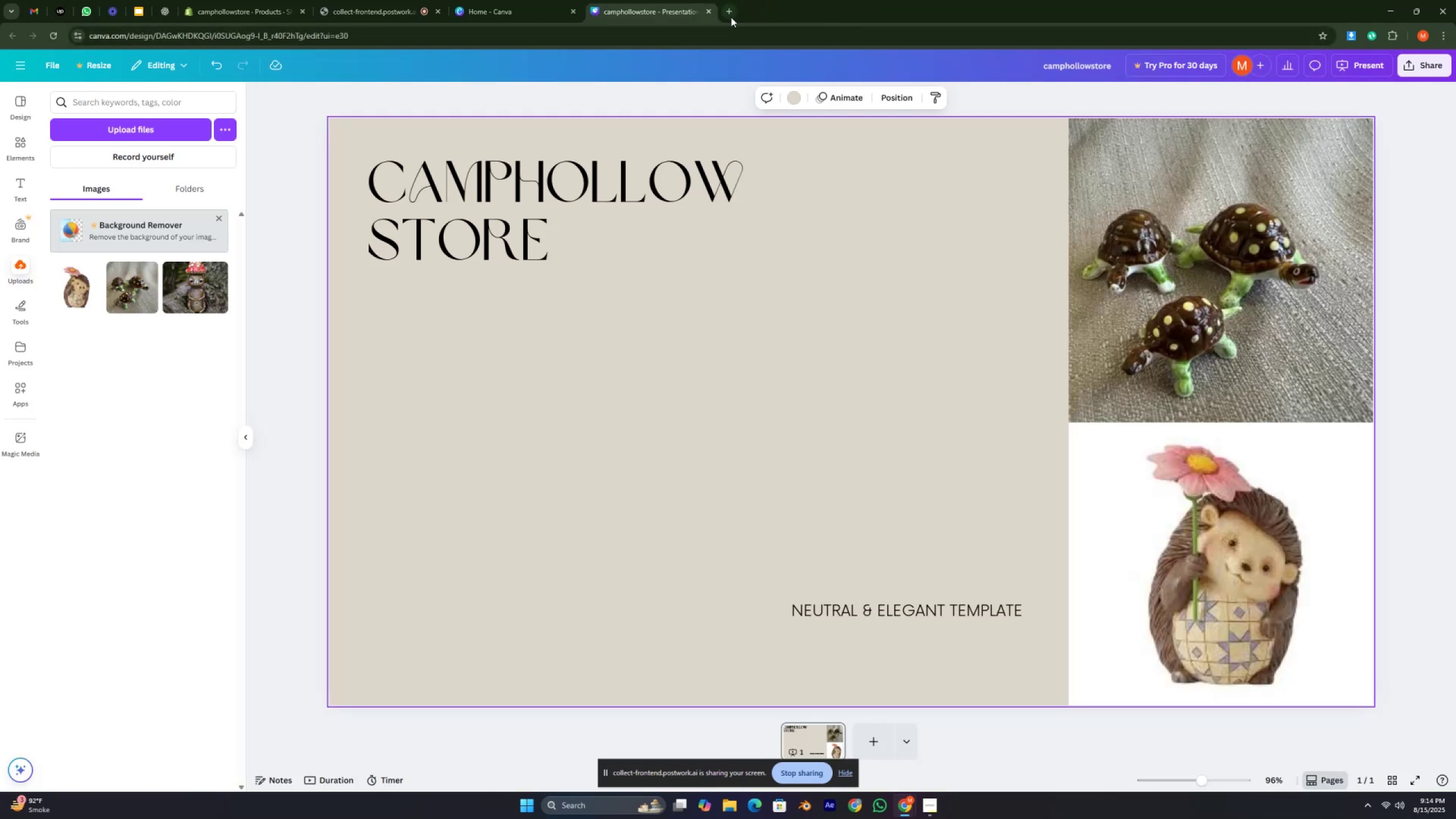 
left_click([727, 15])
 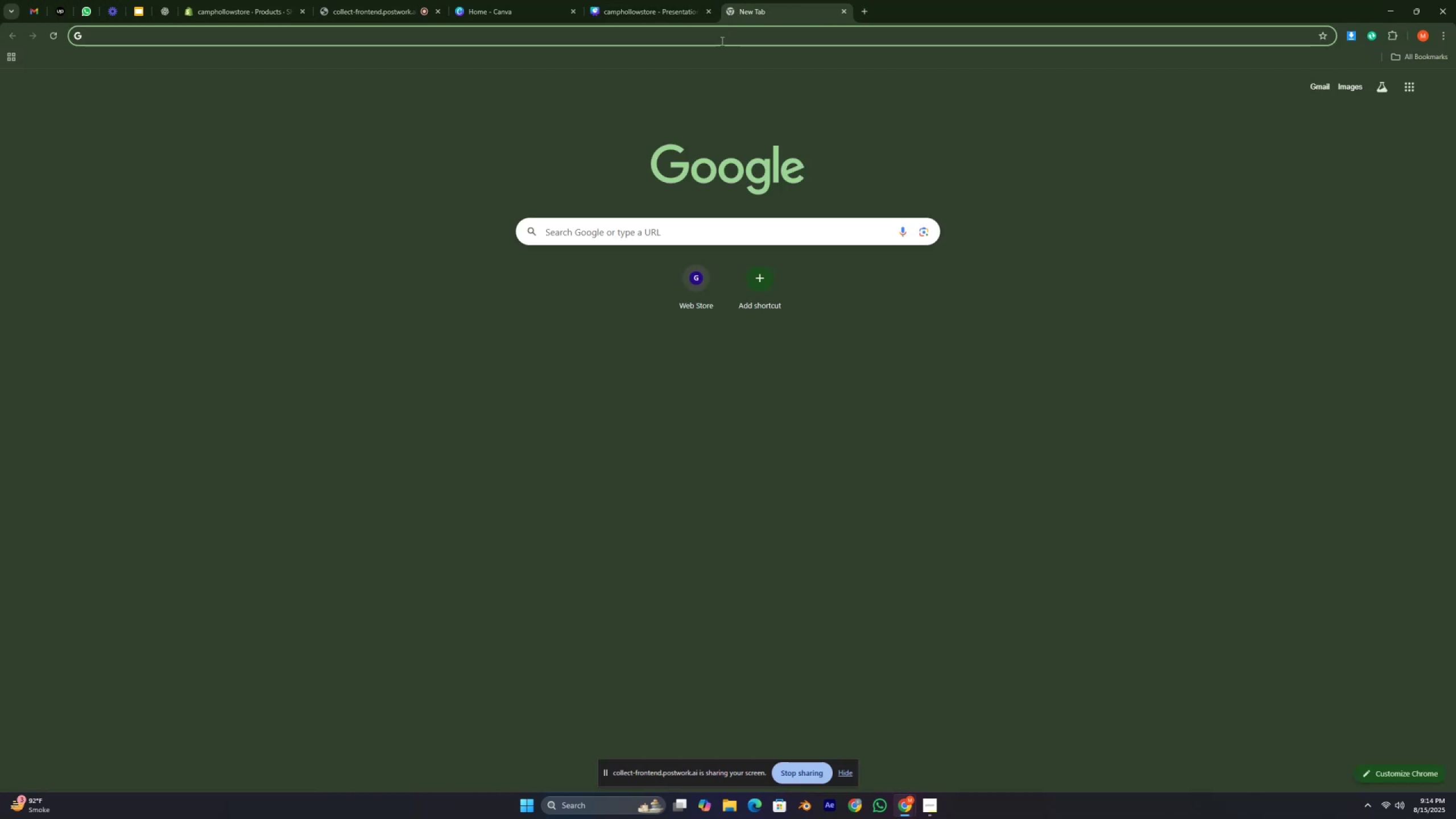 
type(back)
key(Backspace)
 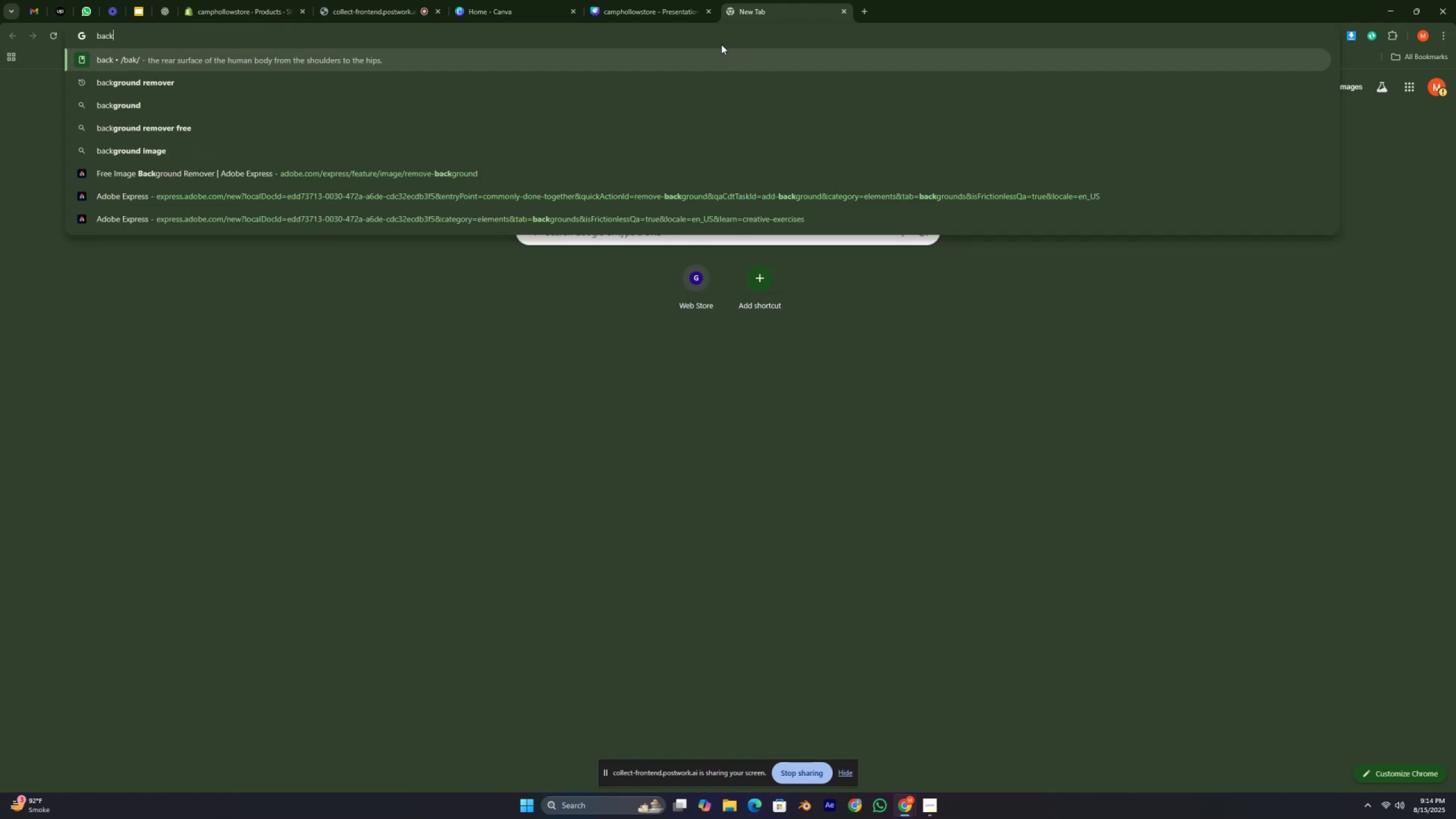 
left_click([226, 93])
 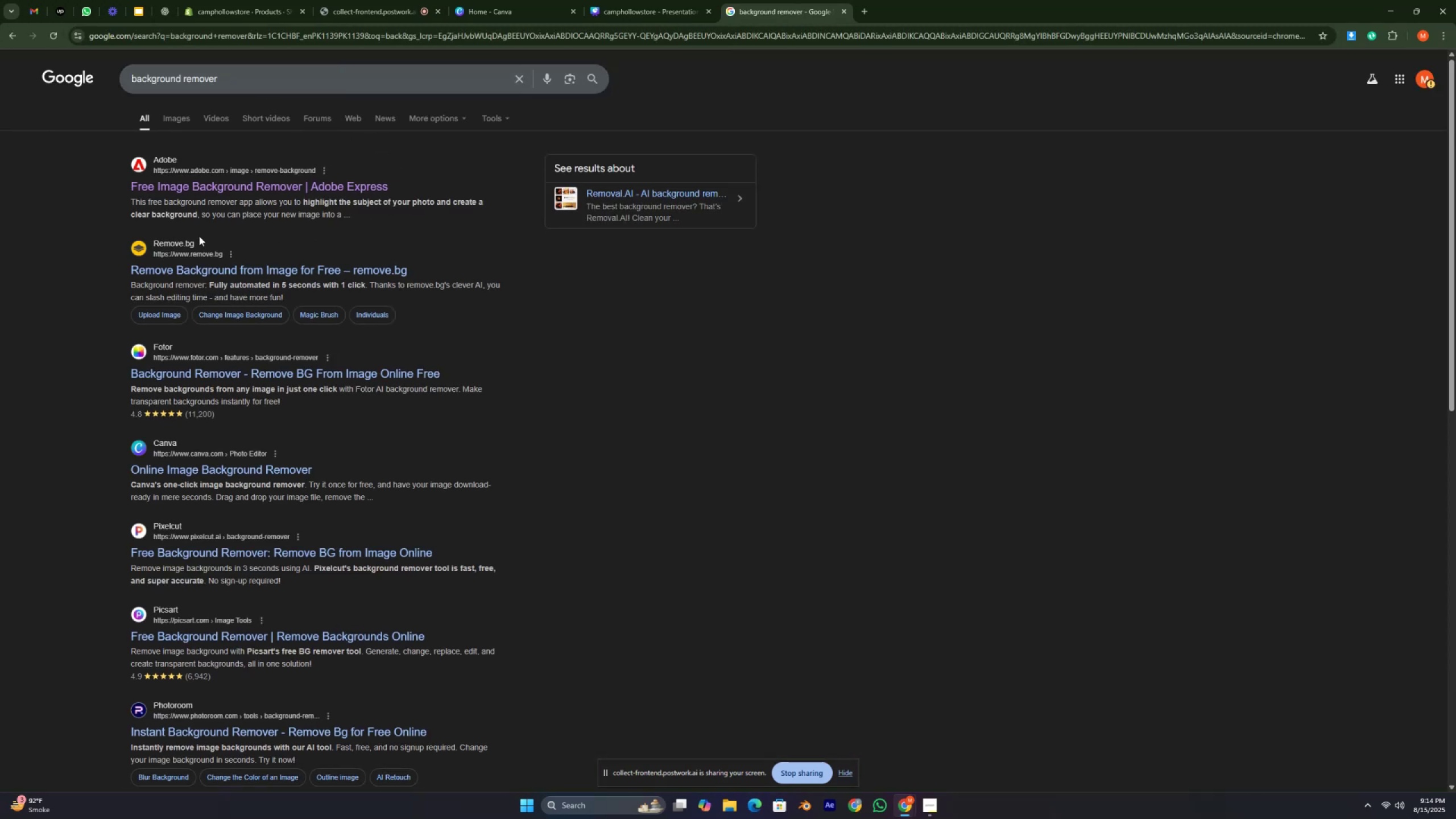 
left_click([186, 244])
 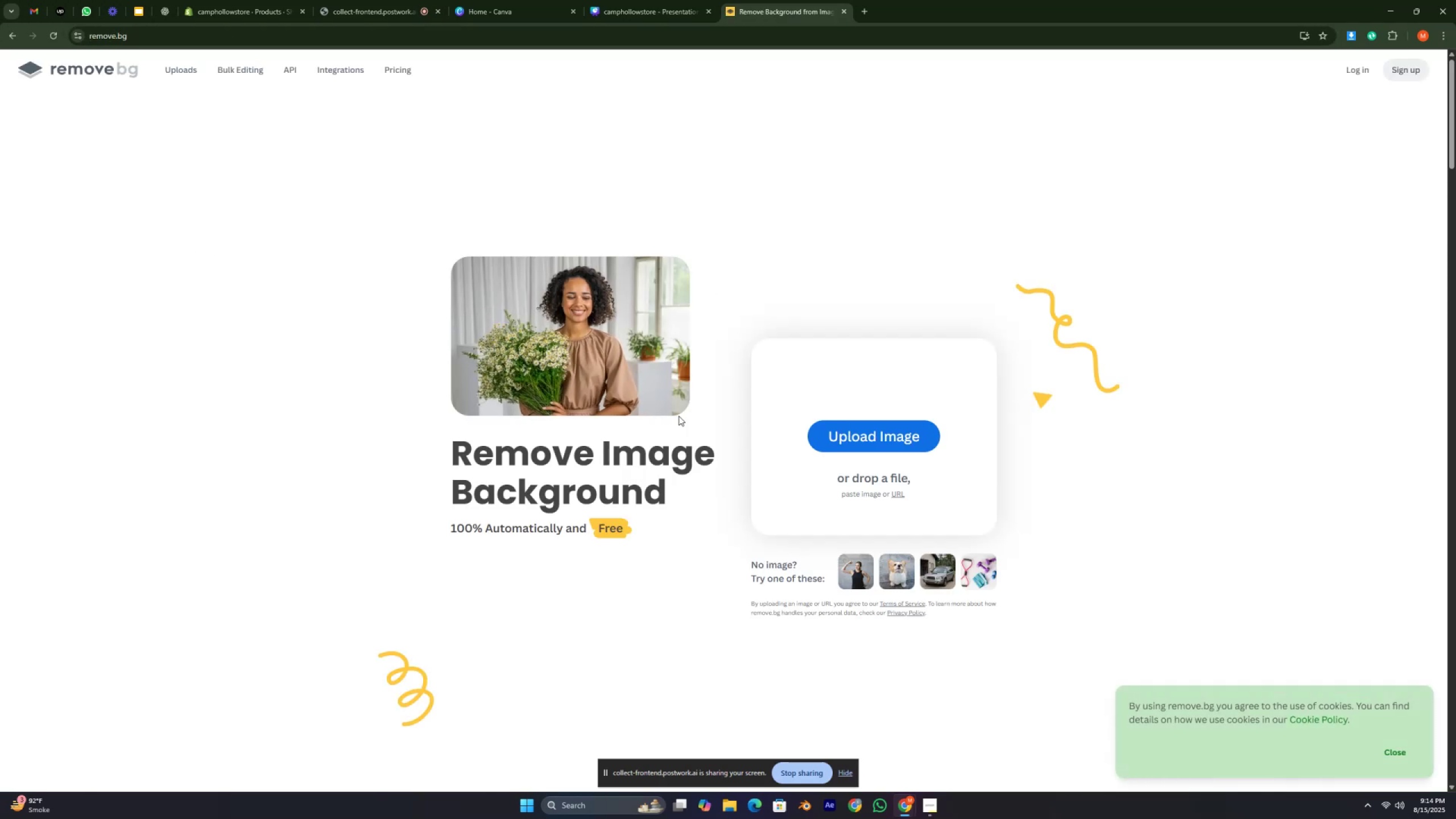 
left_click([841, 437])
 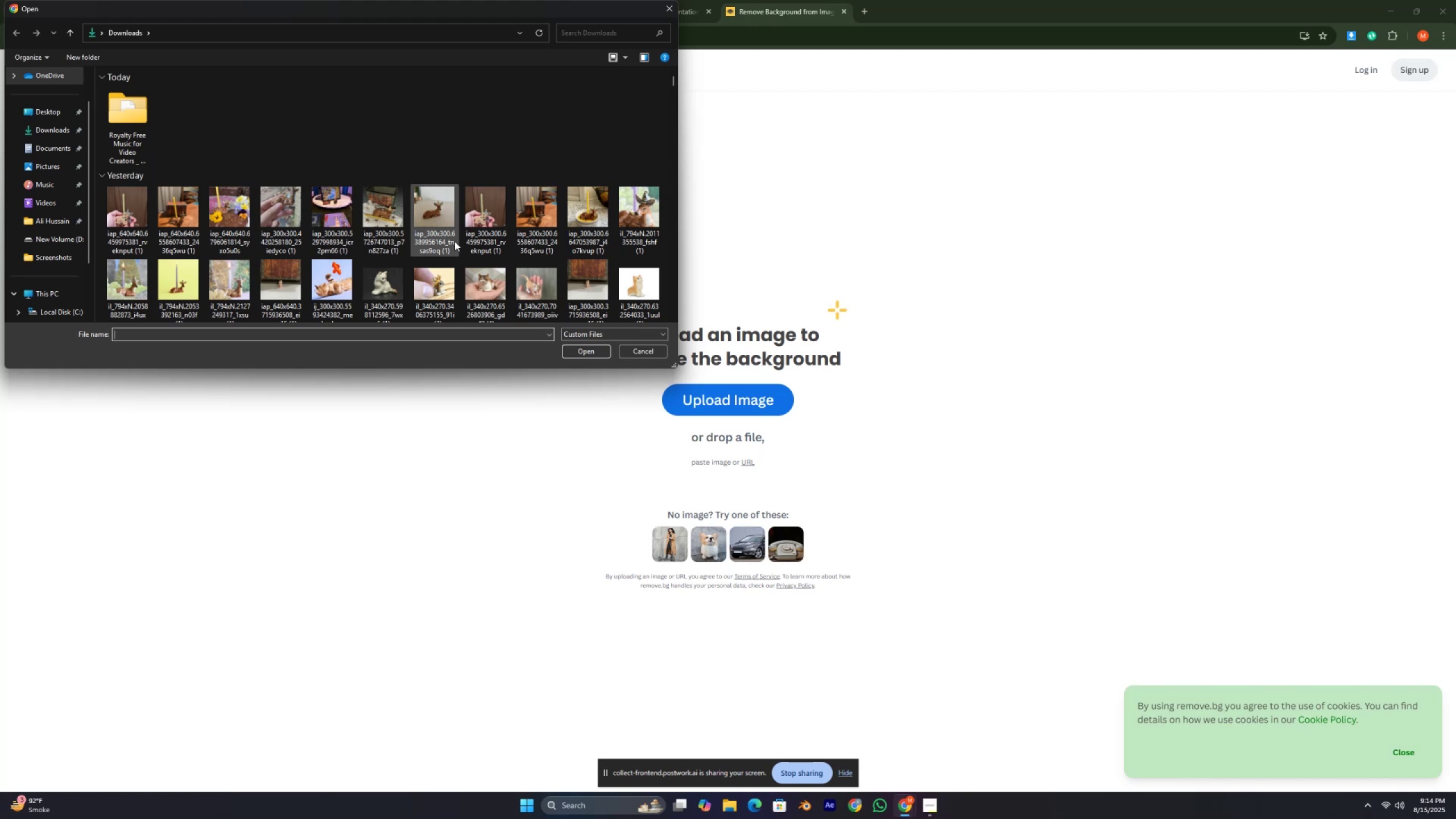 
scroll: coordinate [386, 262], scroll_direction: down, amount: 5.0
 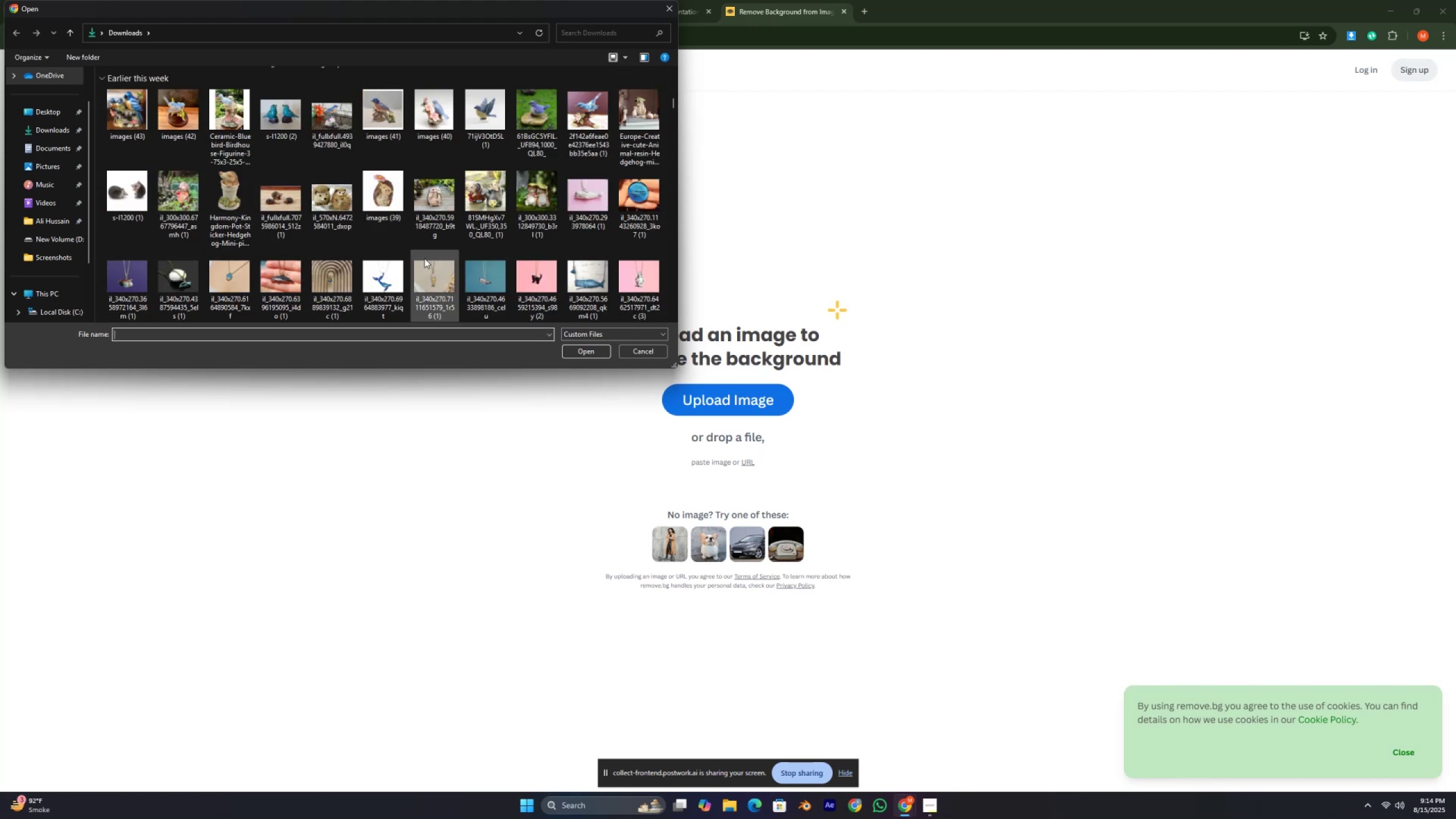 
mouse_move([449, 233])
 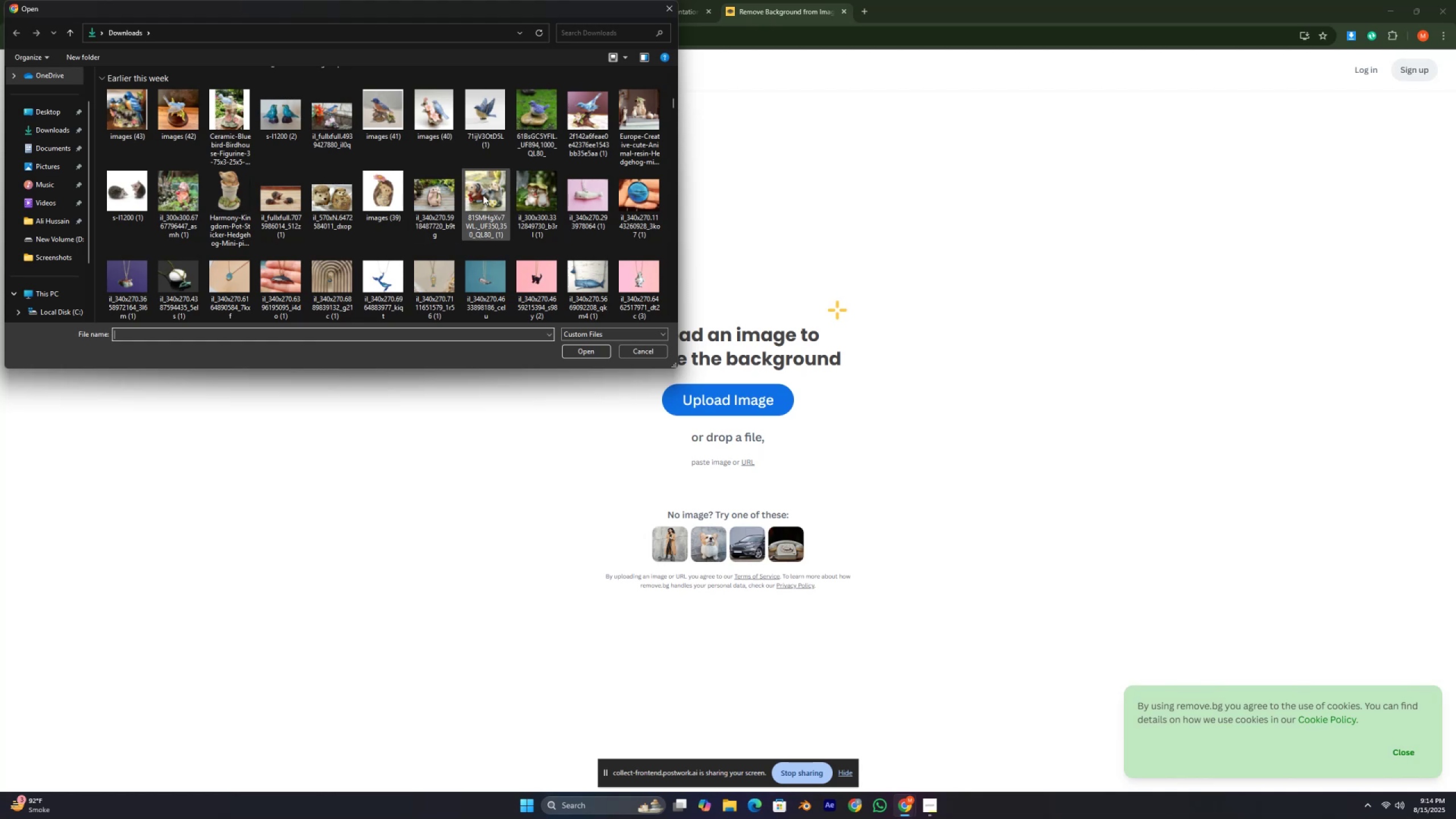 
left_click([528, 196])
 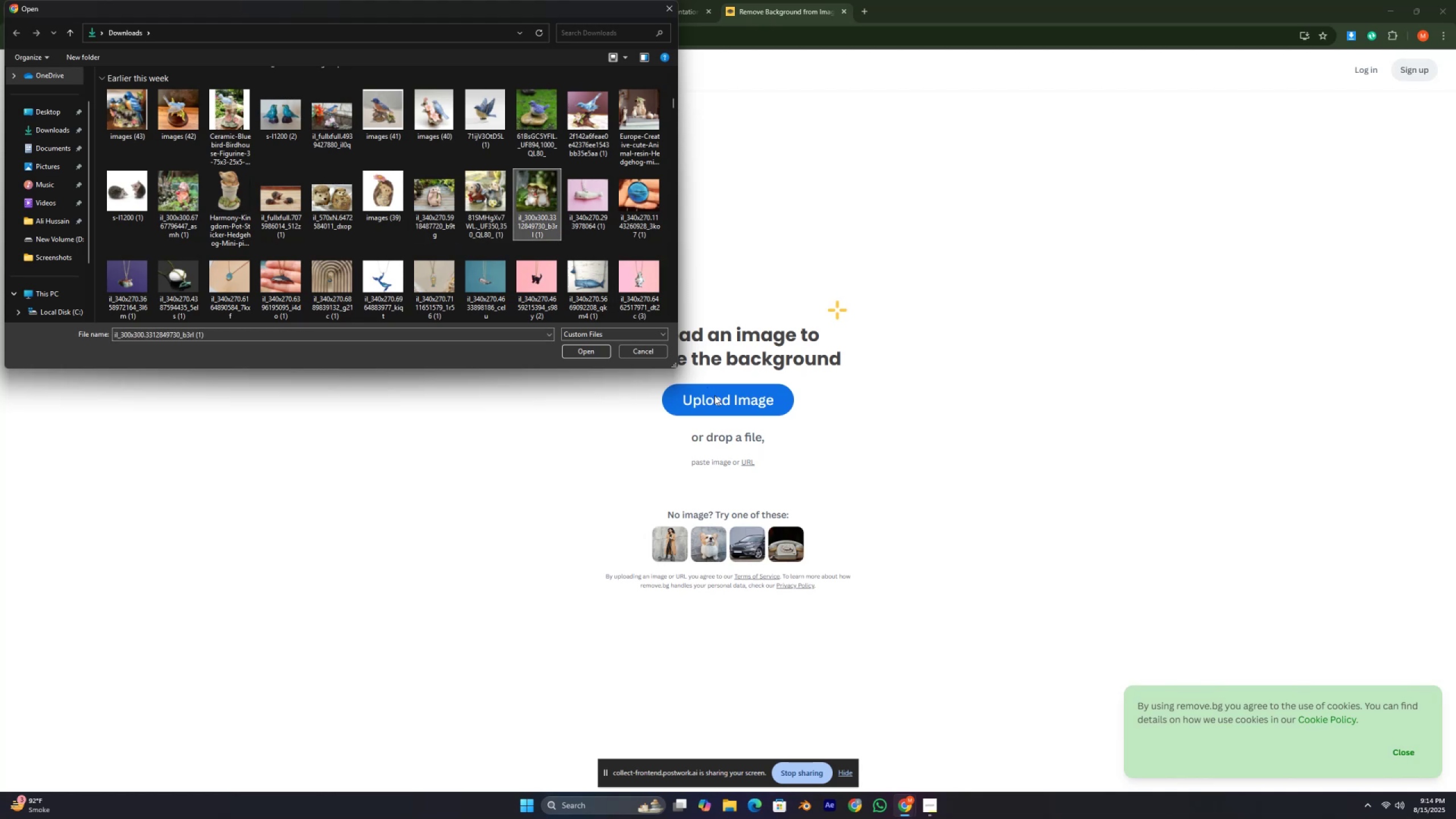 
left_click([714, 395])
 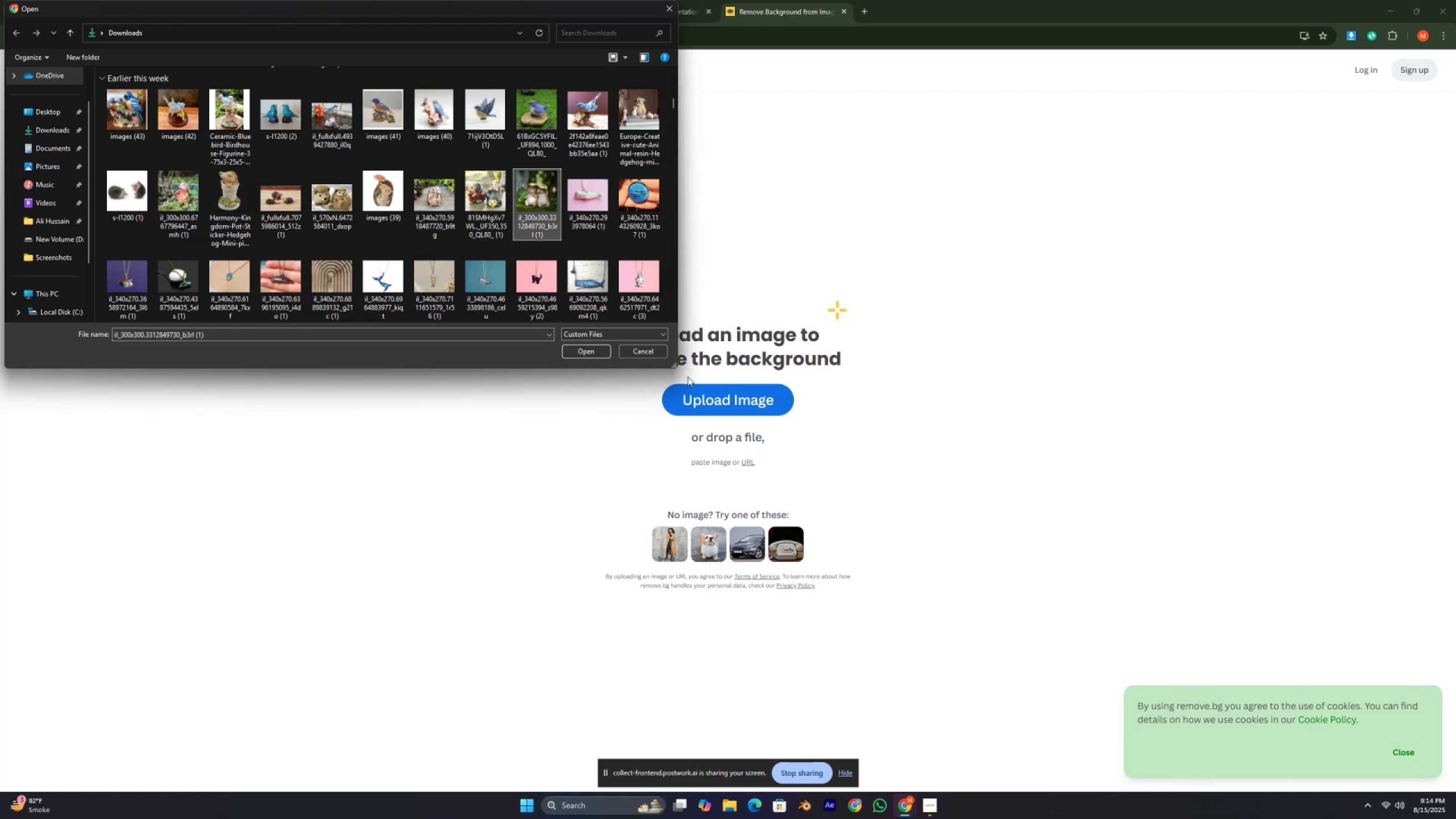 
left_click([580, 346])
 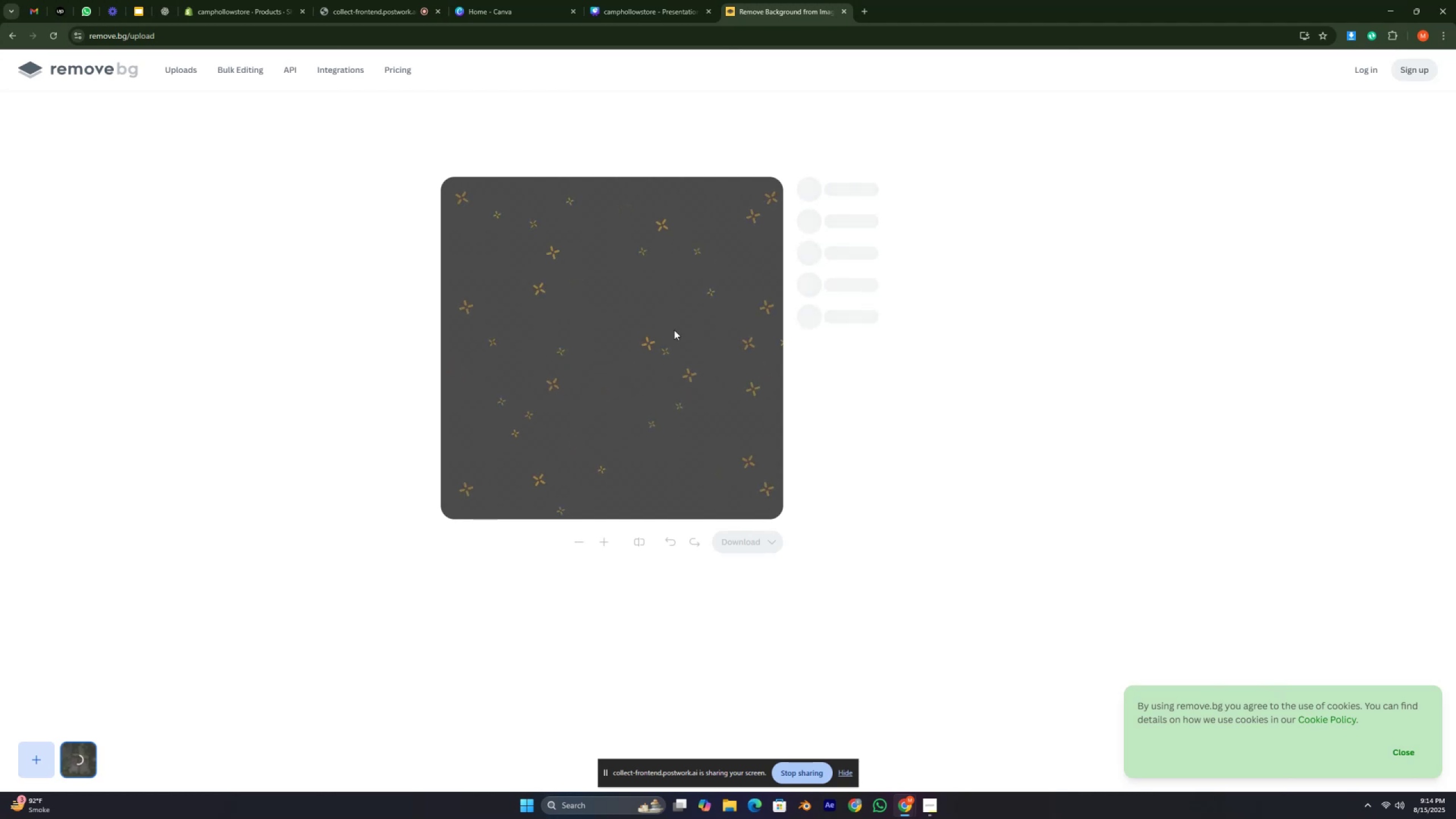 
wait(9.98)
 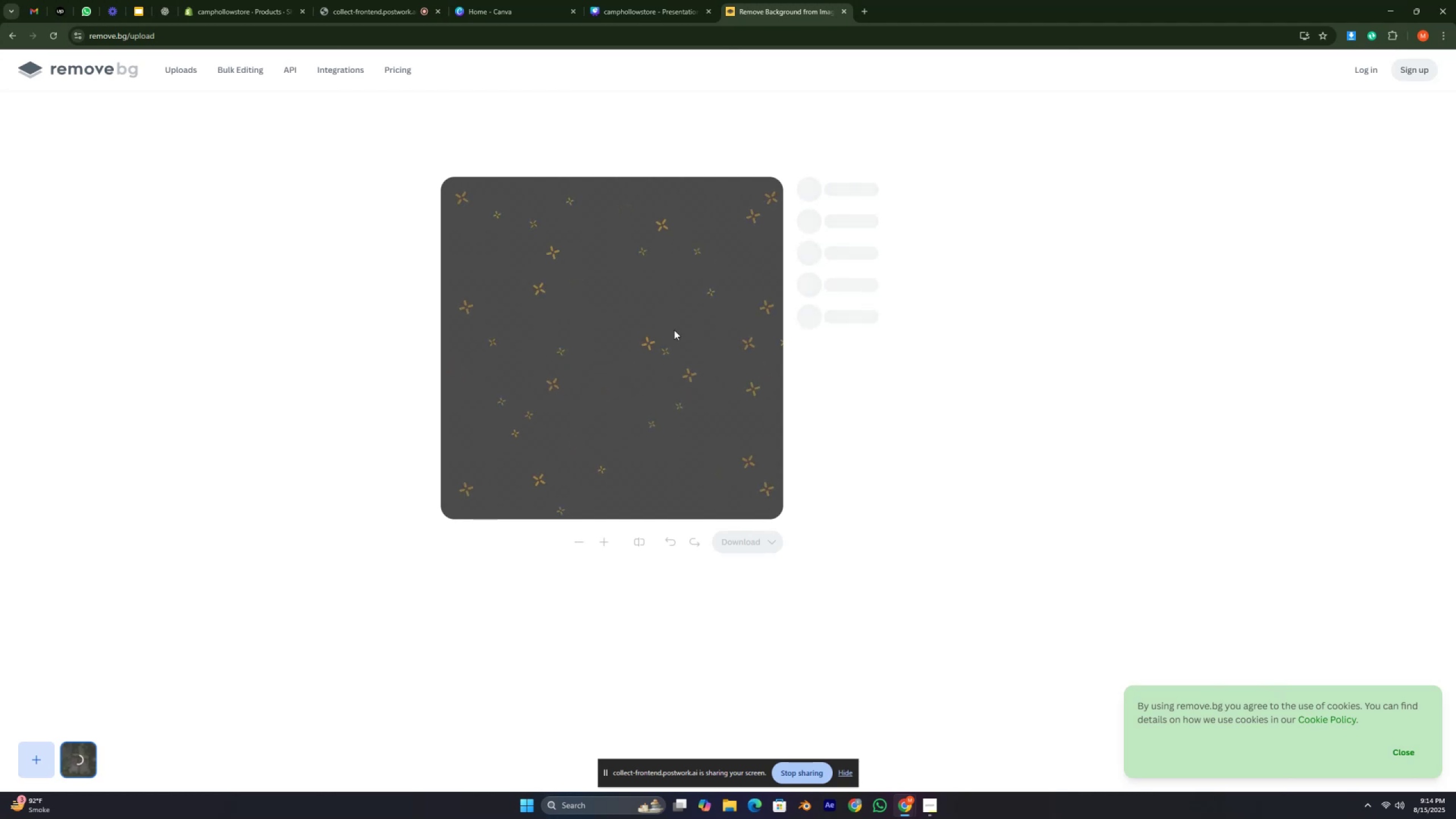 
left_click_drag(start_coordinate=[1401, 750], to_coordinate=[1399, 748])
 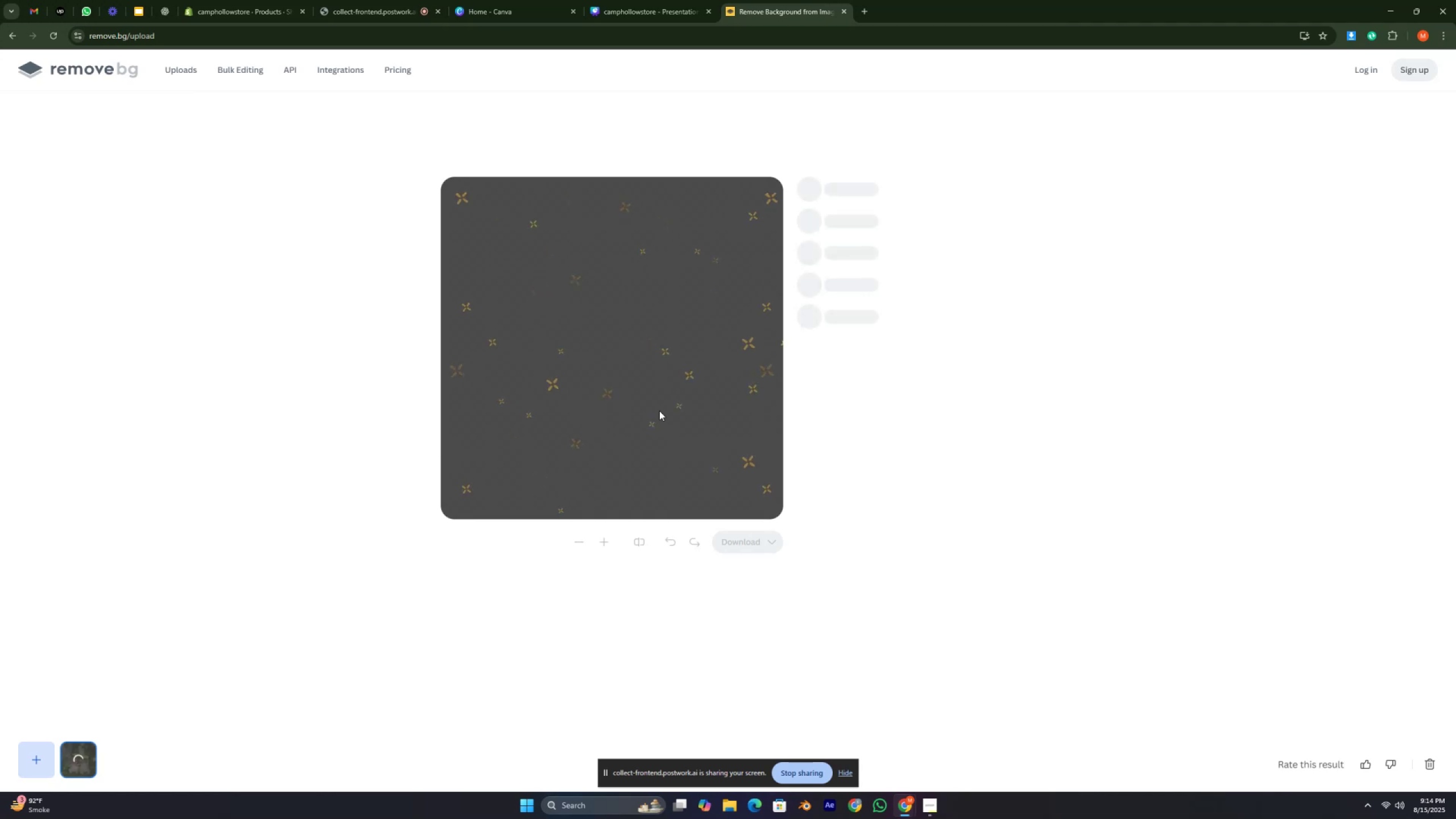 
left_click([660, 396])
 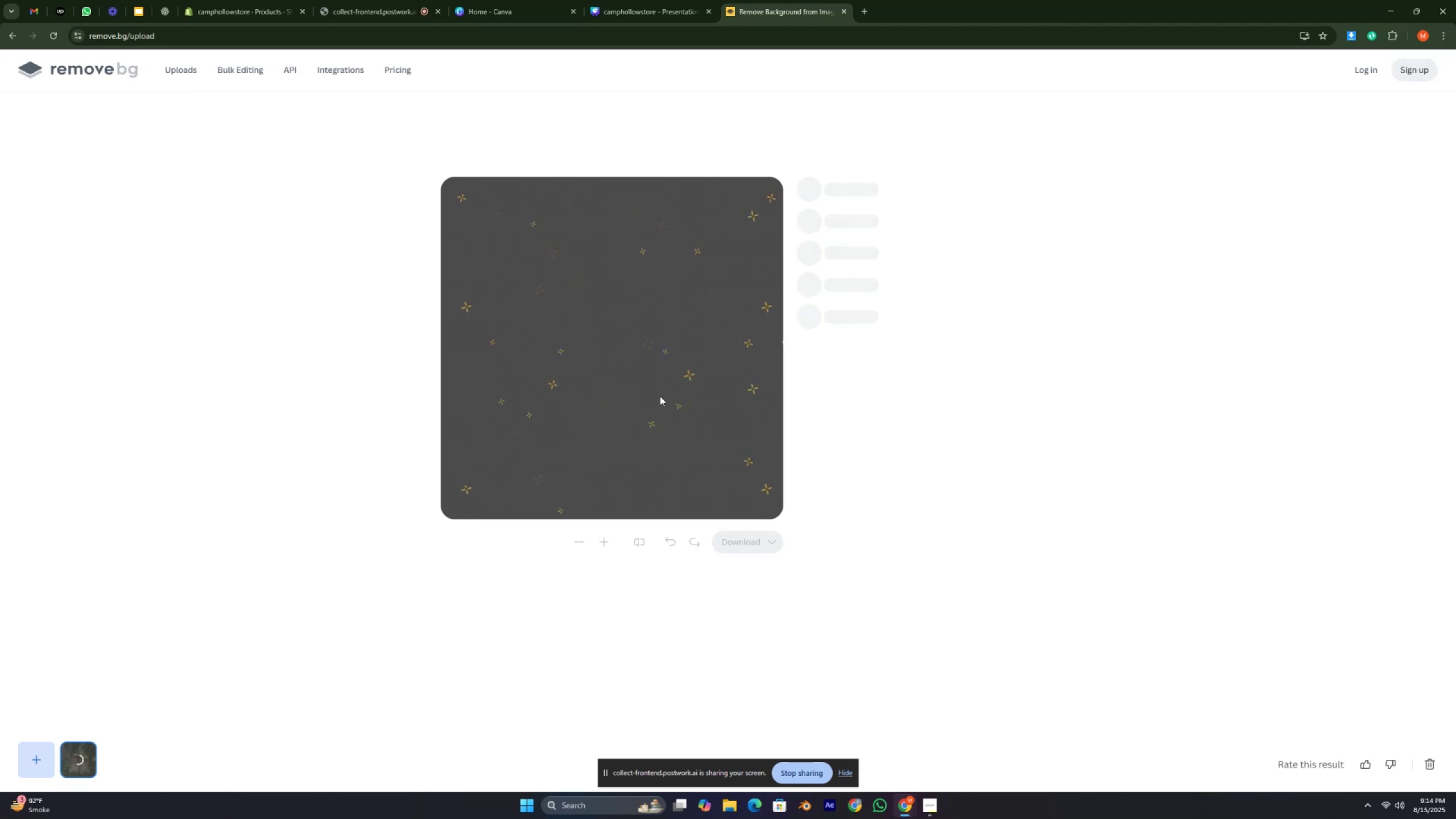 
key(Control+ControlLeft)
 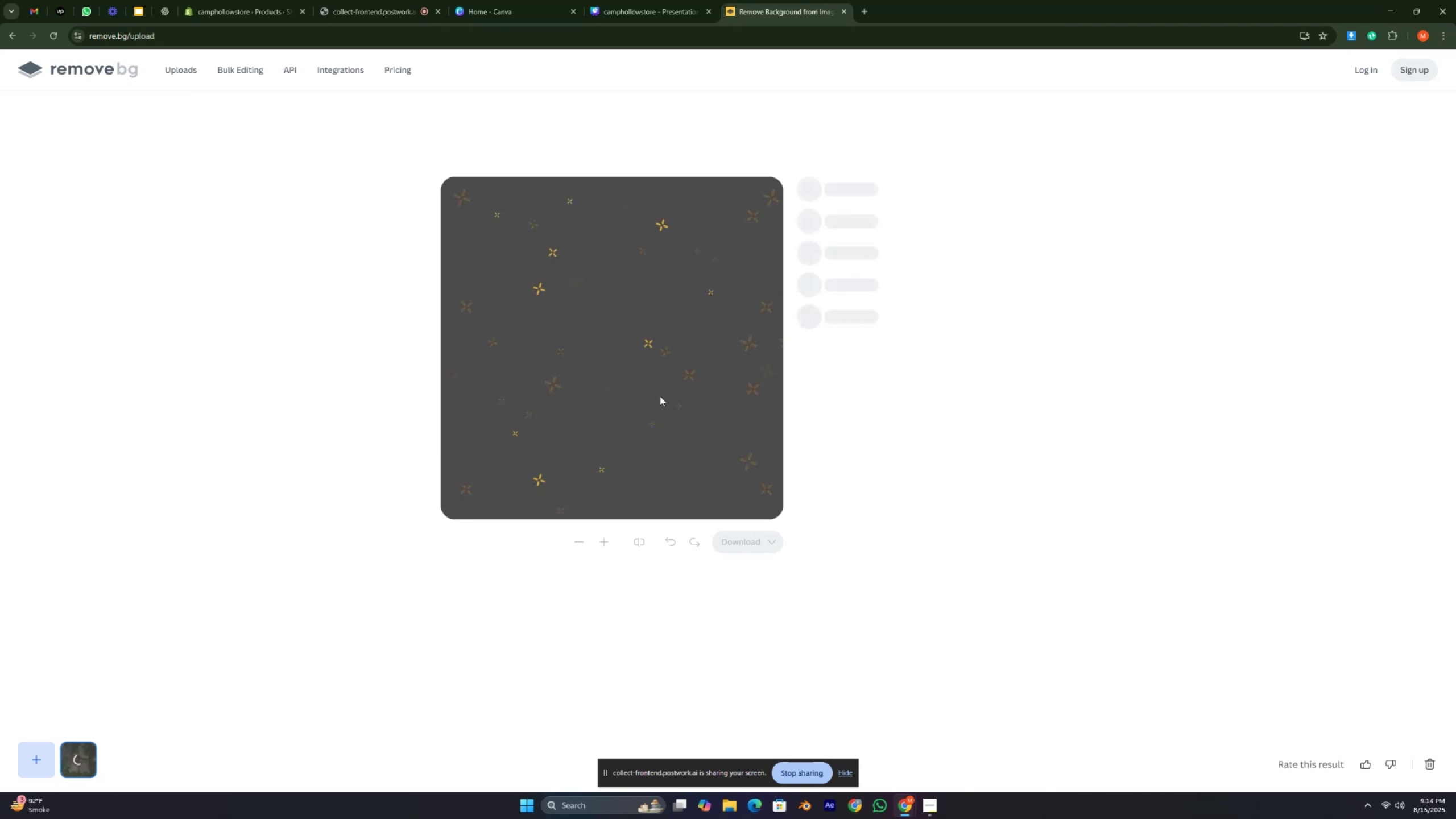 
key(Control+ControlLeft)
 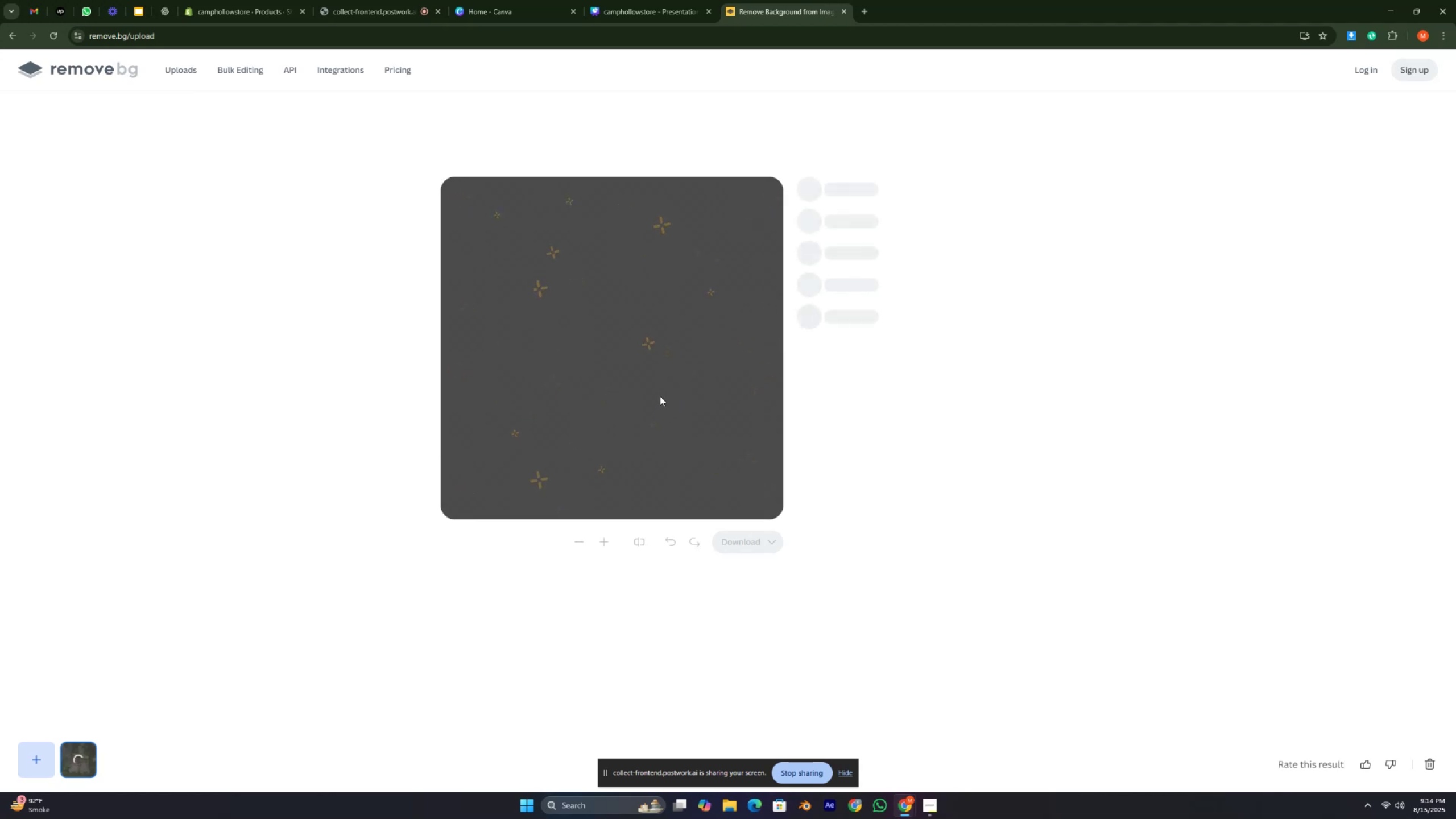 
key(Control+ControlLeft)
 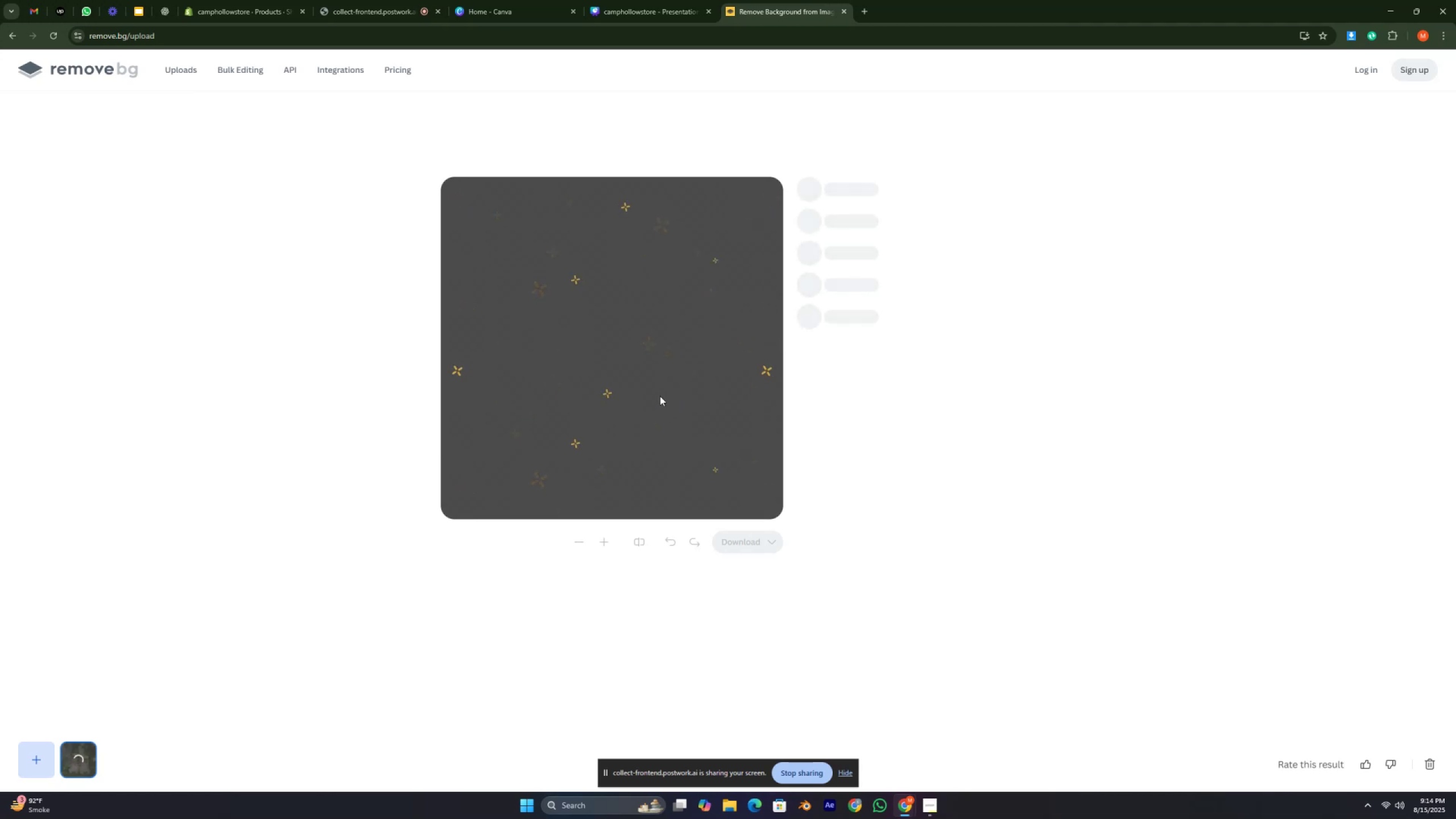 
key(Control+ControlLeft)
 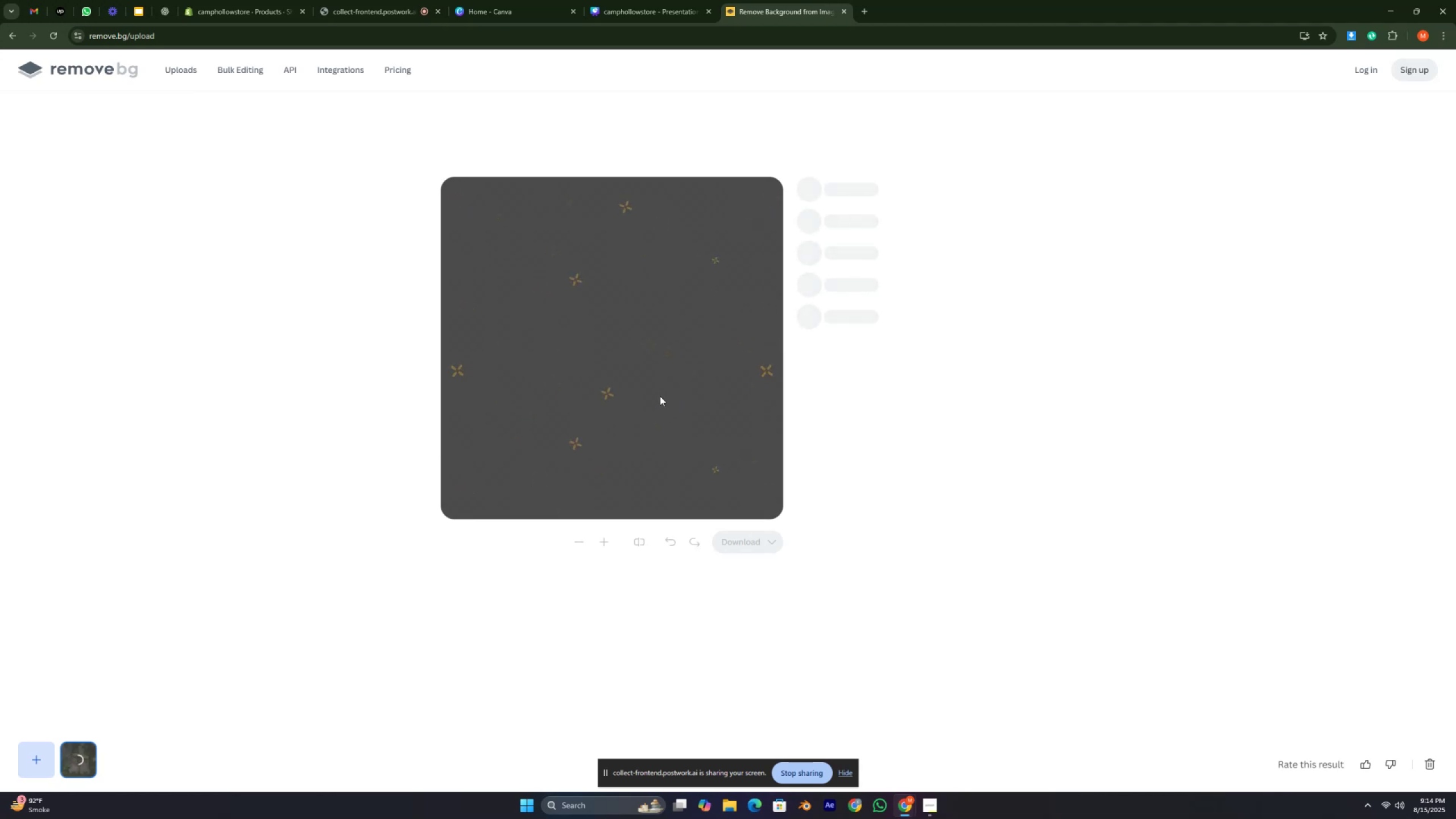 
key(Control+ControlLeft)
 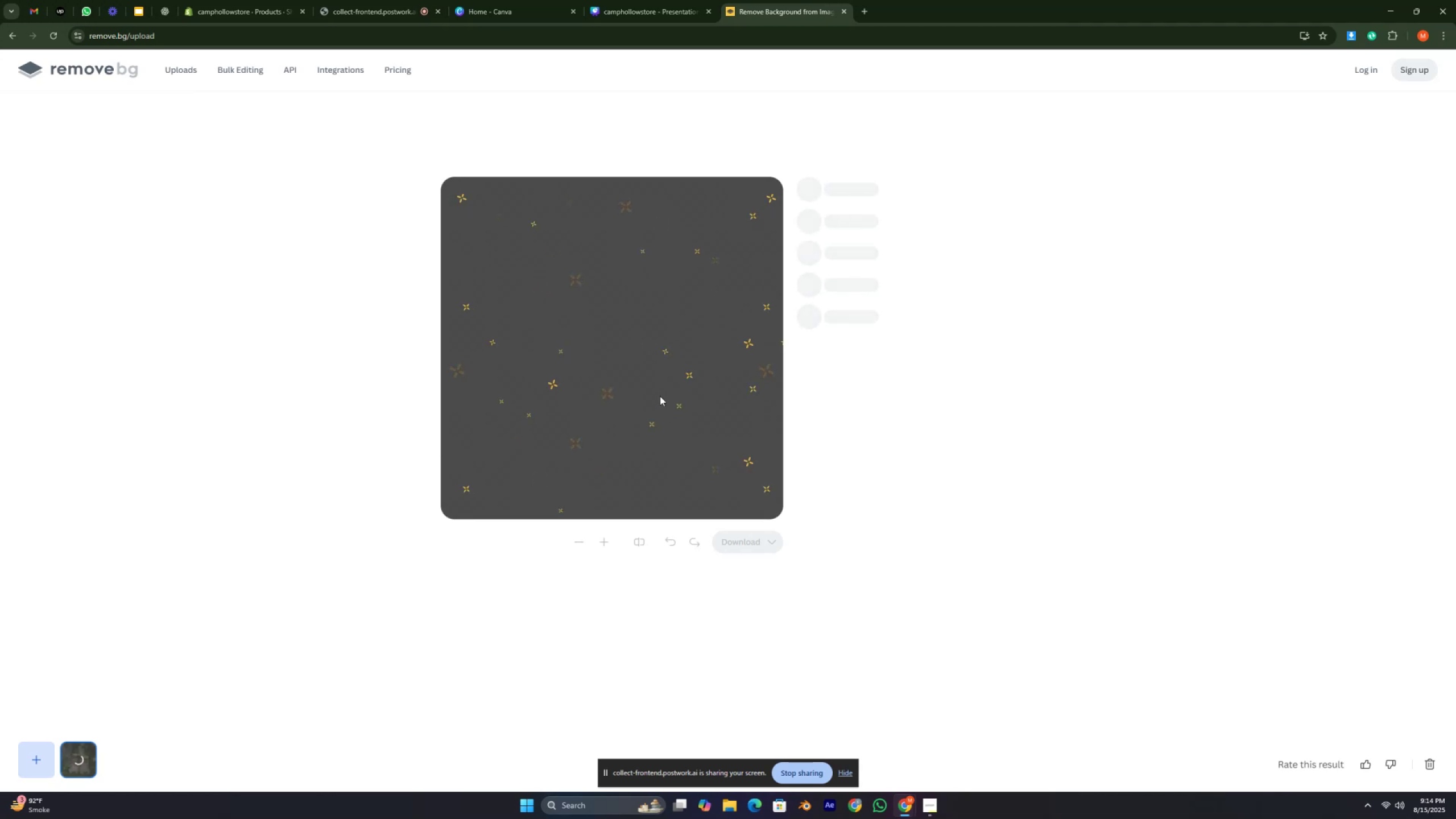 
key(Control+ControlLeft)
 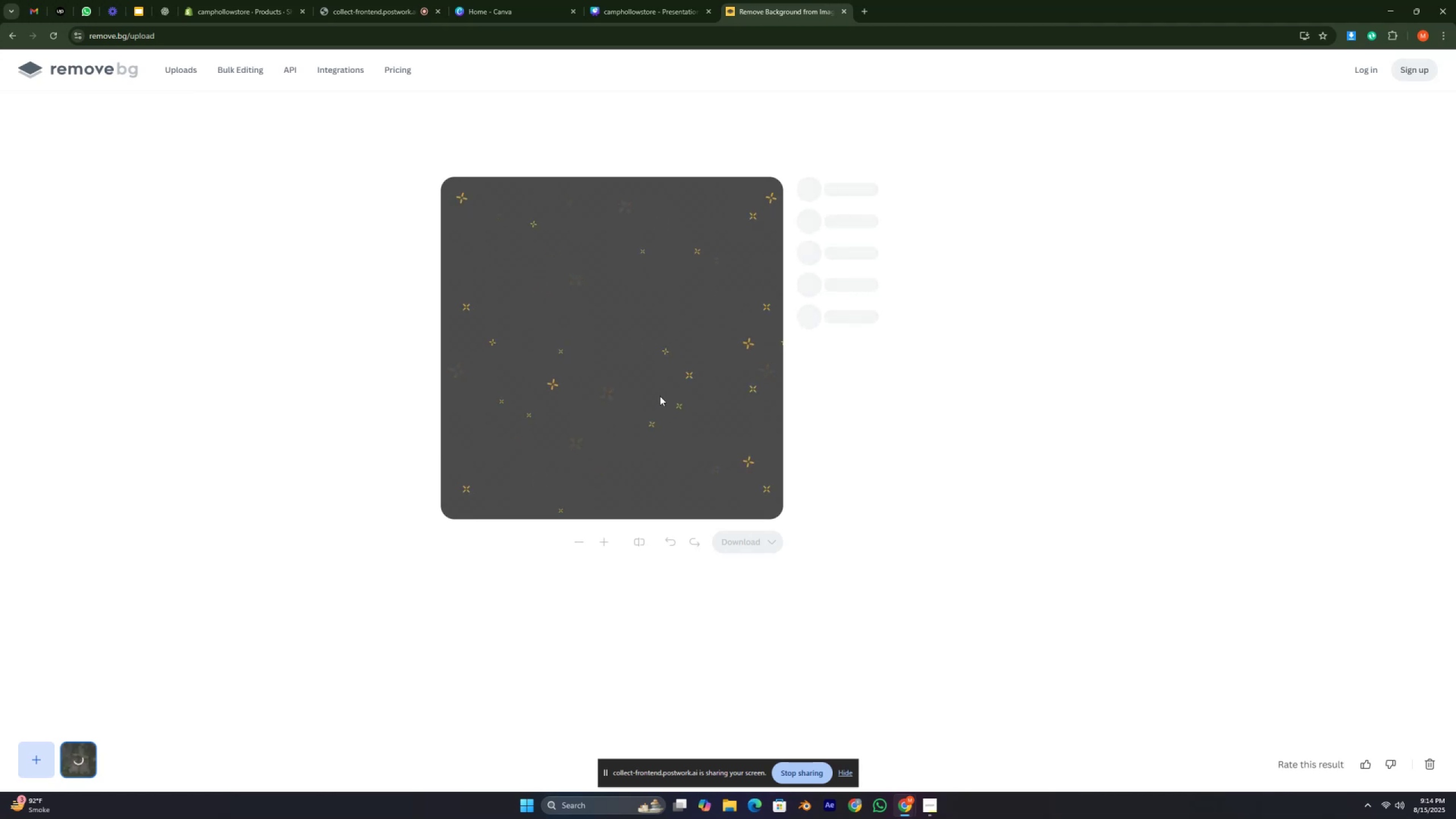 
key(Control+ControlLeft)
 